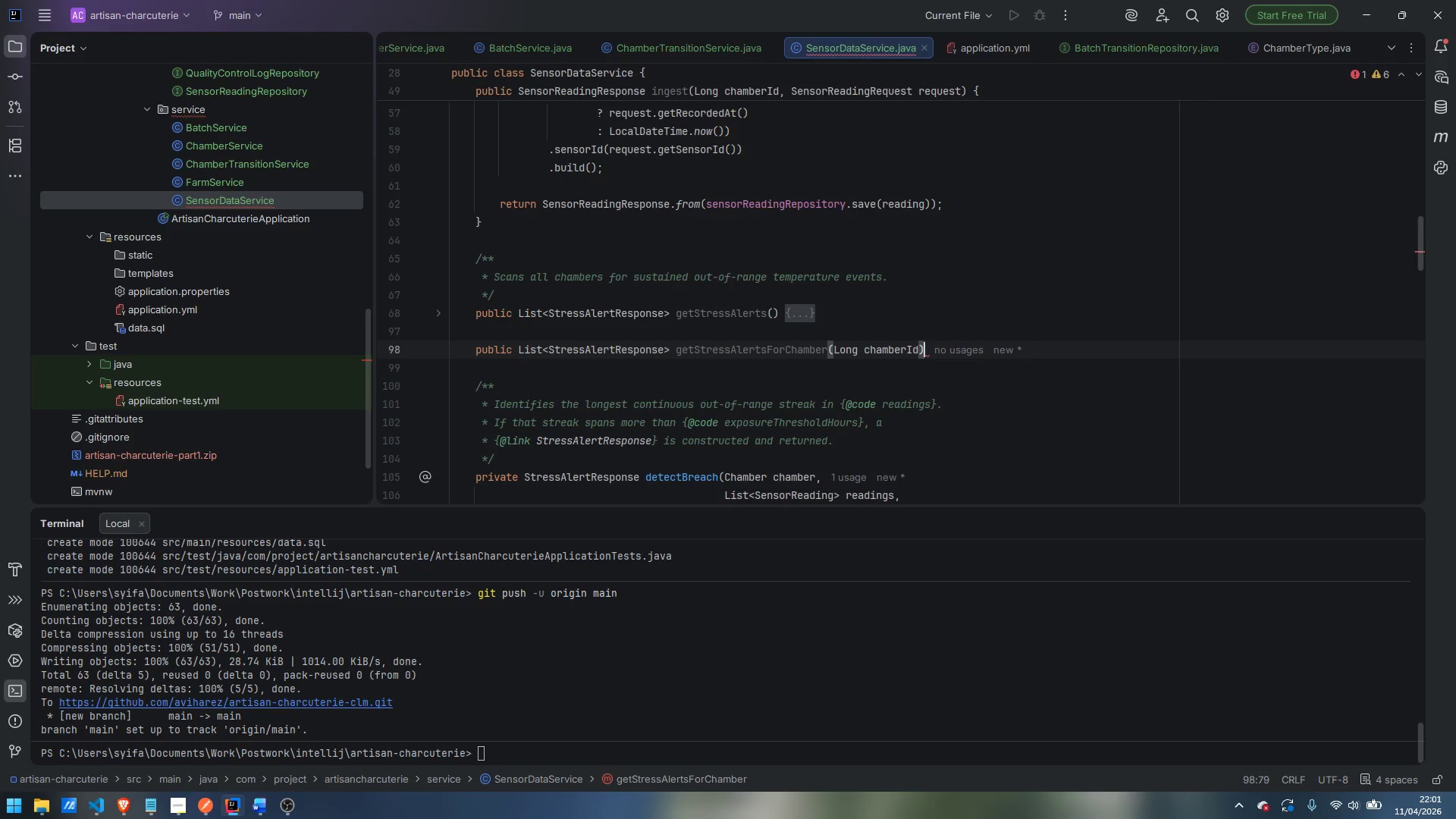 
 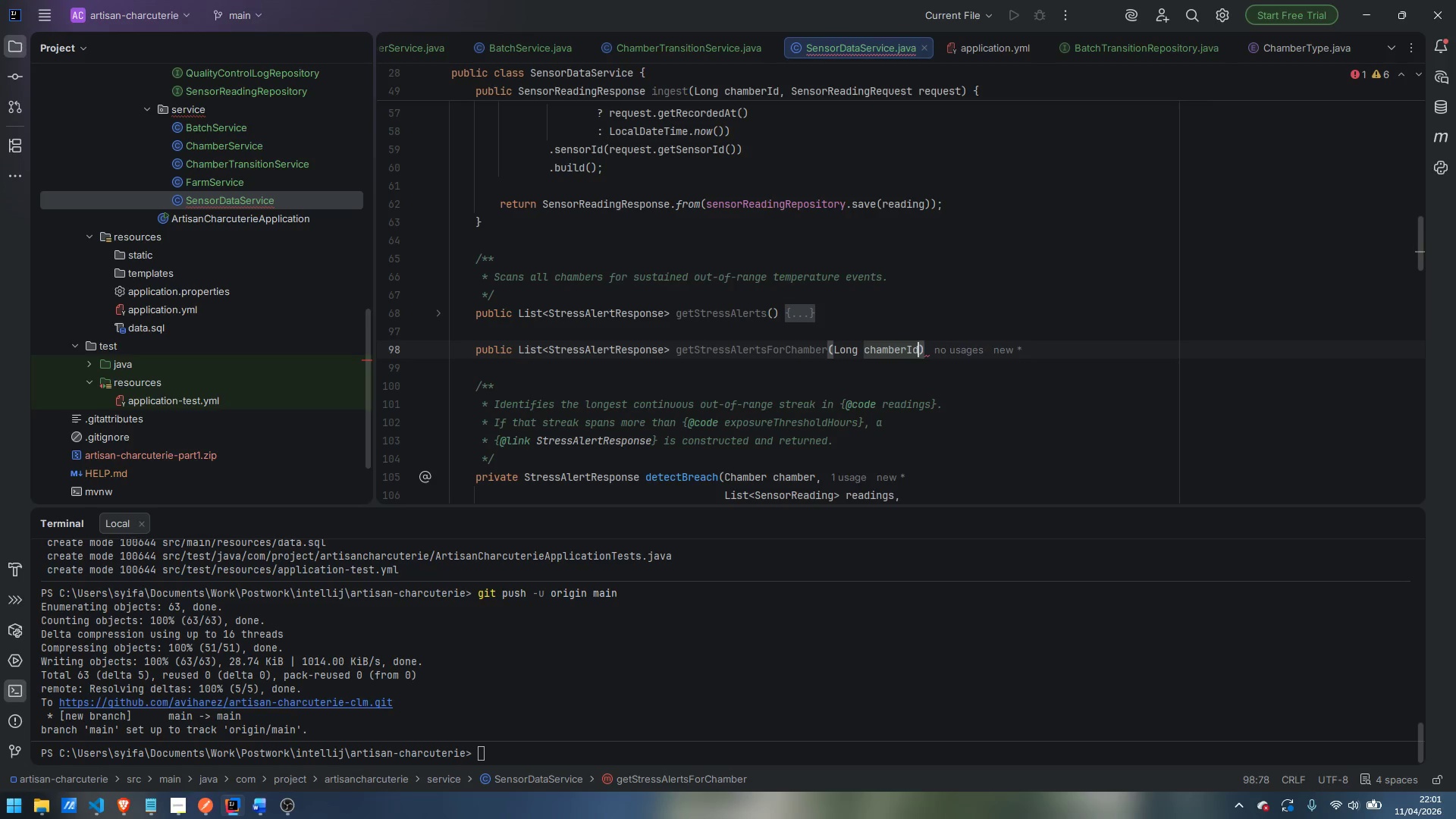 
key(ArrowRight)
 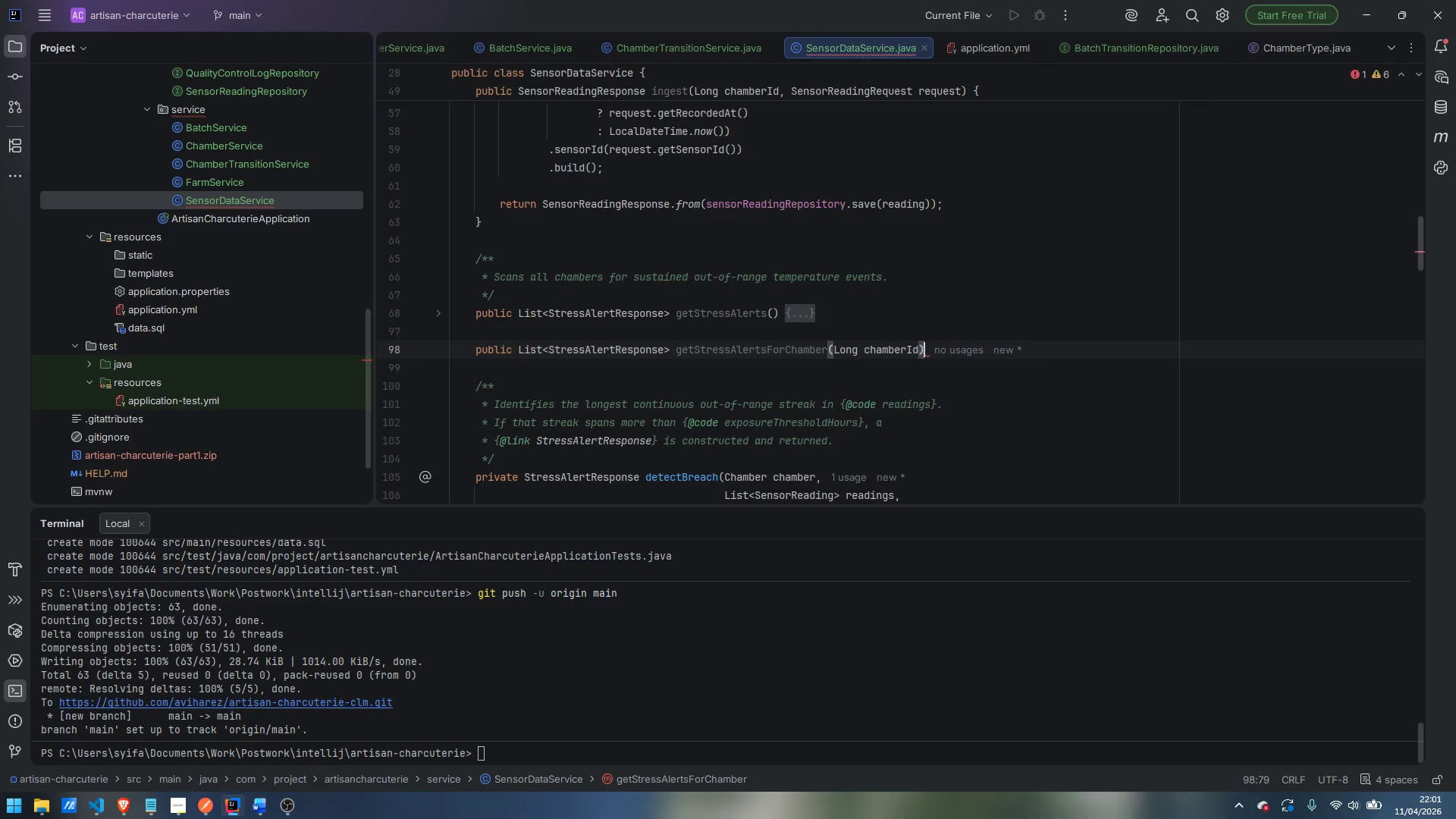 
key(Space)
 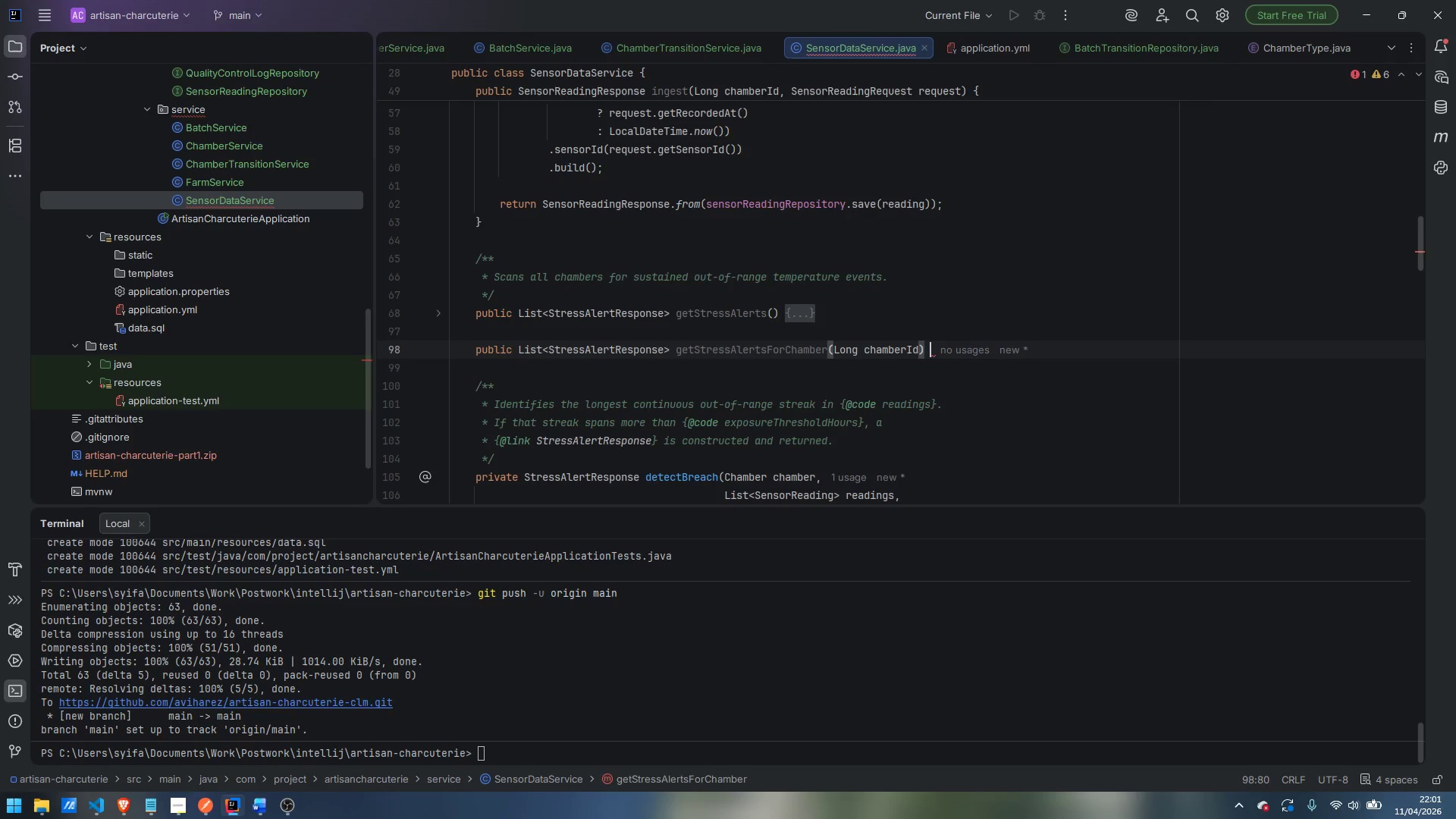 
key(Shift+BracketLeft)
 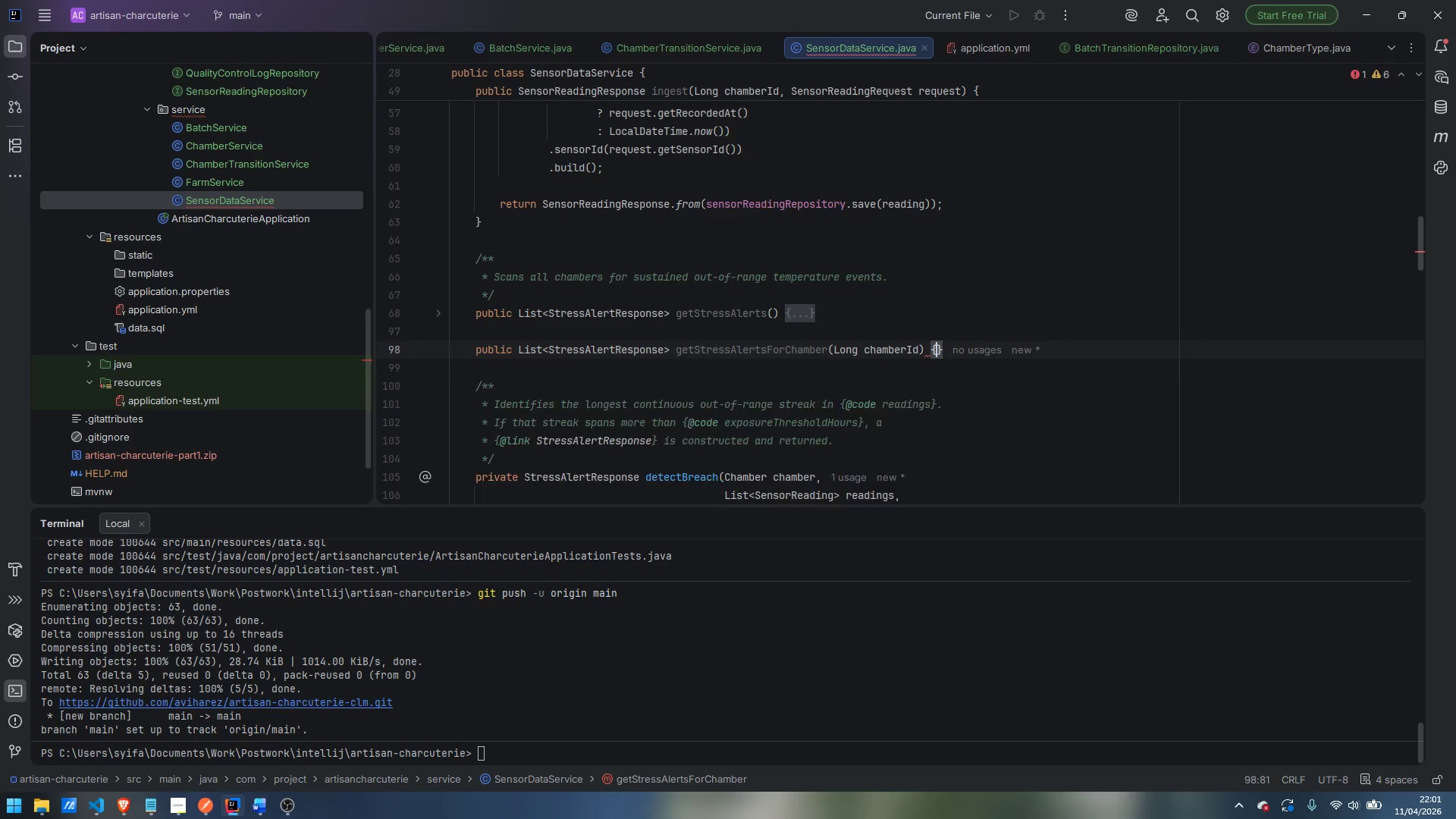 
key(Enter)
 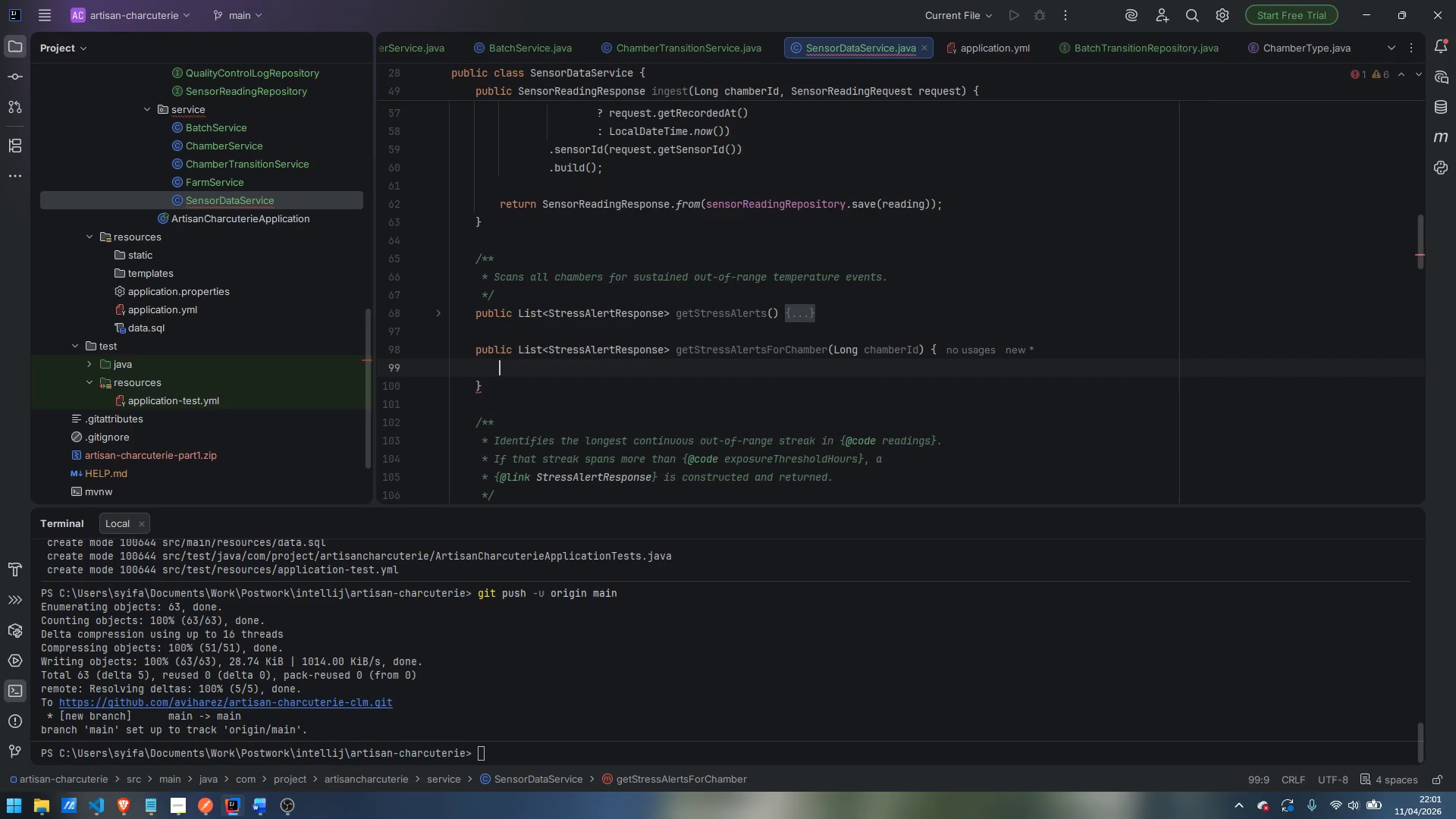 
type(Chamber chamber = chamberC)
key(Backspace)
type(Servioce)
key(Backspace)
key(Backspace)
key(Backspace)
type(ce.getChamber)
 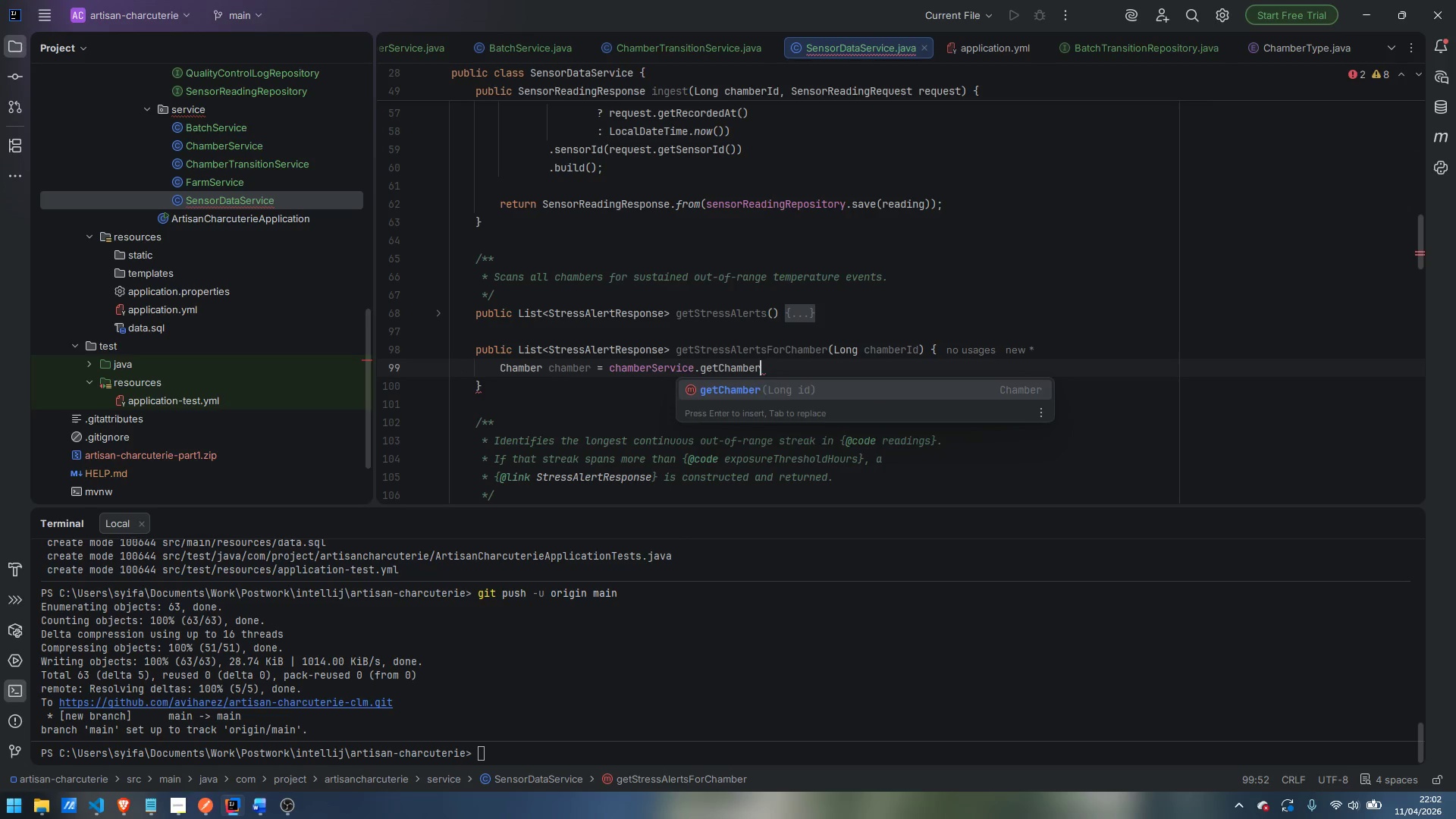 
key(Enter)
 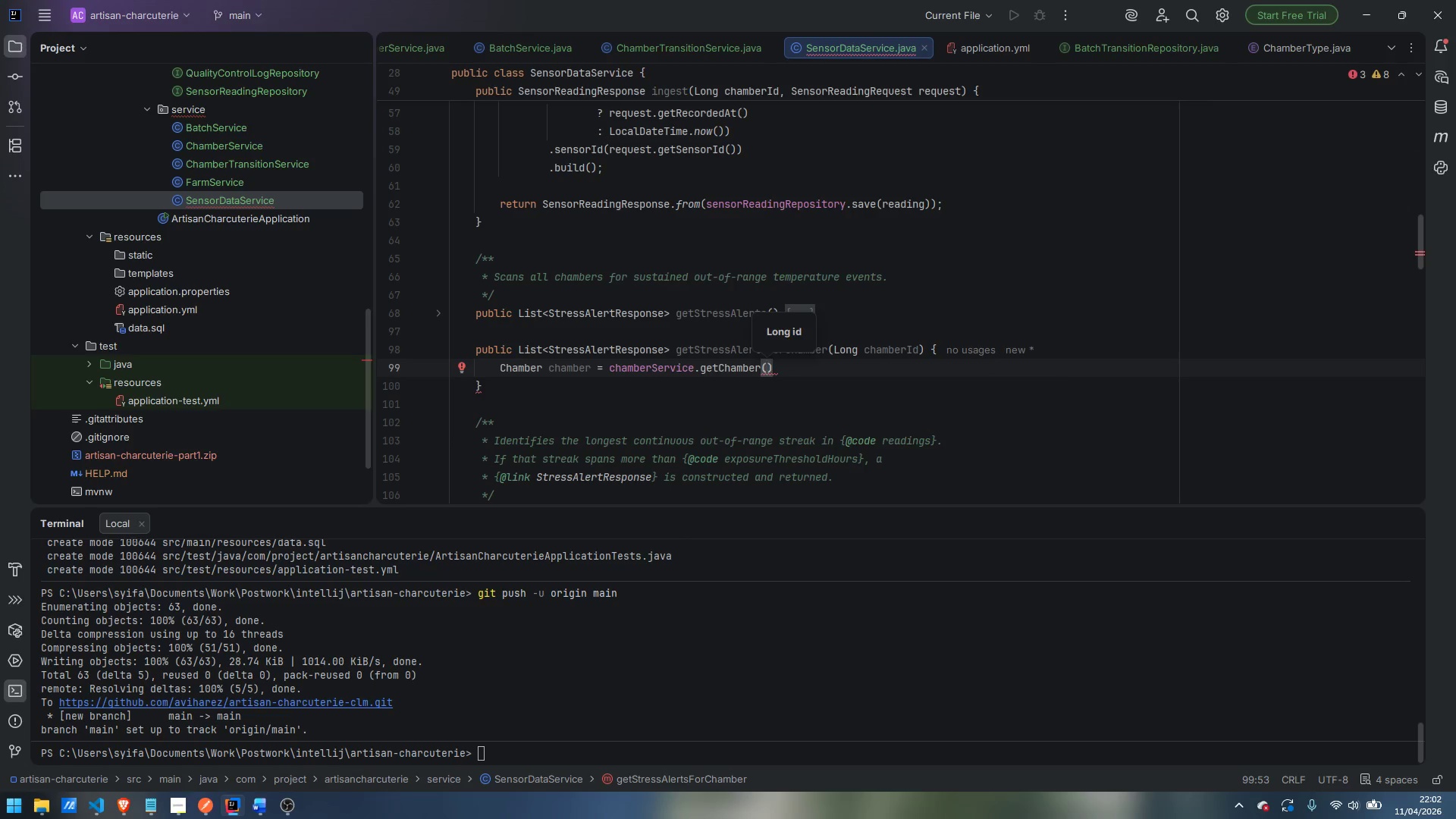 
type(chamberId)
 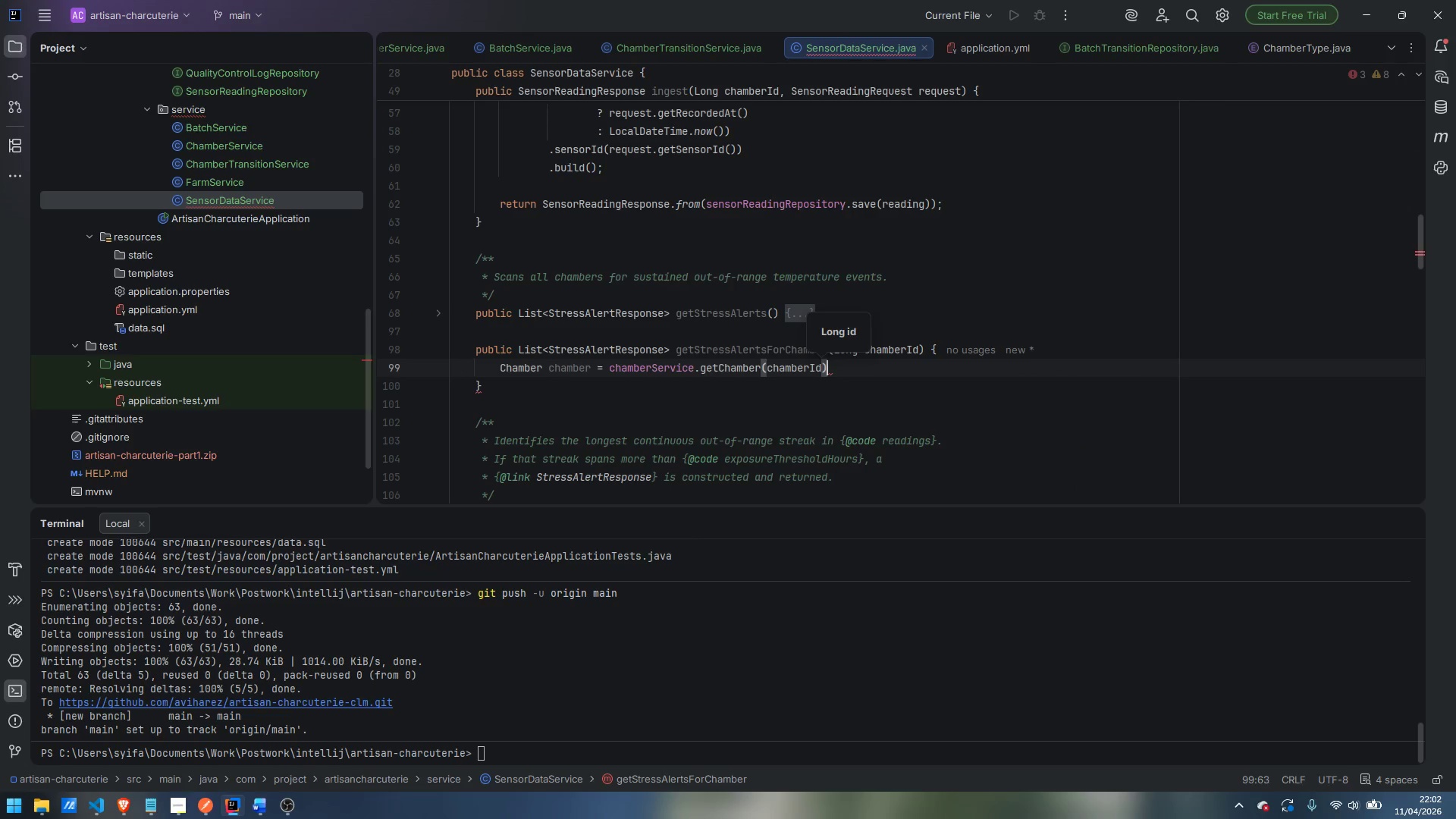 
 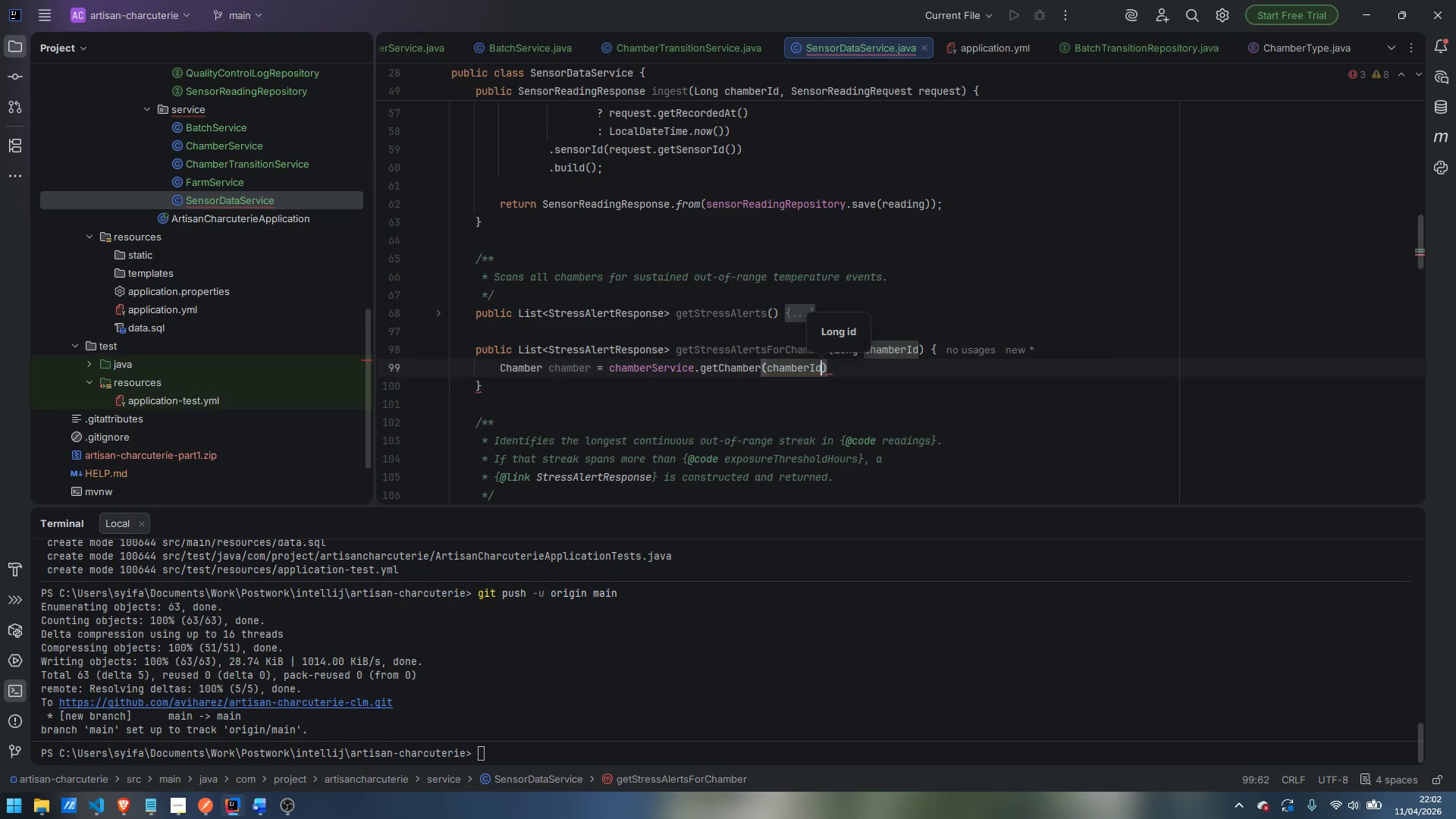 
key(ArrowRight)
 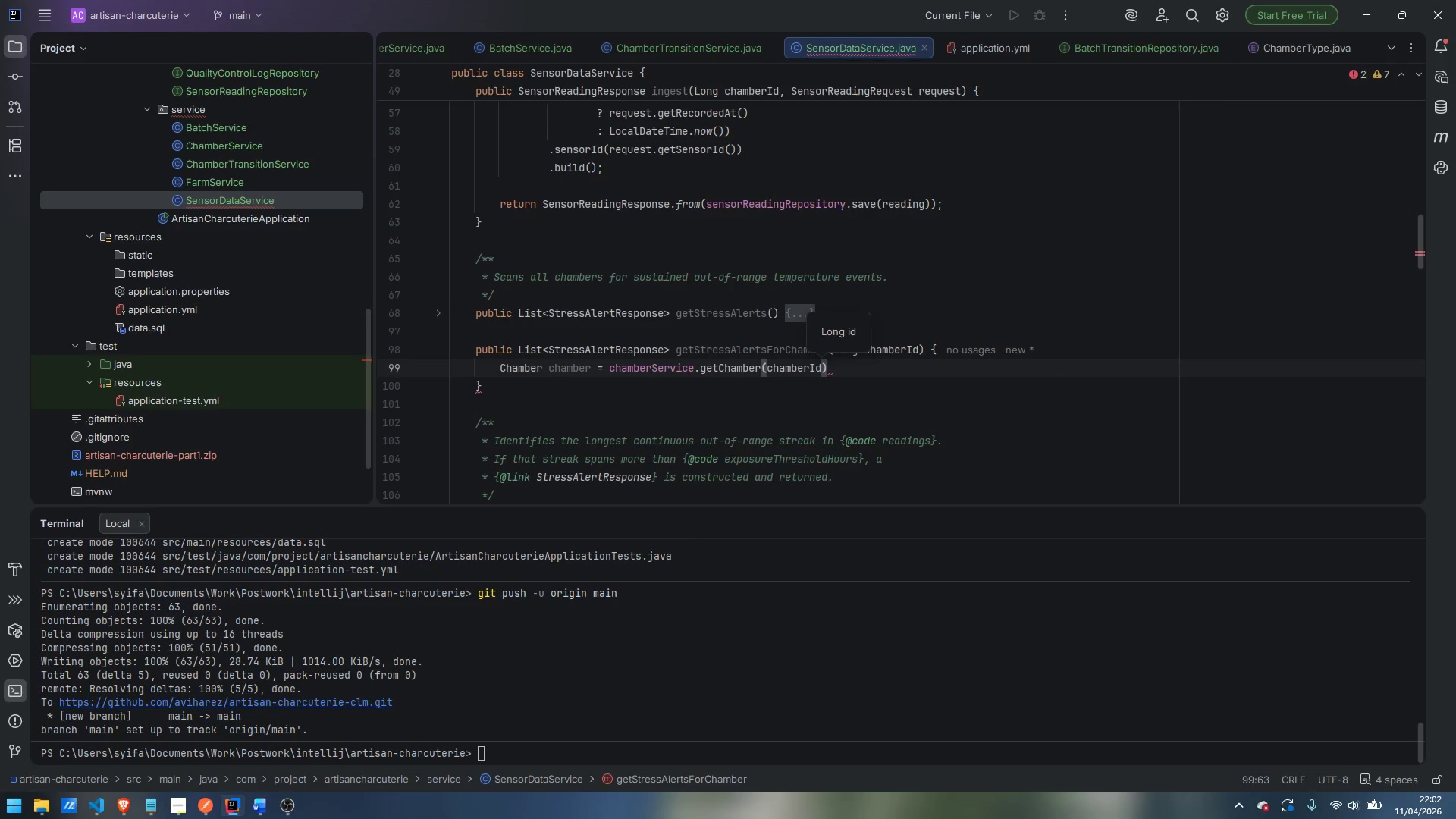 
key(Semicolon)
 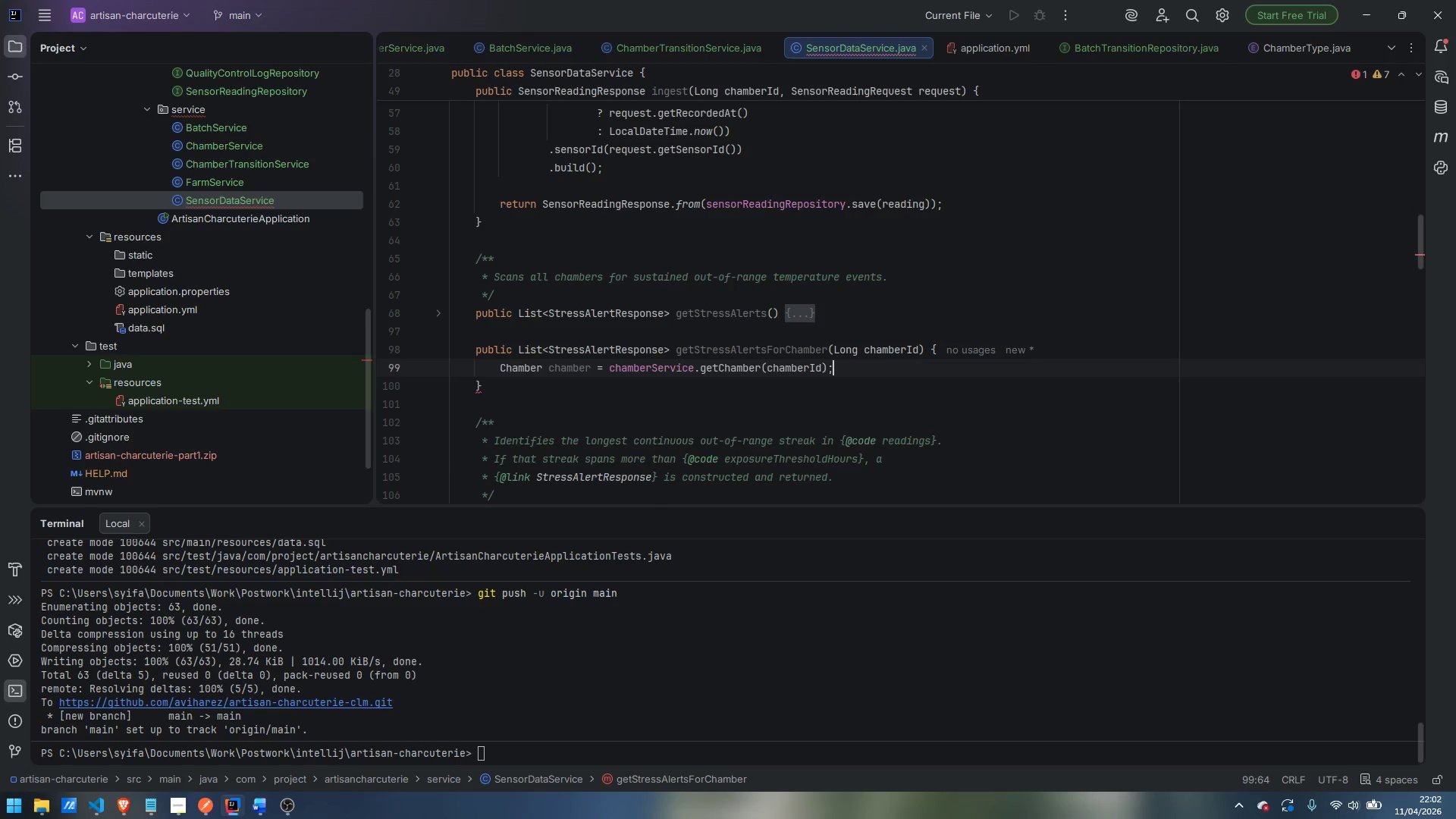 
key(Enter)
 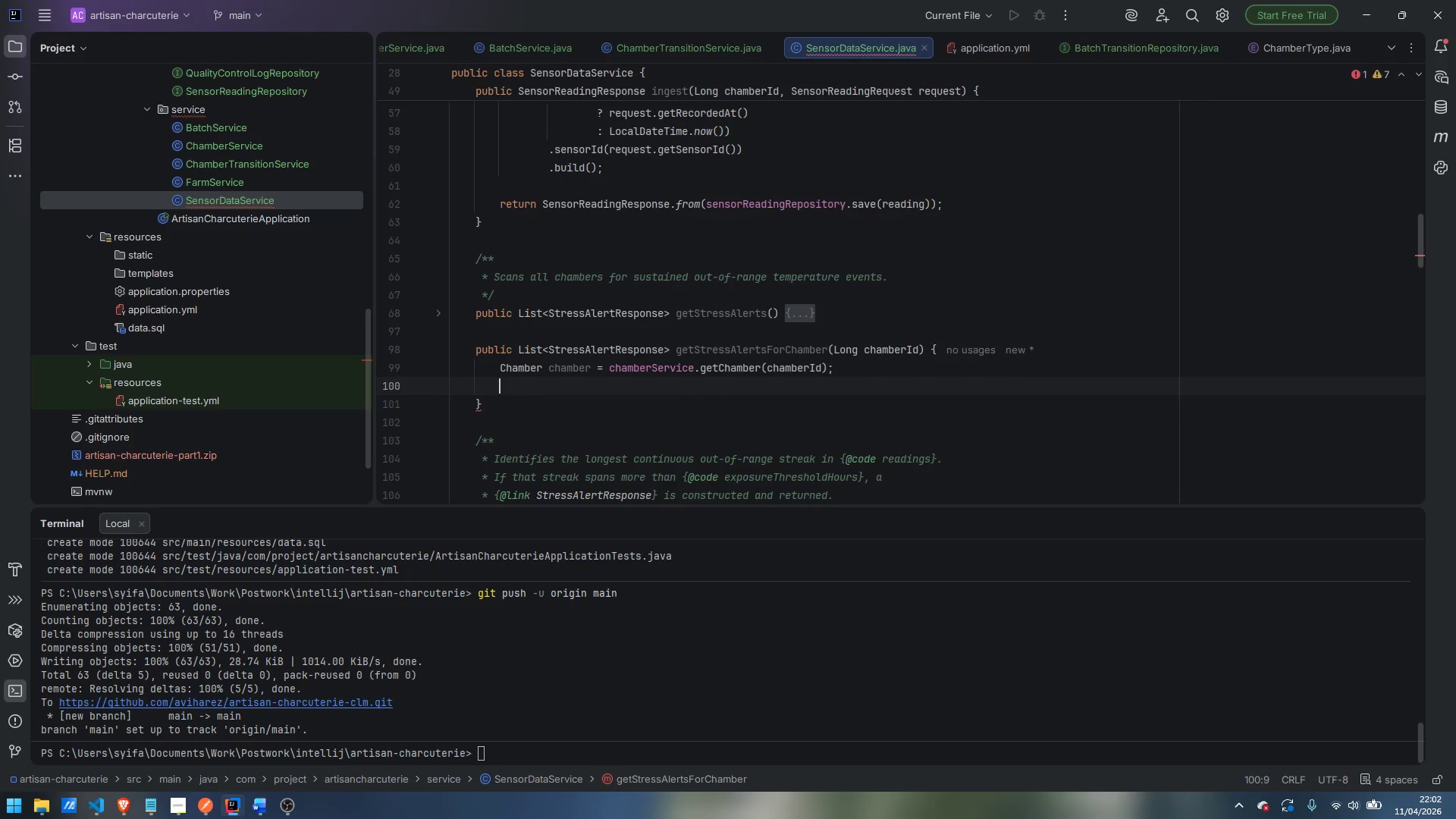 
type(LocalDateTime)
 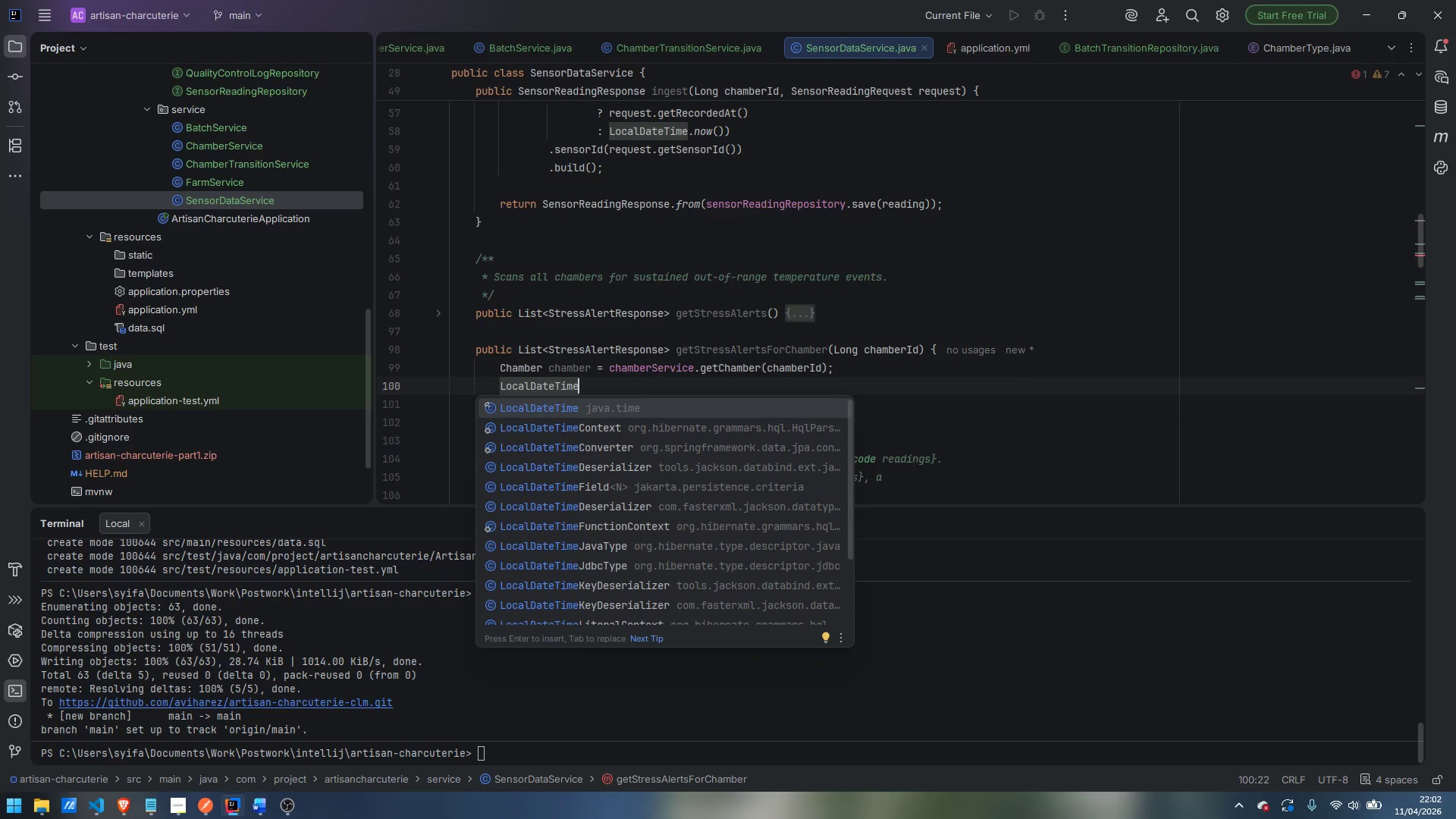 
key(Enter)
 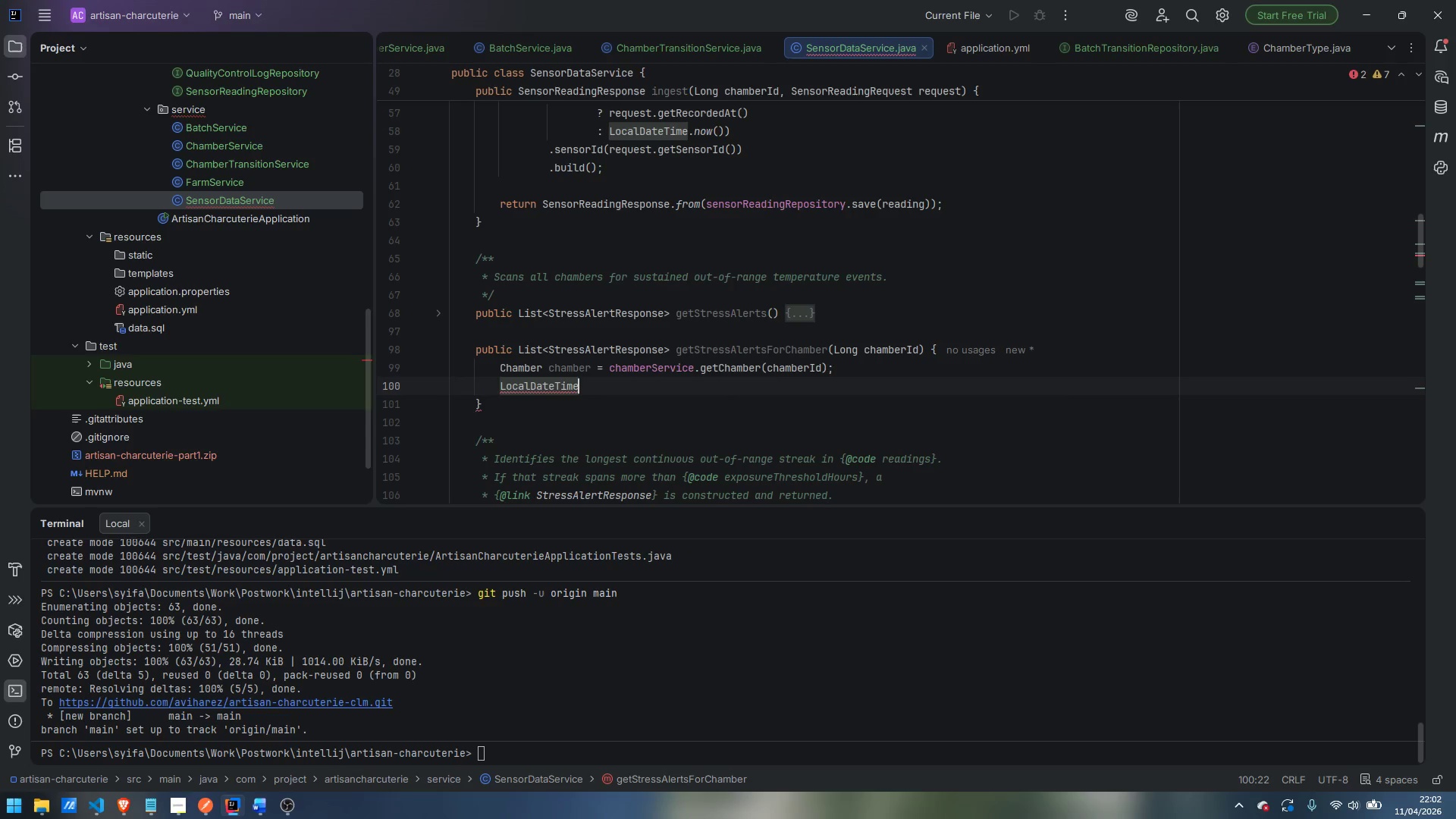 
type( scanFrom = LocalDateTime)
 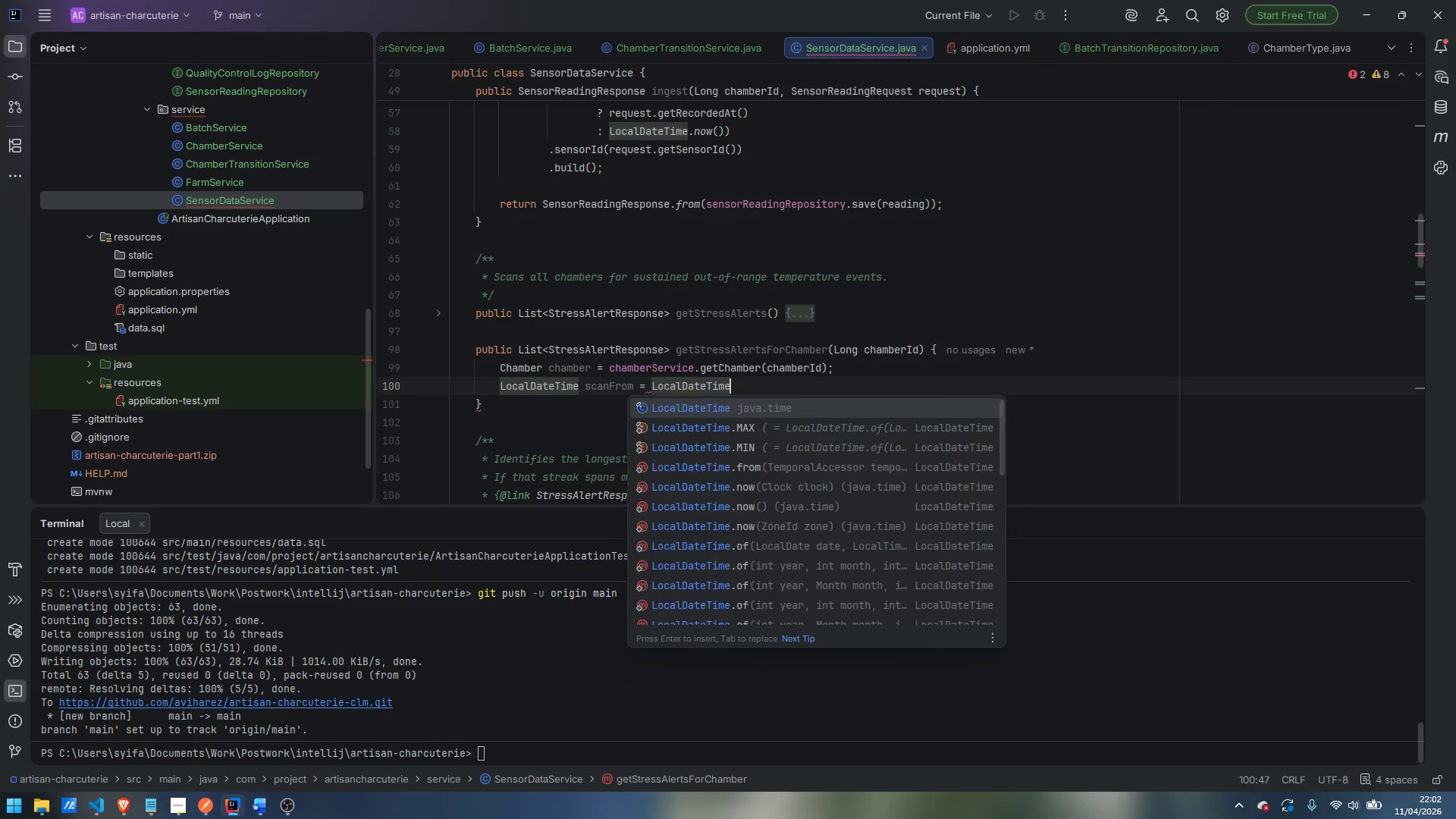 
key(Enter)
 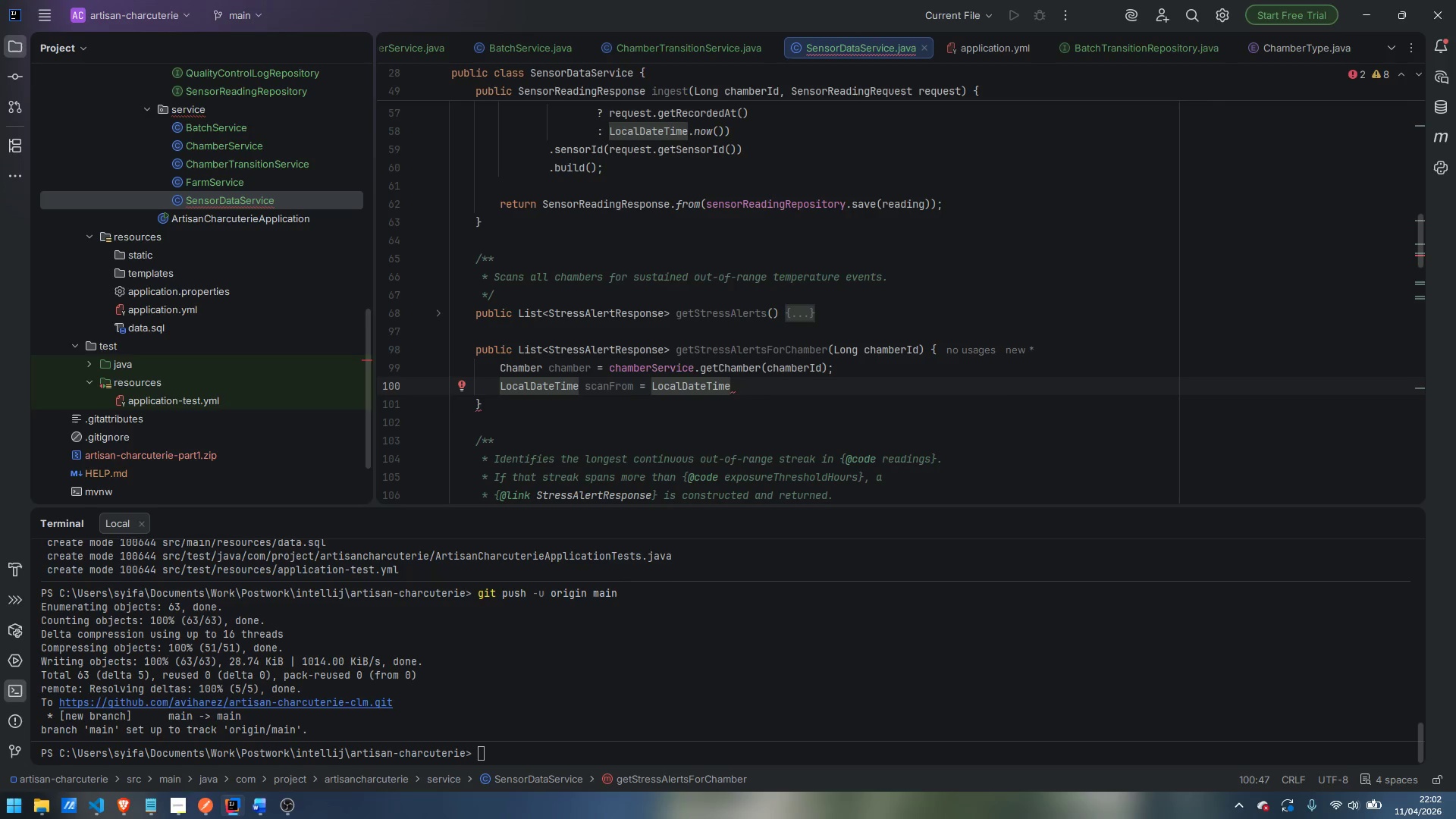 
type(.now)
 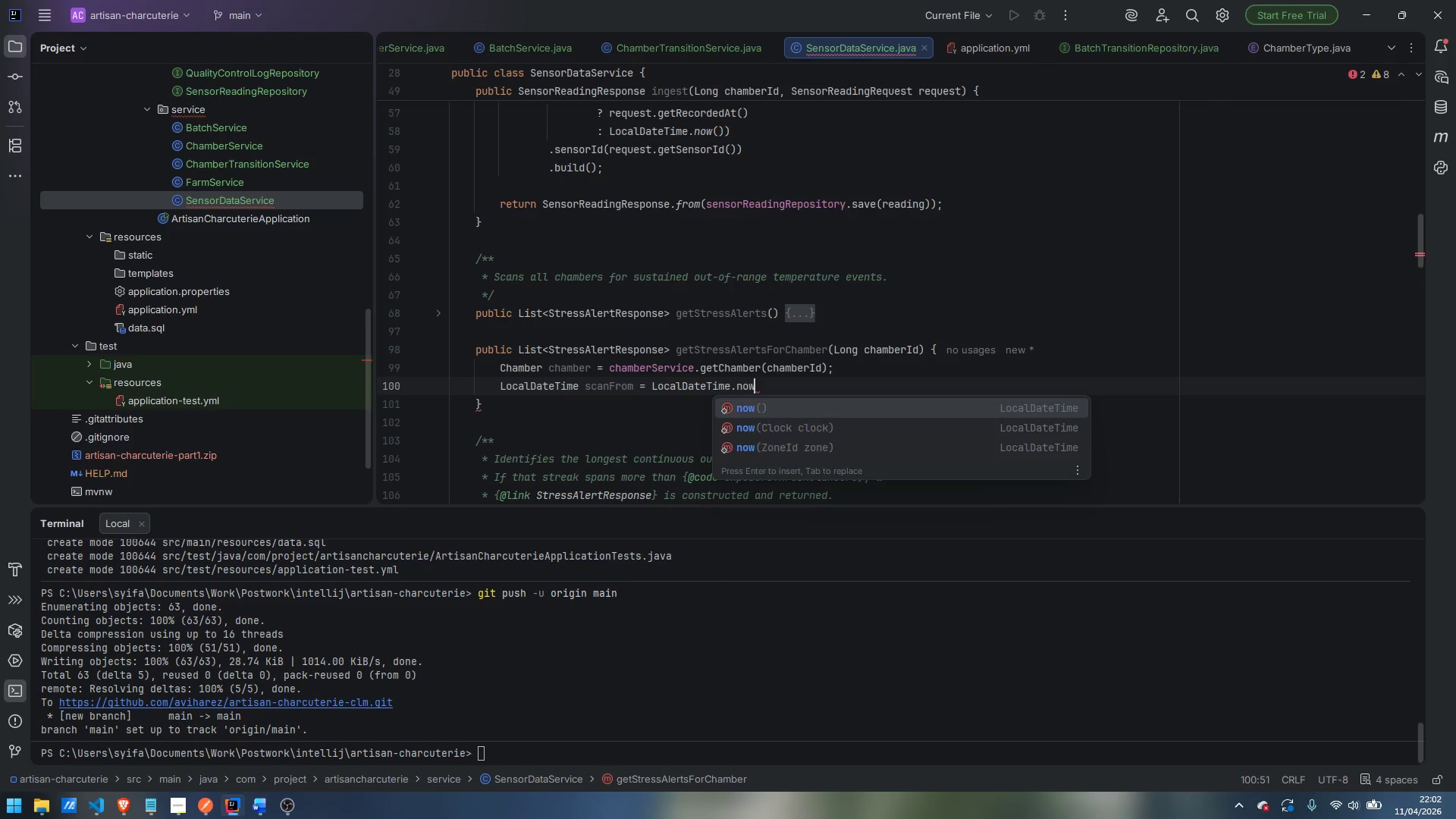 
key(Enter)
 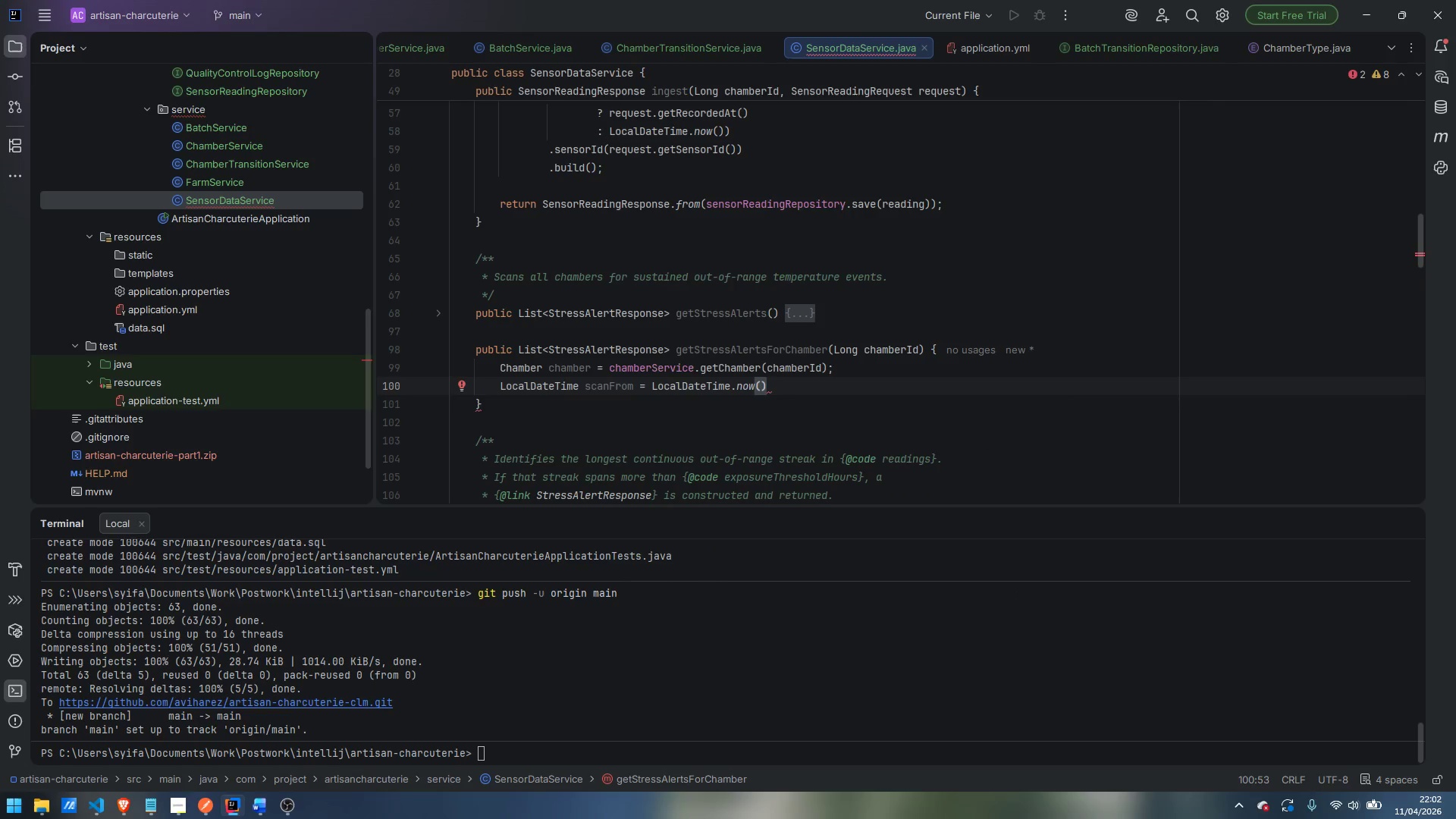 
type(.minusH)
 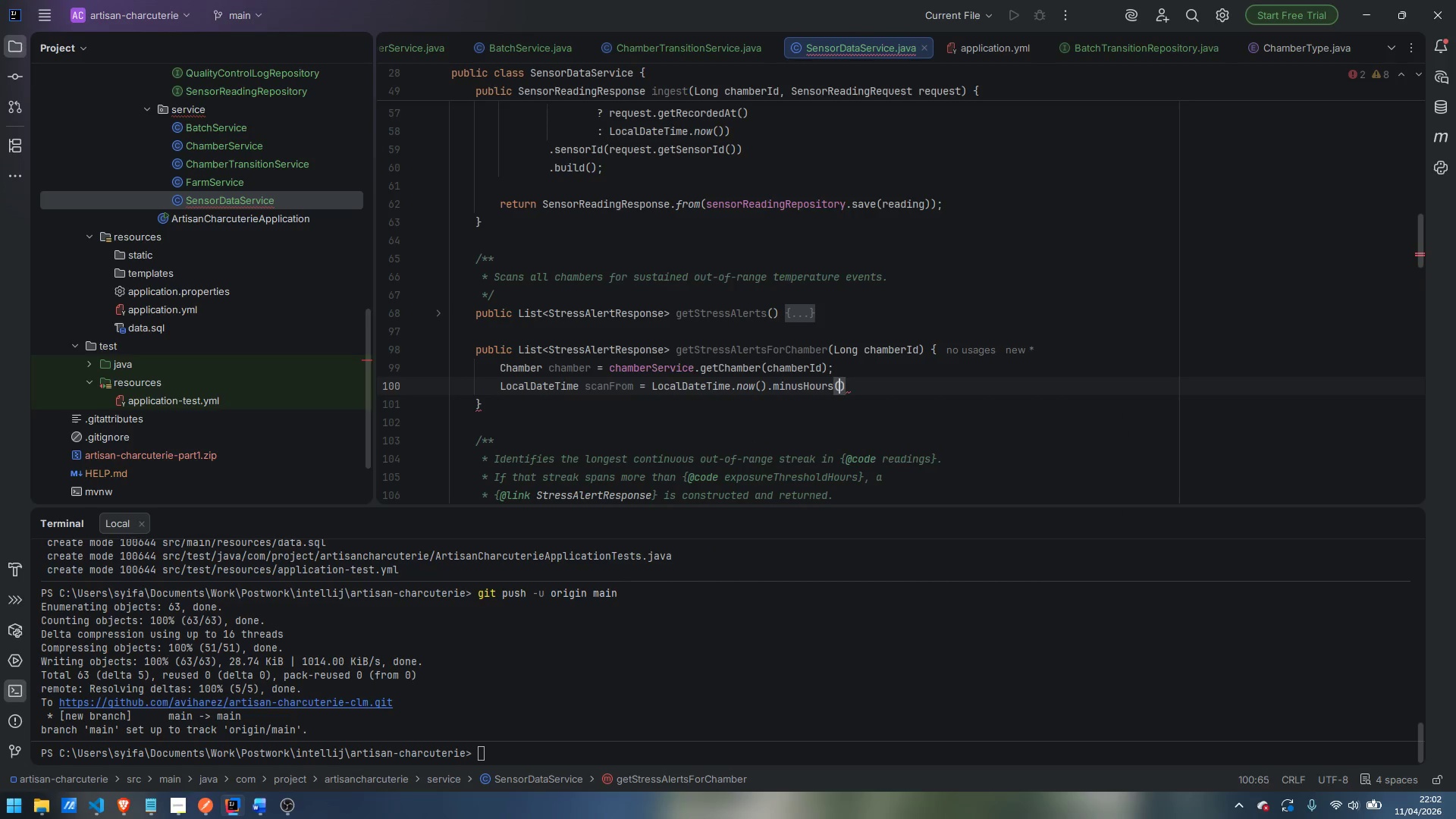 
 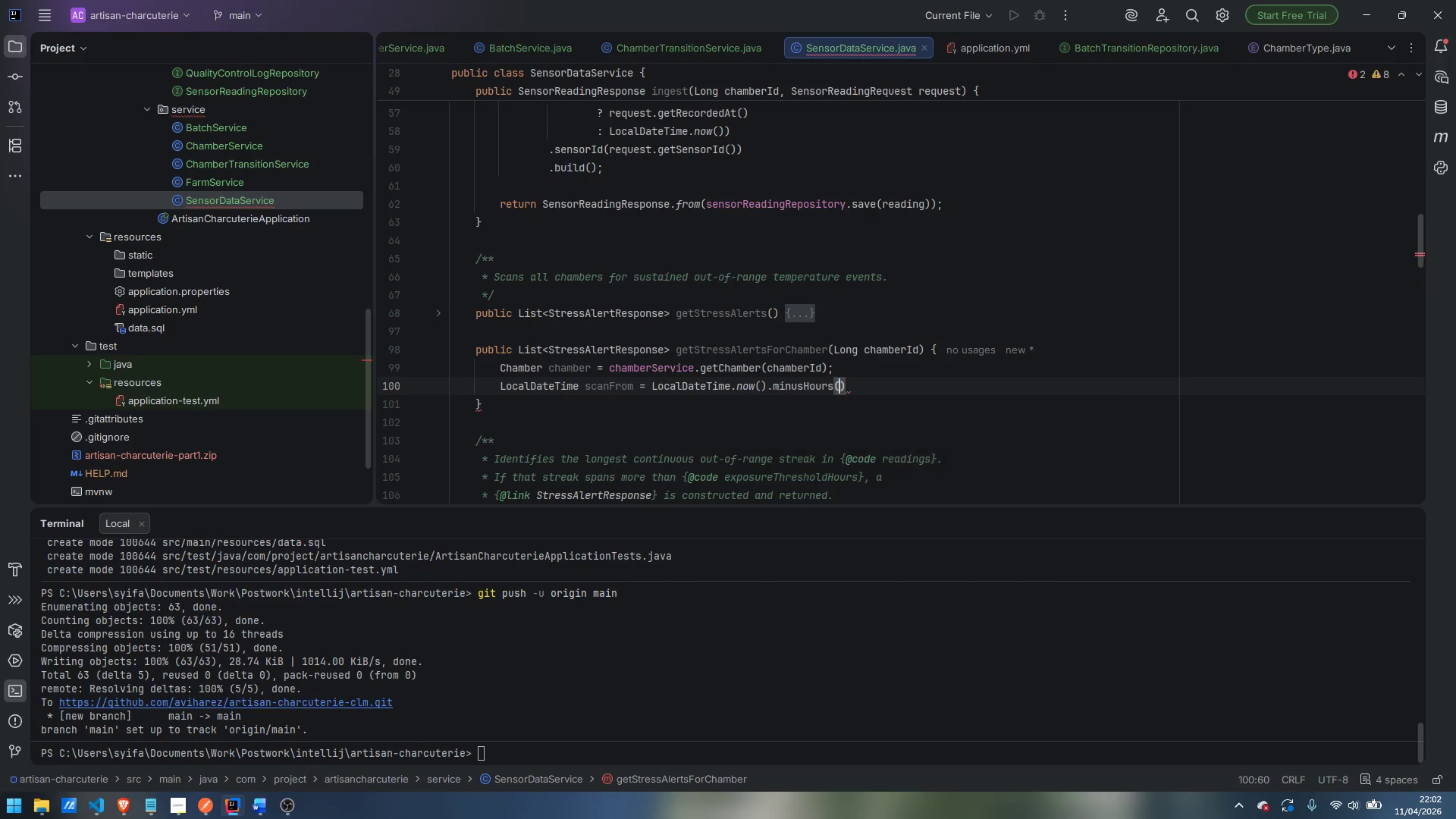 
key(Enter)
 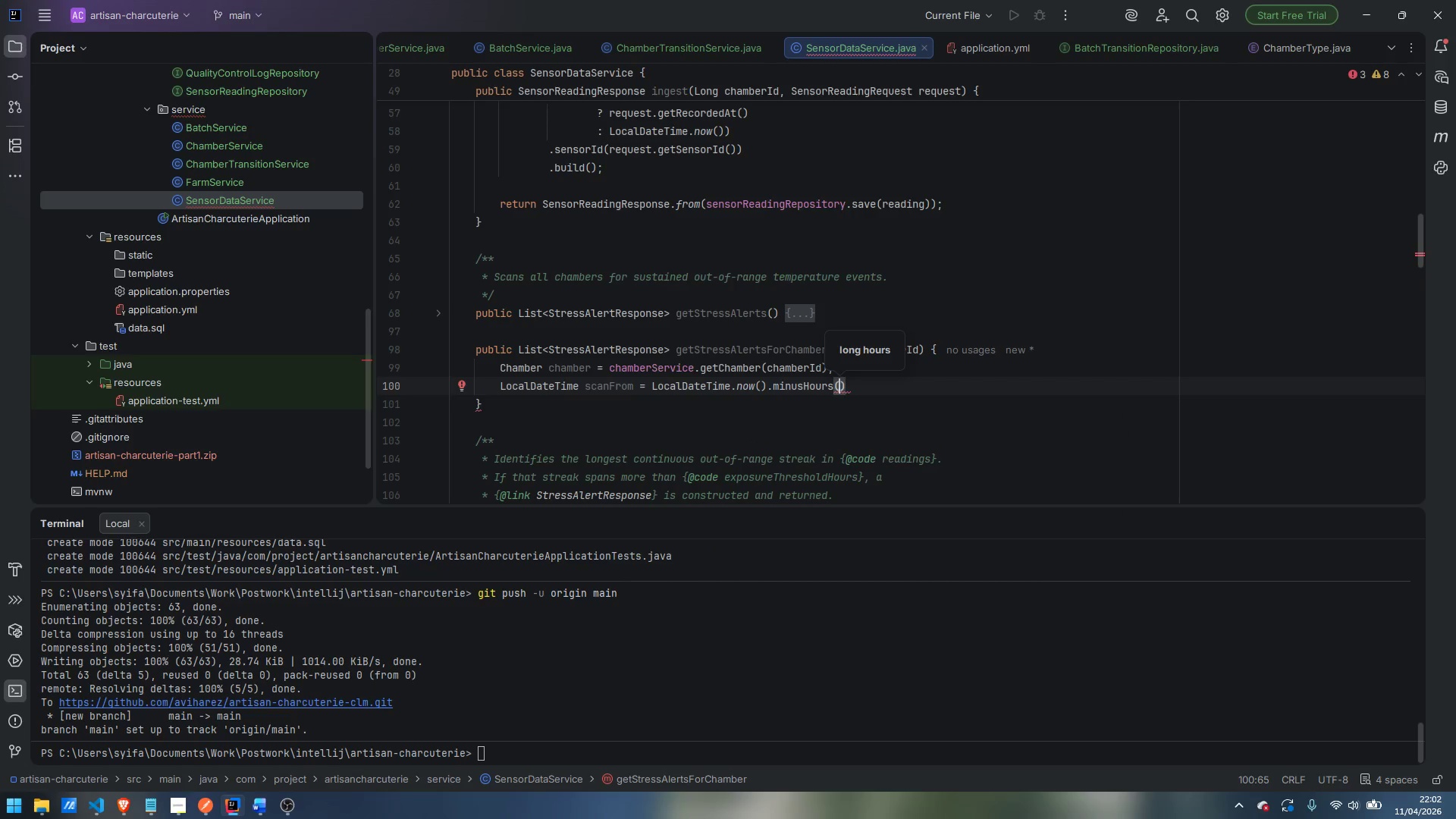 
type(expose)
key(Backspace)
type(ure)
 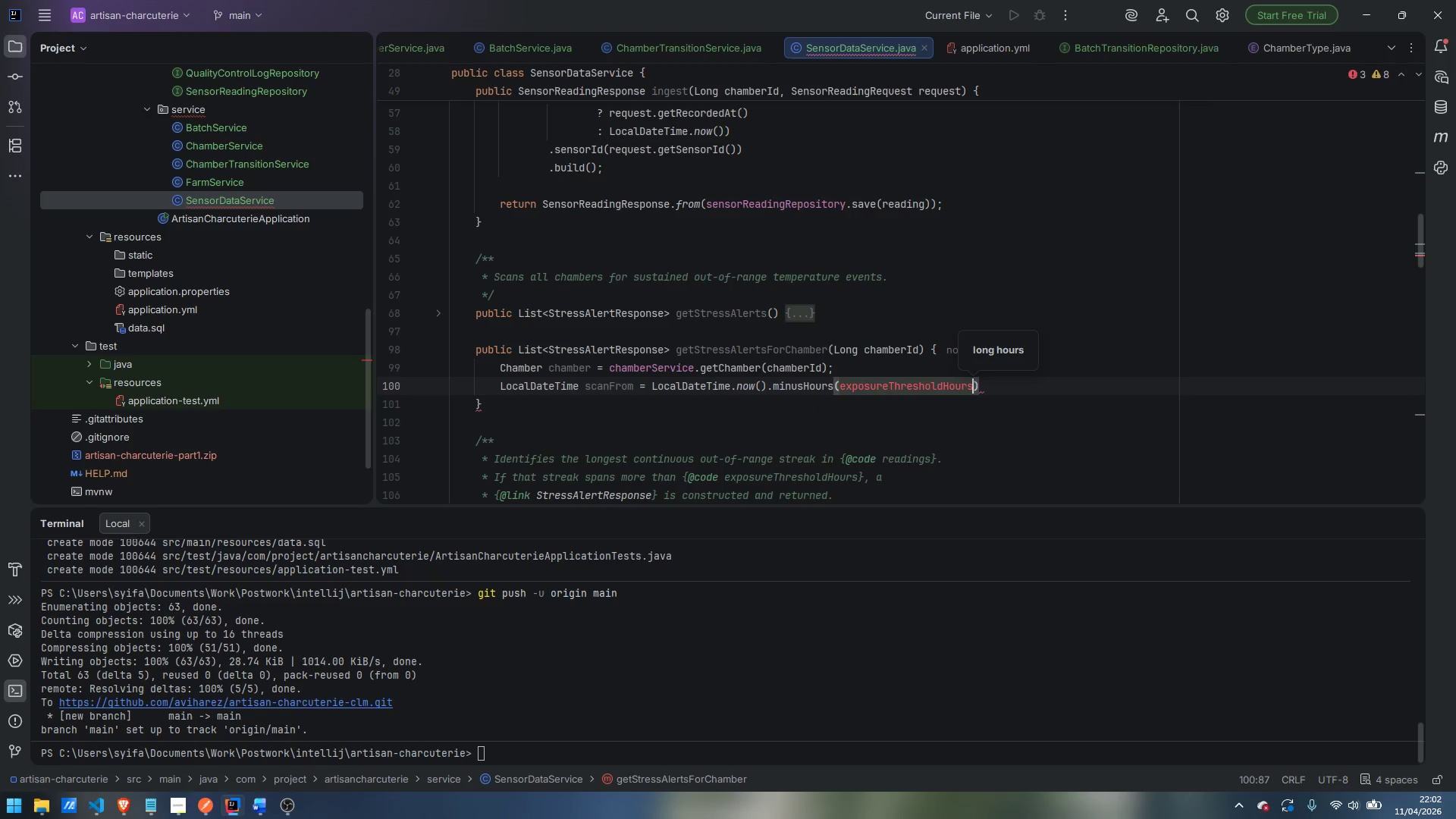 
 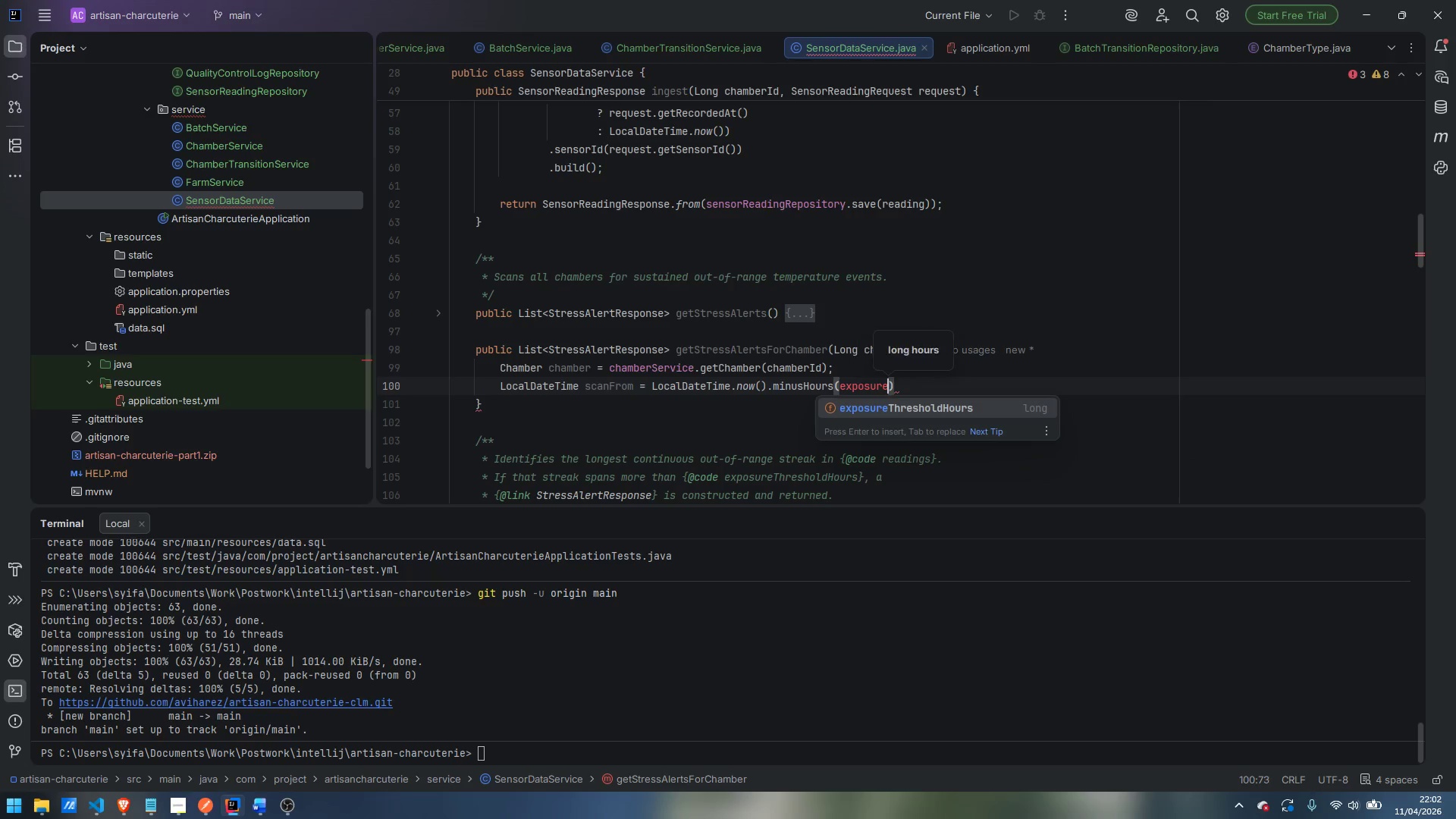 
key(Enter)
 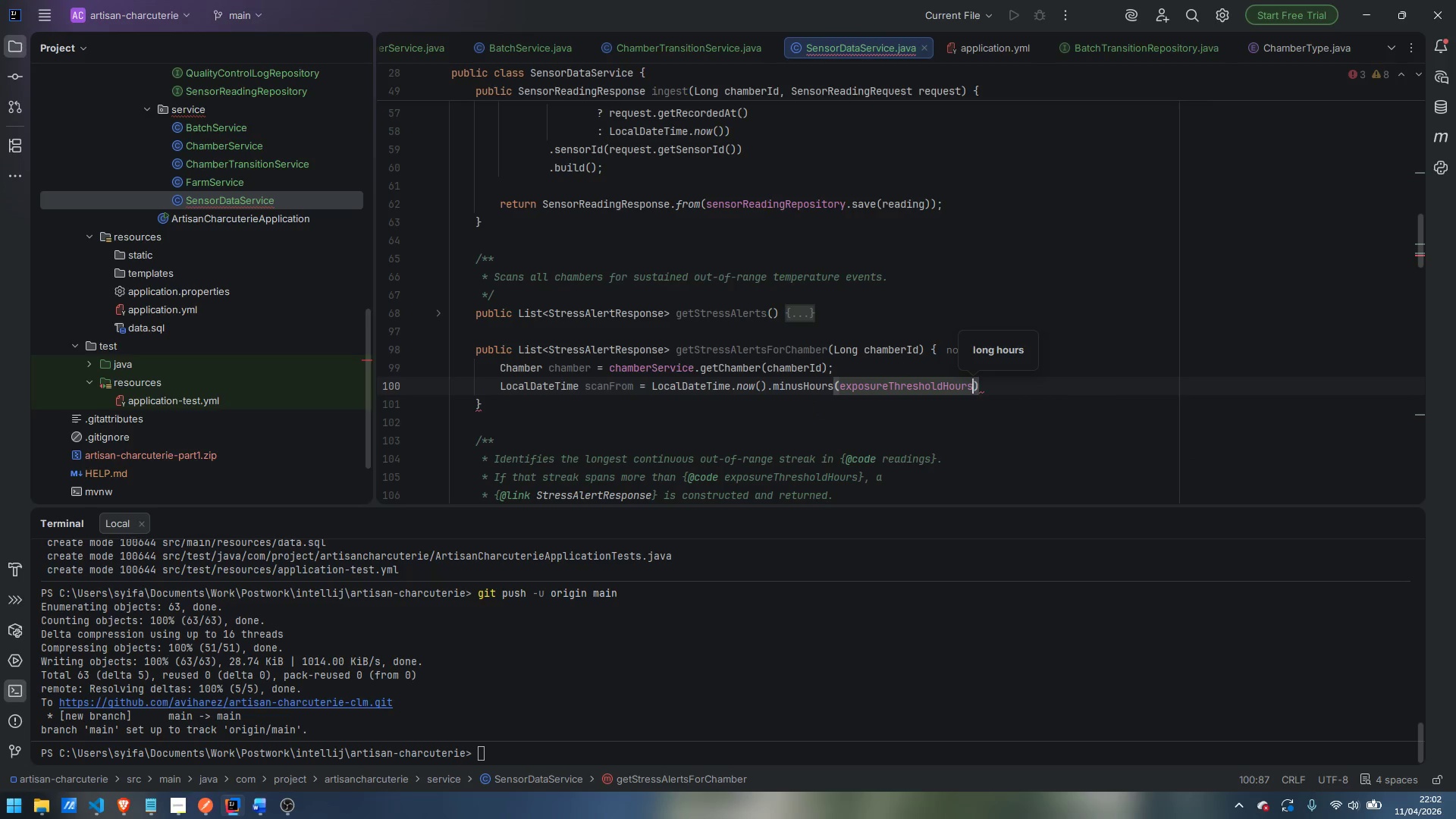 
type( + 24)
 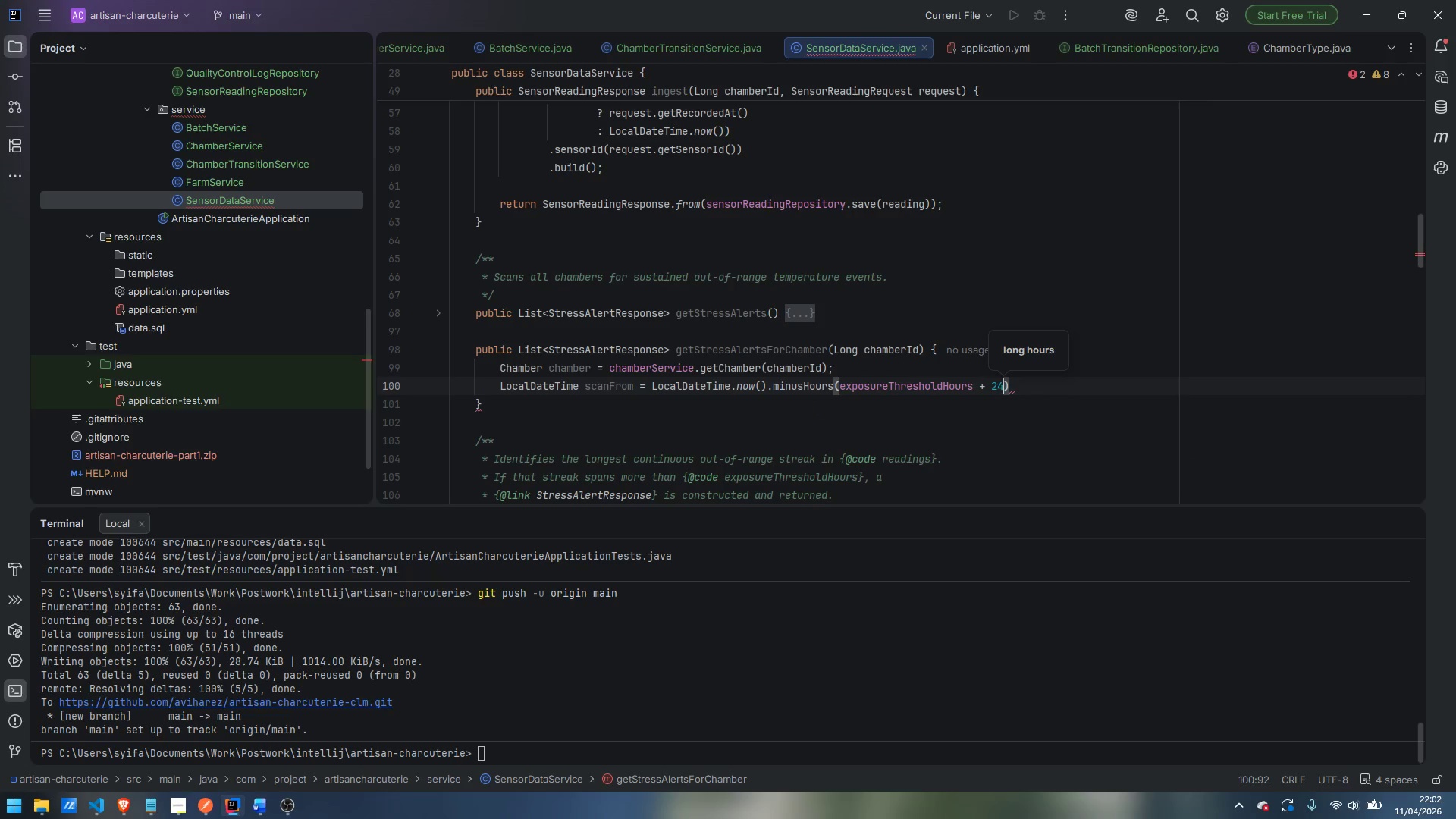 
key(ArrowRight)
 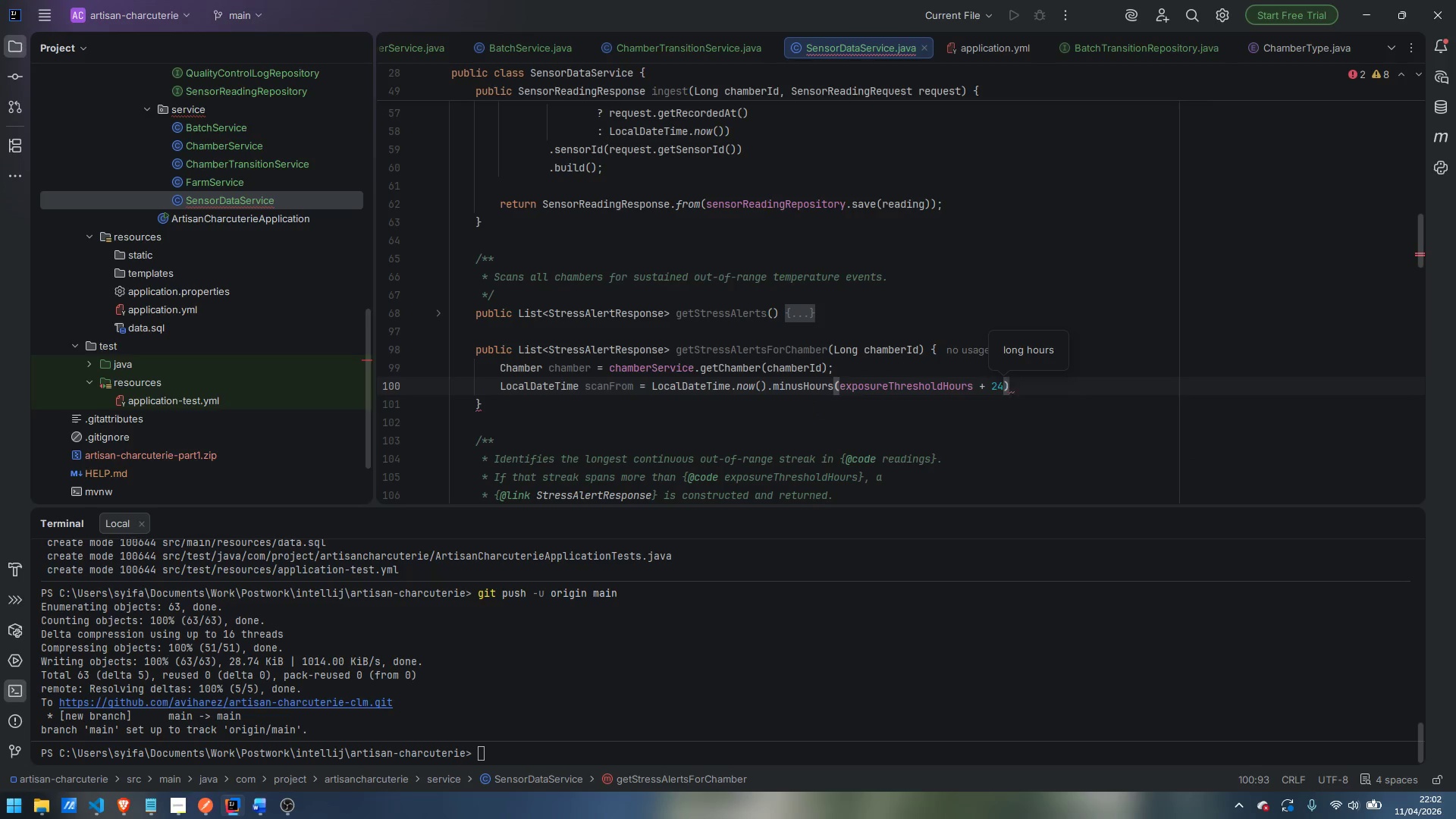 
key(Semicolon)
 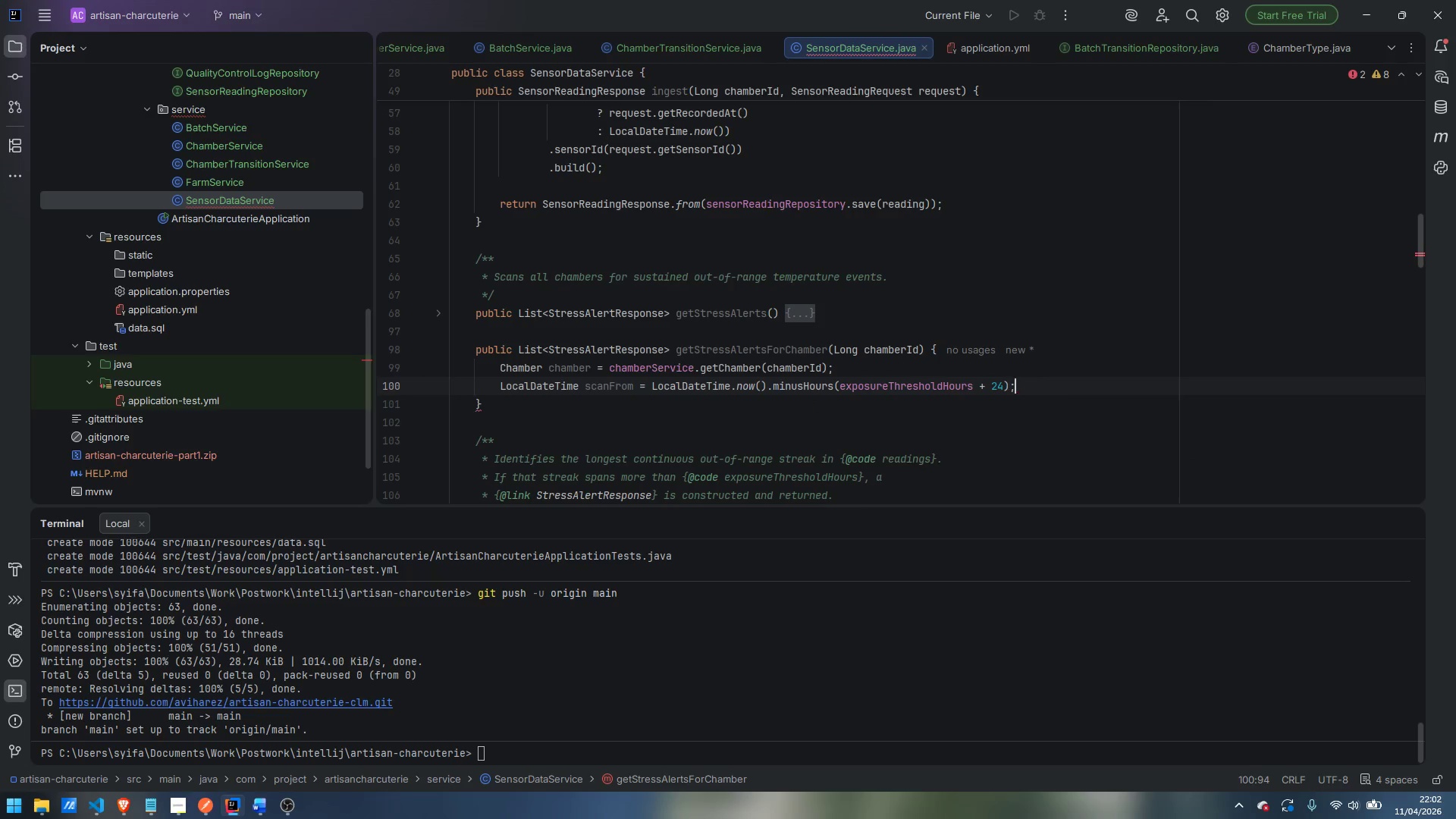 
key(Enter)
 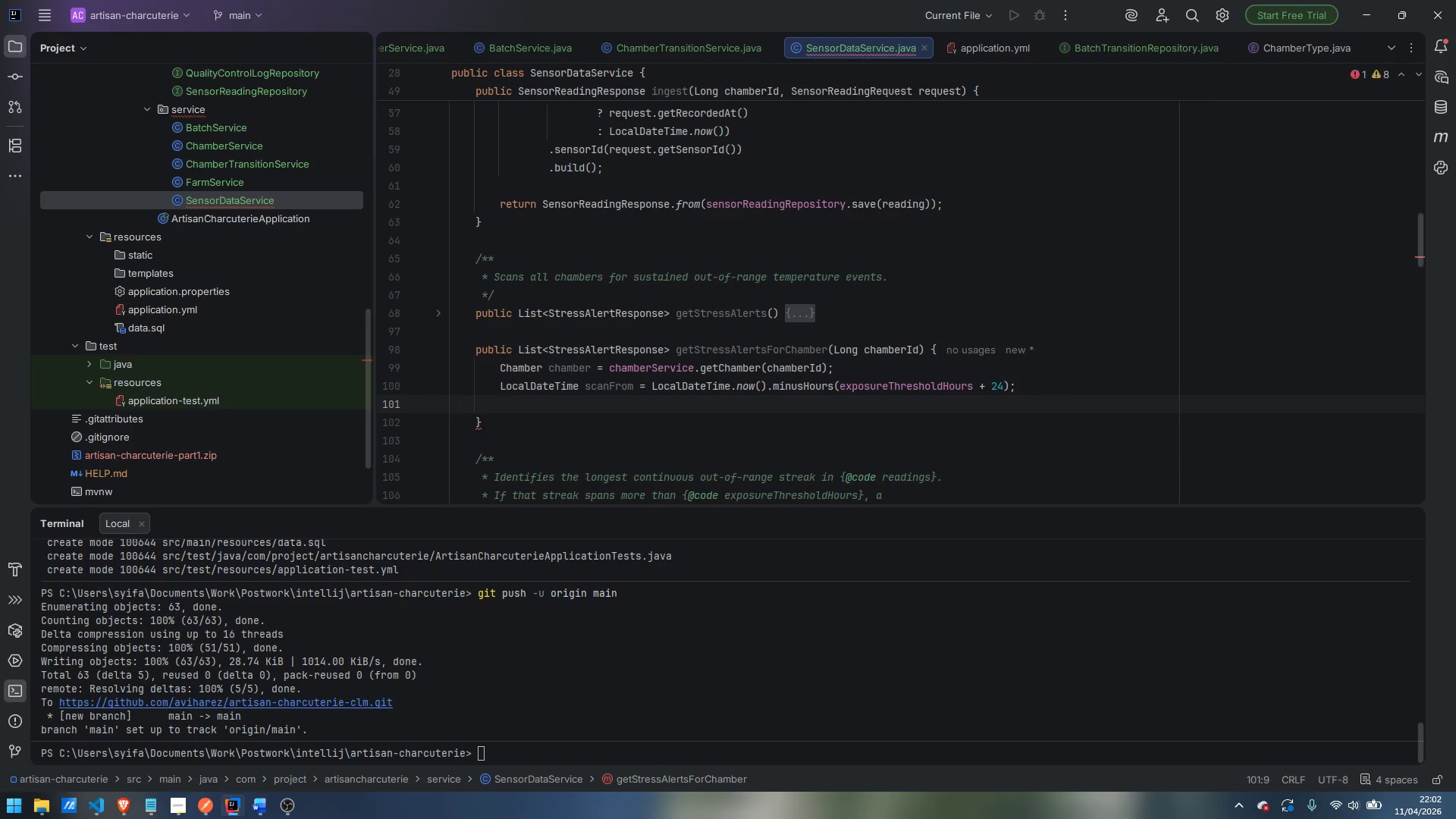 
key(Enter)
 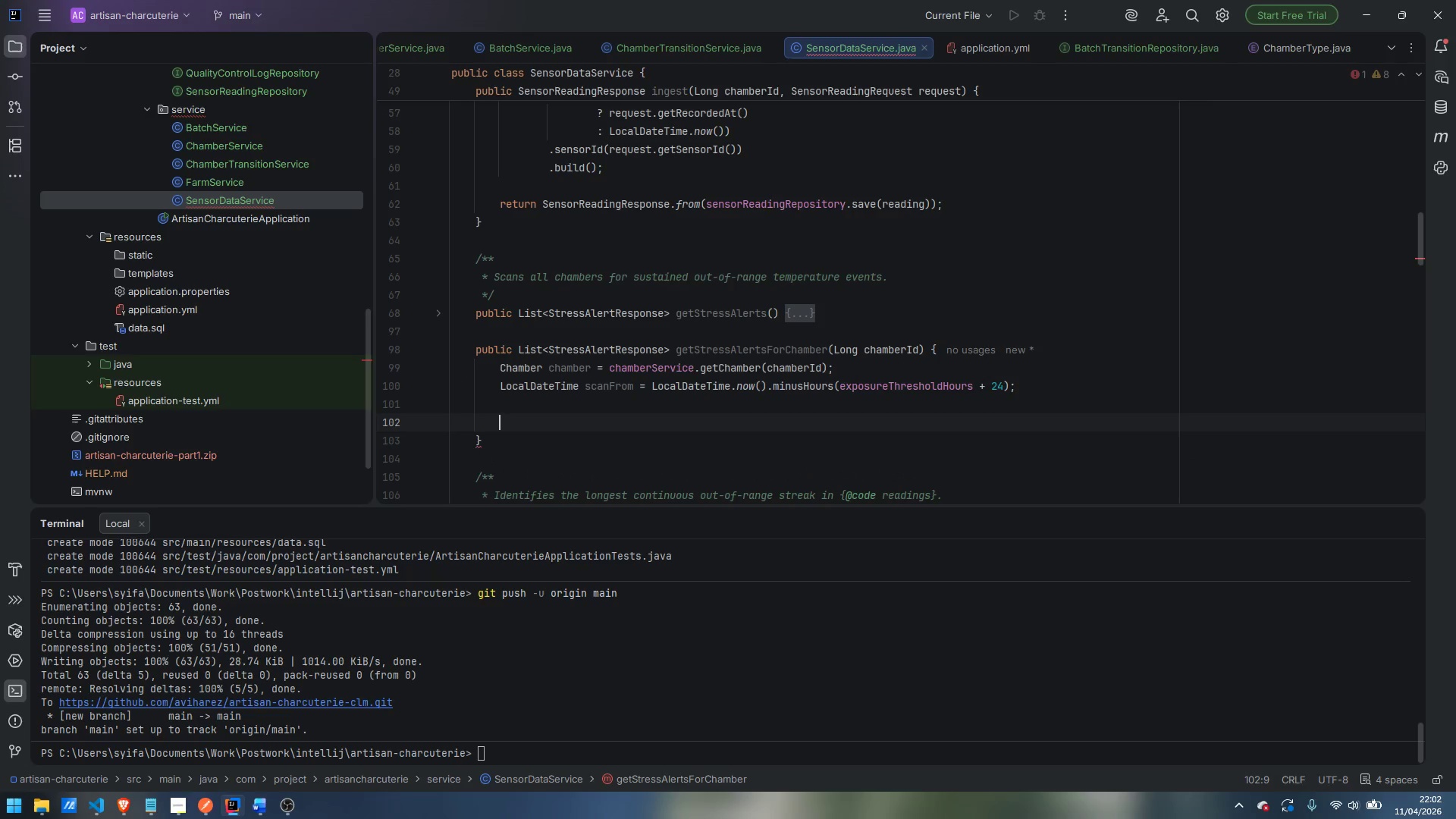 
type(List<Se)
 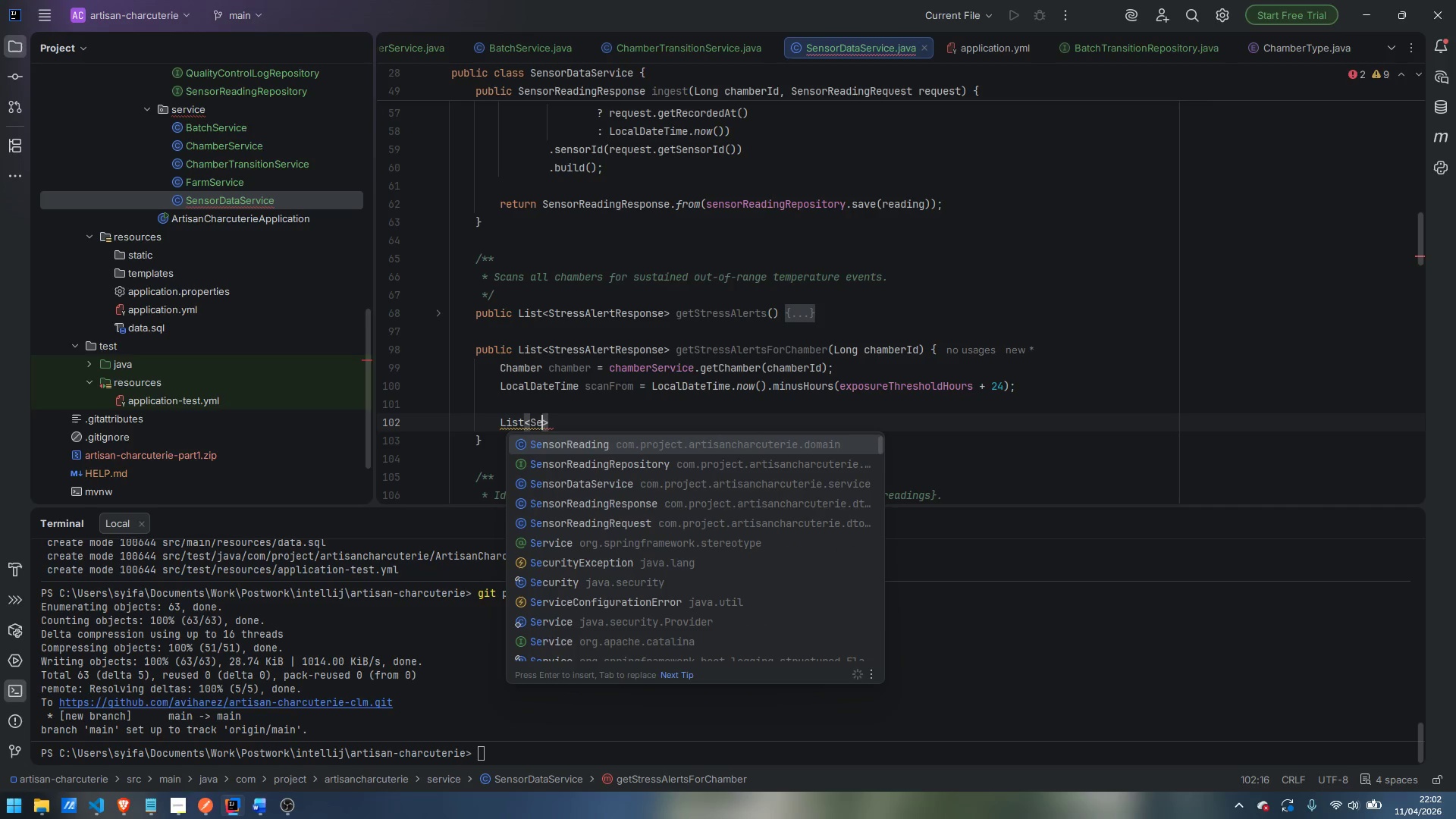 
key(Enter)
 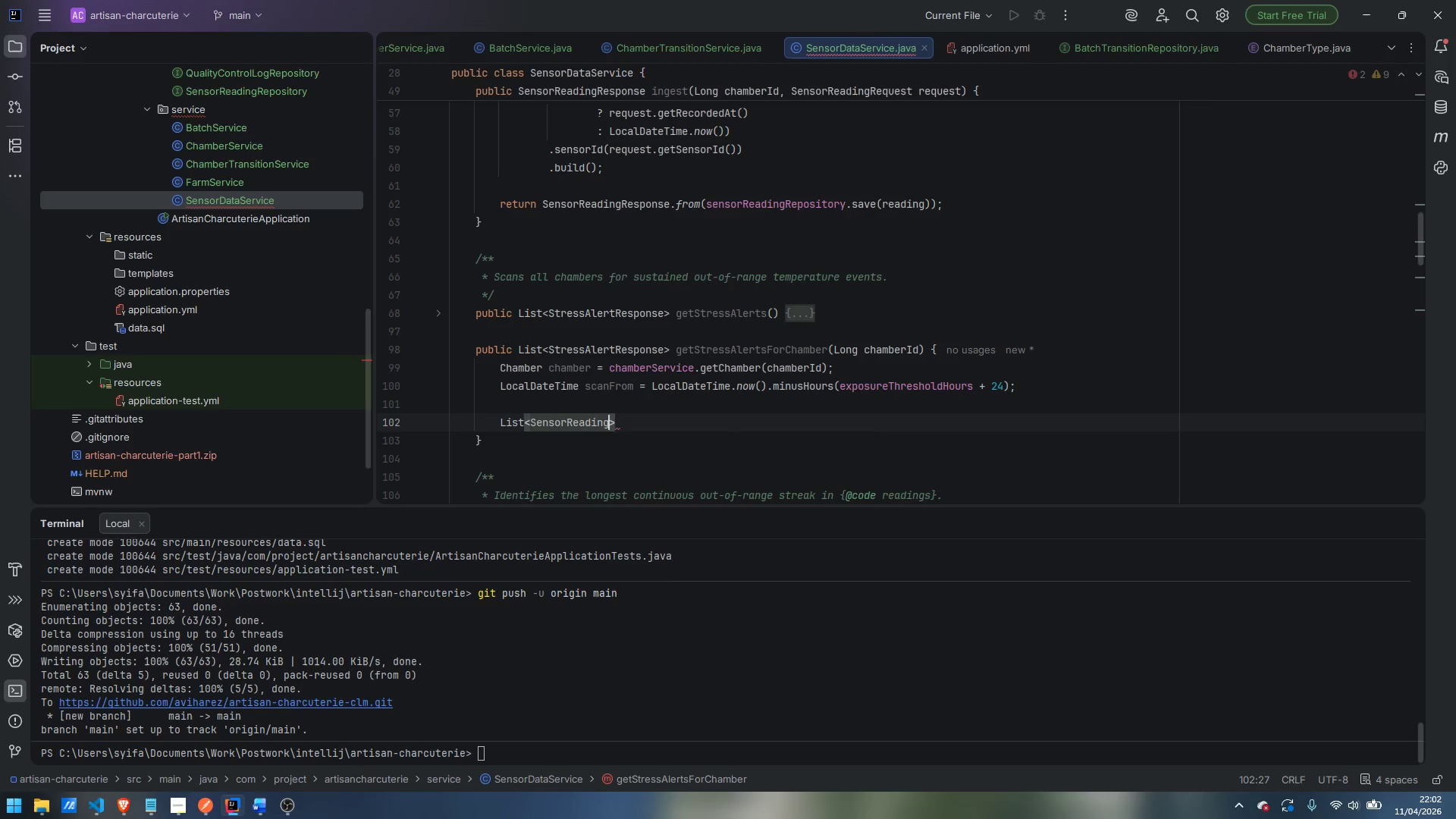 
key(ArrowRight)
 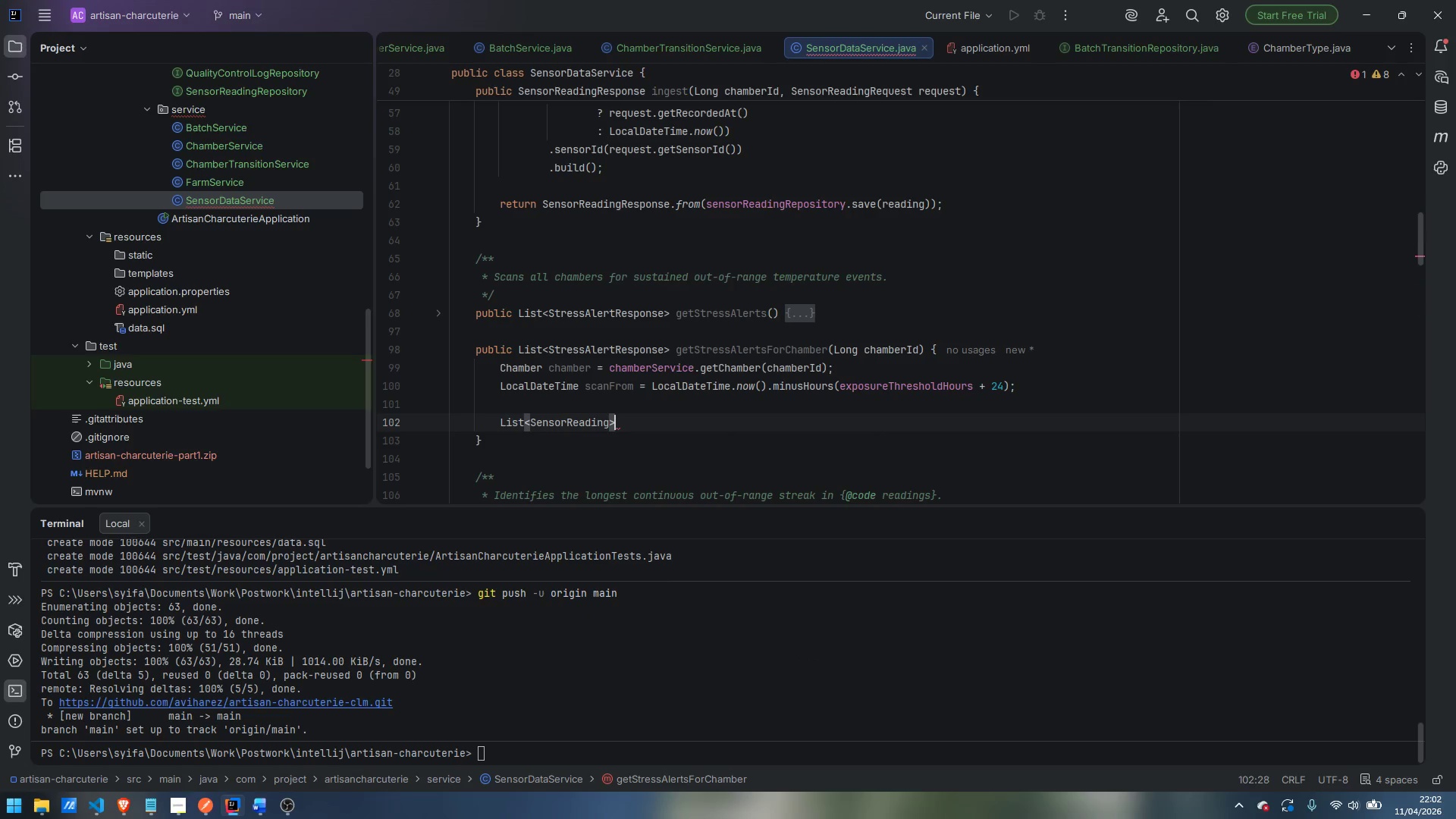 
type( readings = sensort)
key(Backspace)
type(ReadingRepository)
 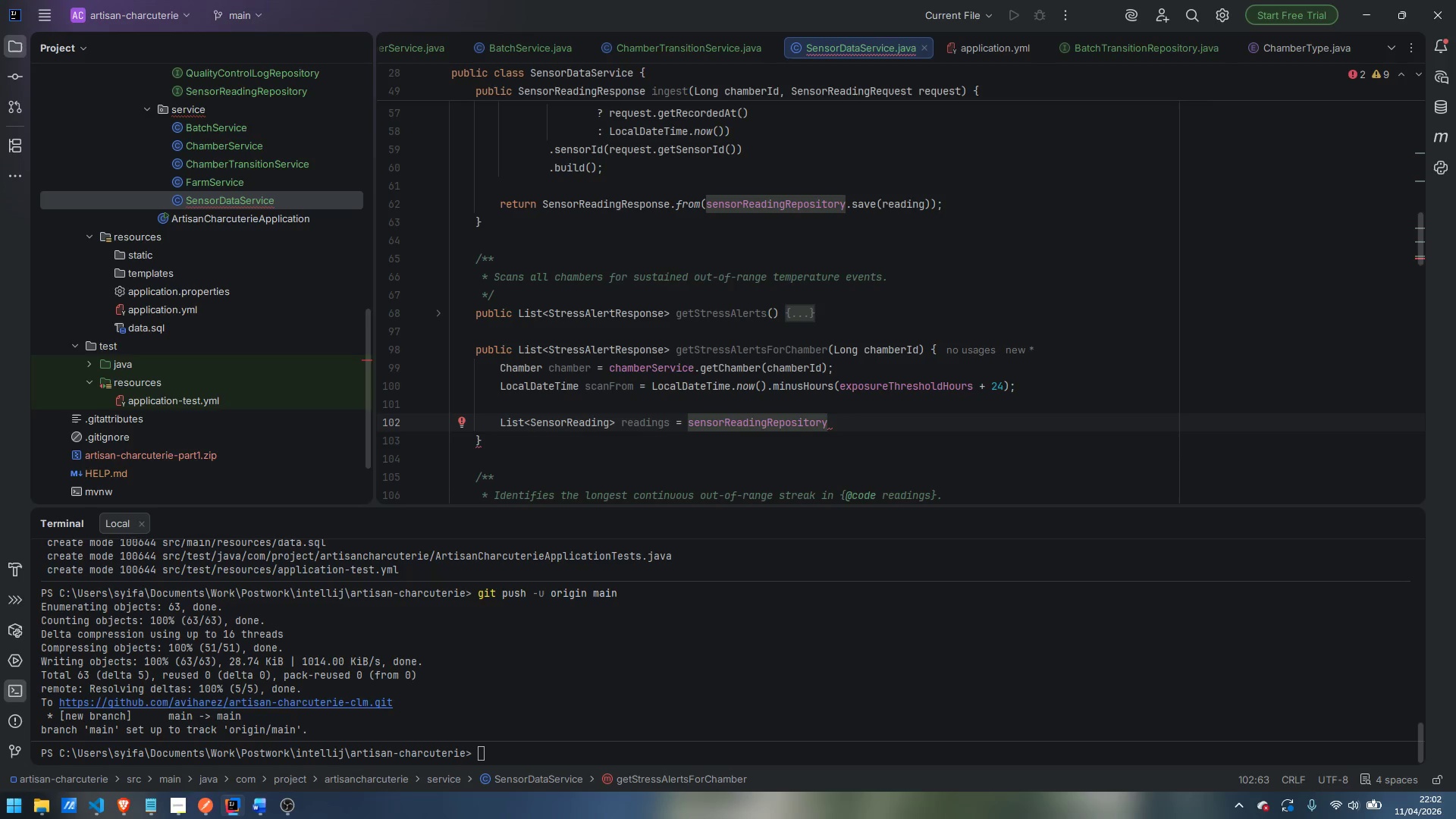 
key(Enter)
 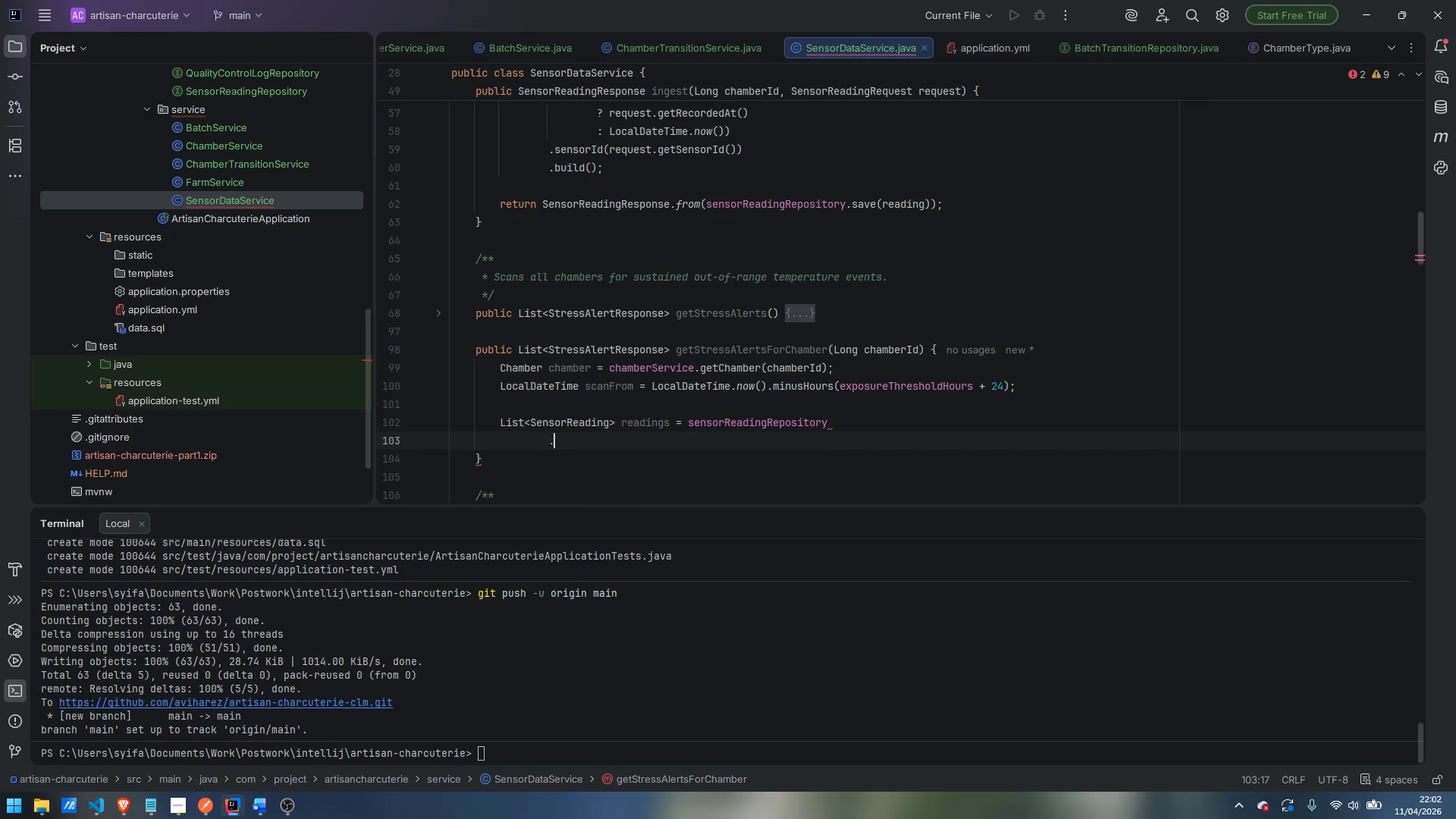 
type(.findByChamberIdAndRecordA)
key(Backspace)
type(edAtA)
 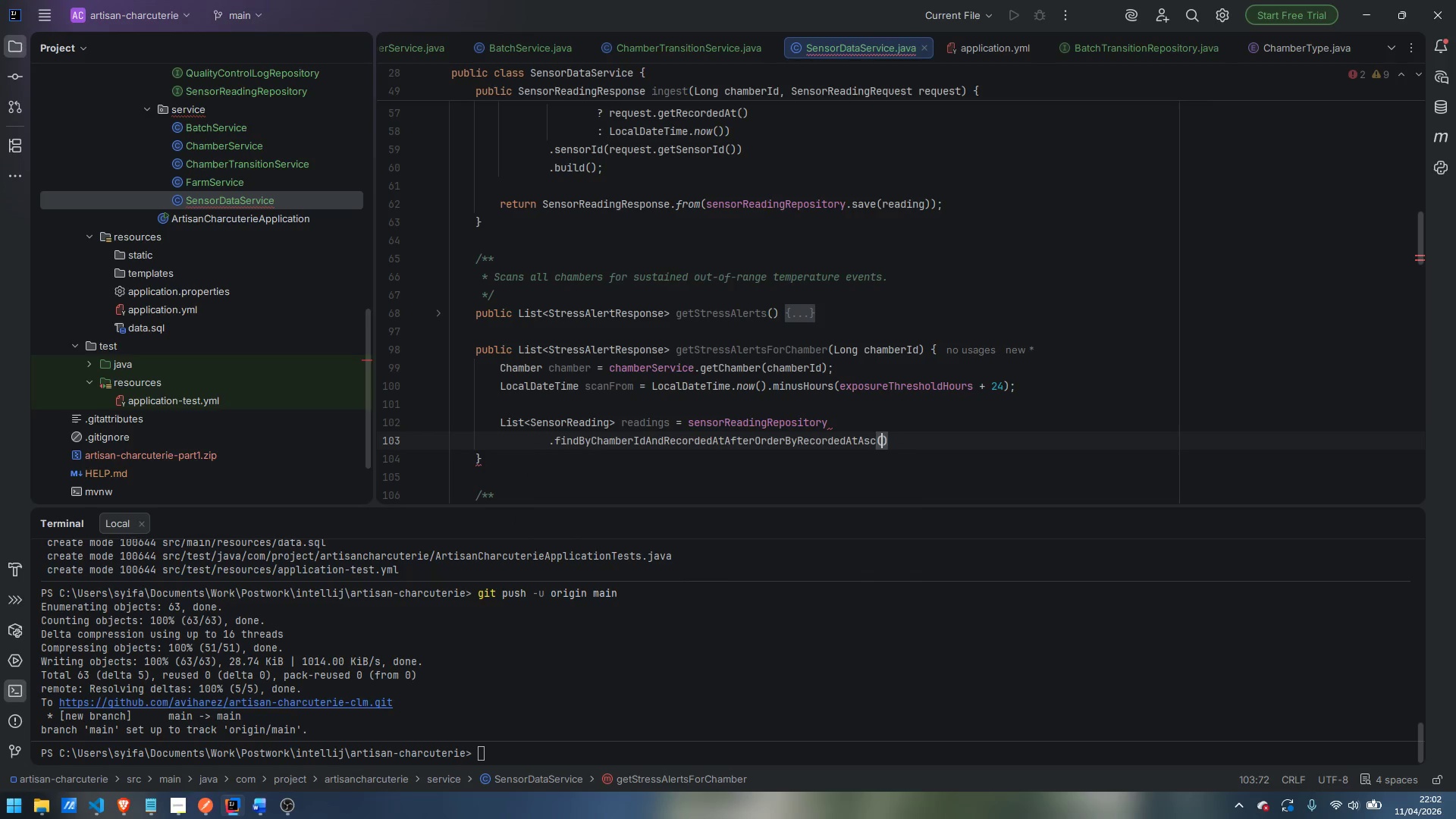 
 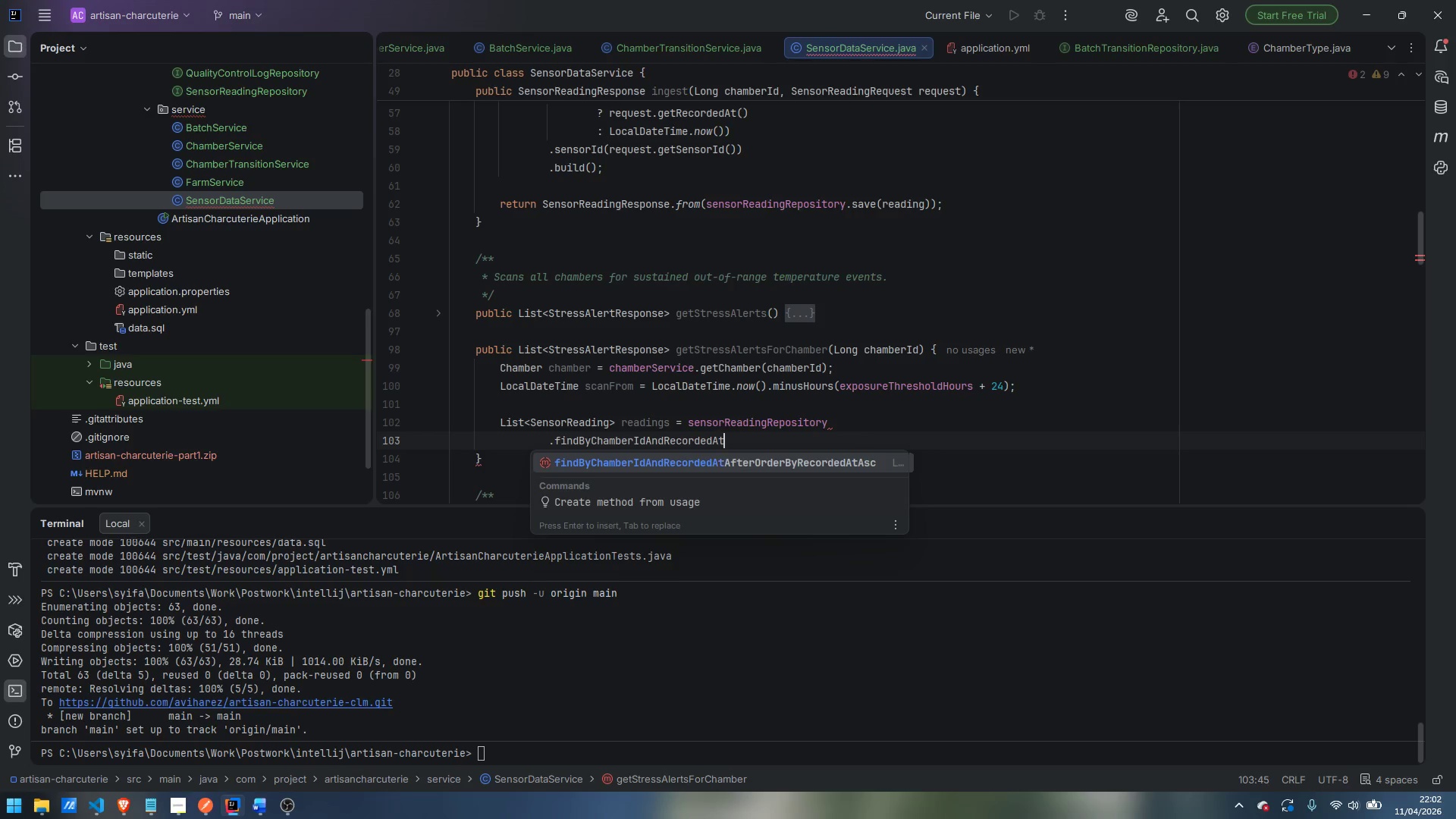 
key(Enter)
 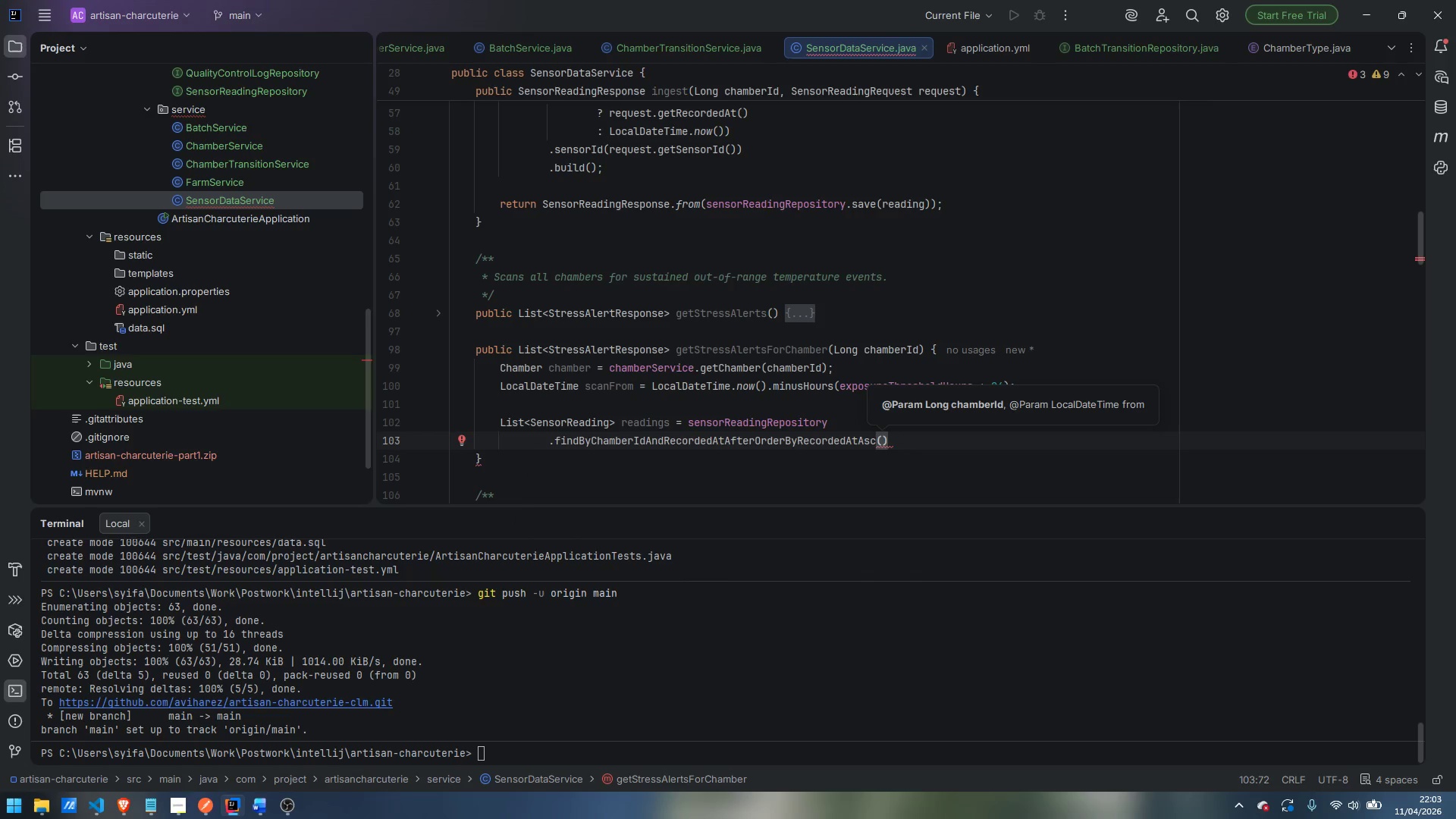 
type(chamberId, scanFrom)
 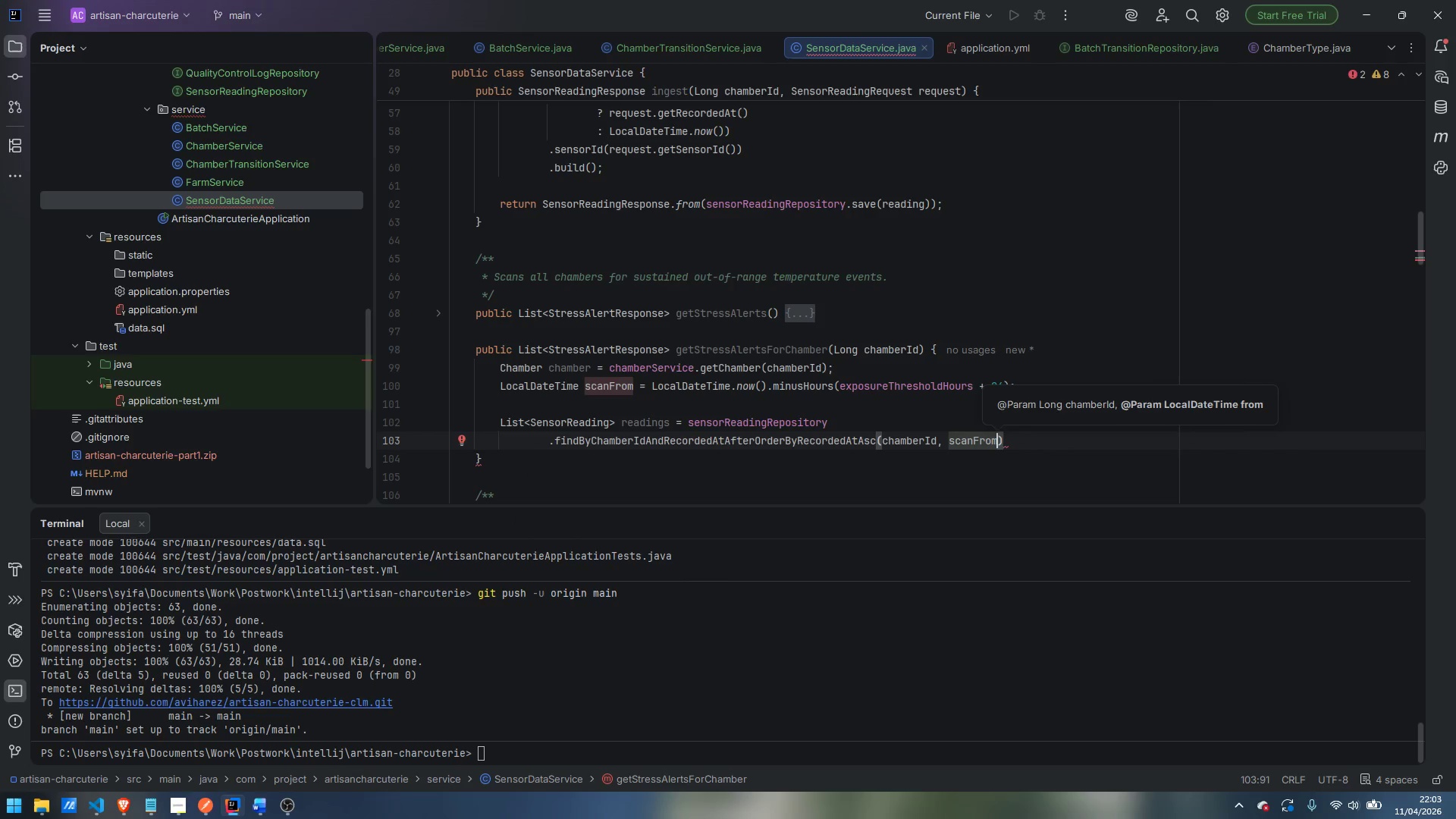 
key(ArrowRight)
 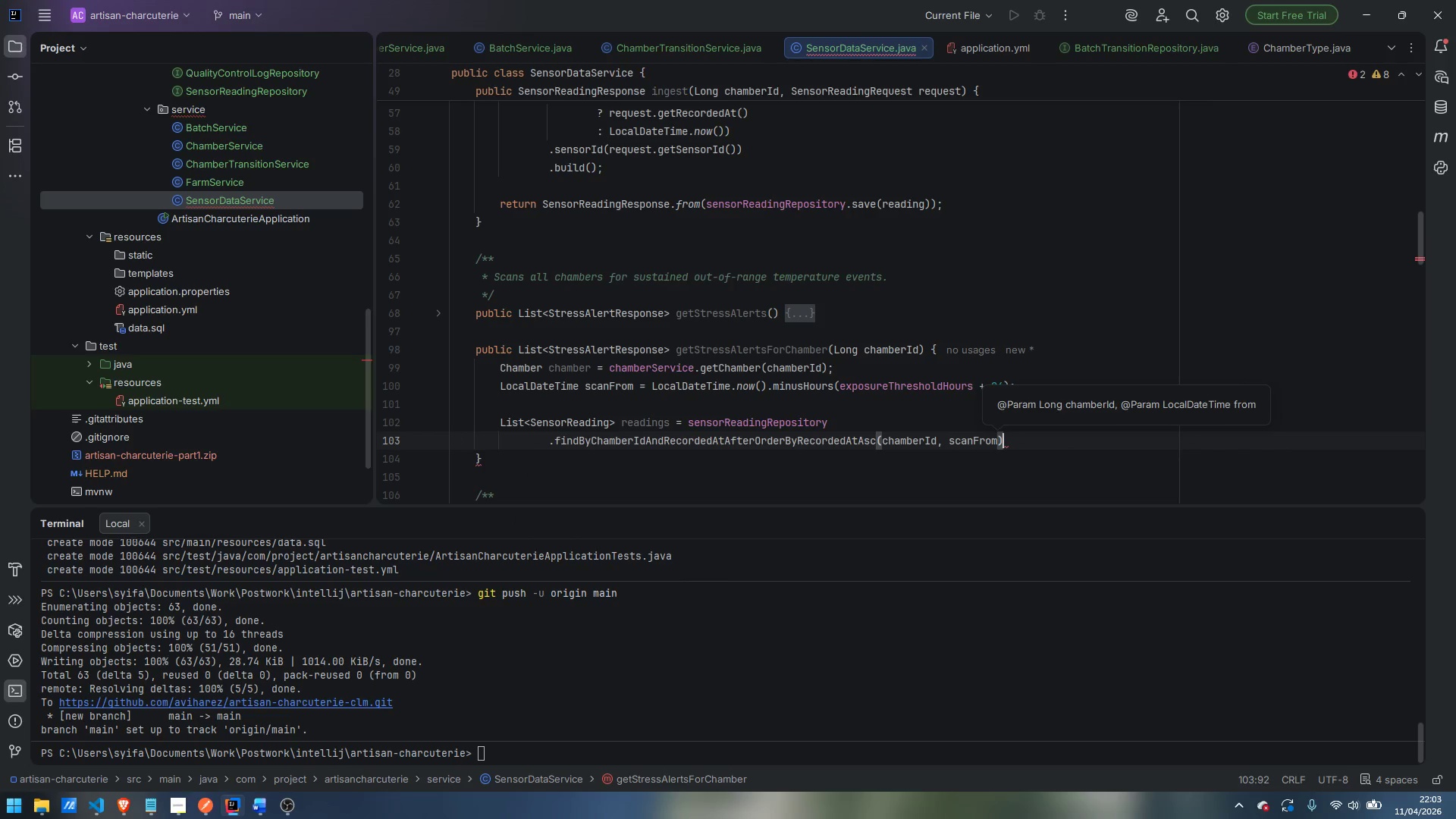 
key(Semicolon)
 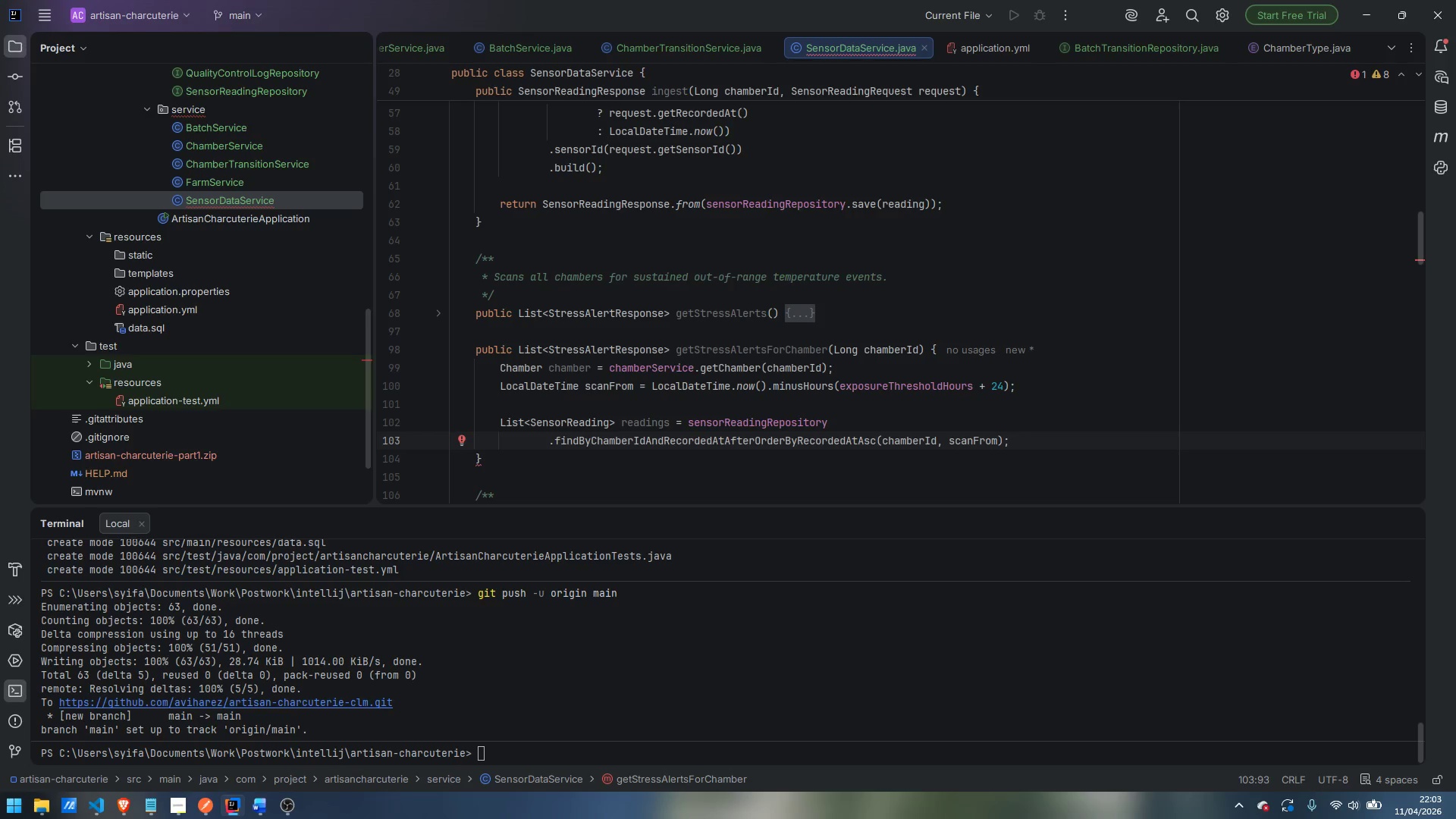 
key(Enter)
 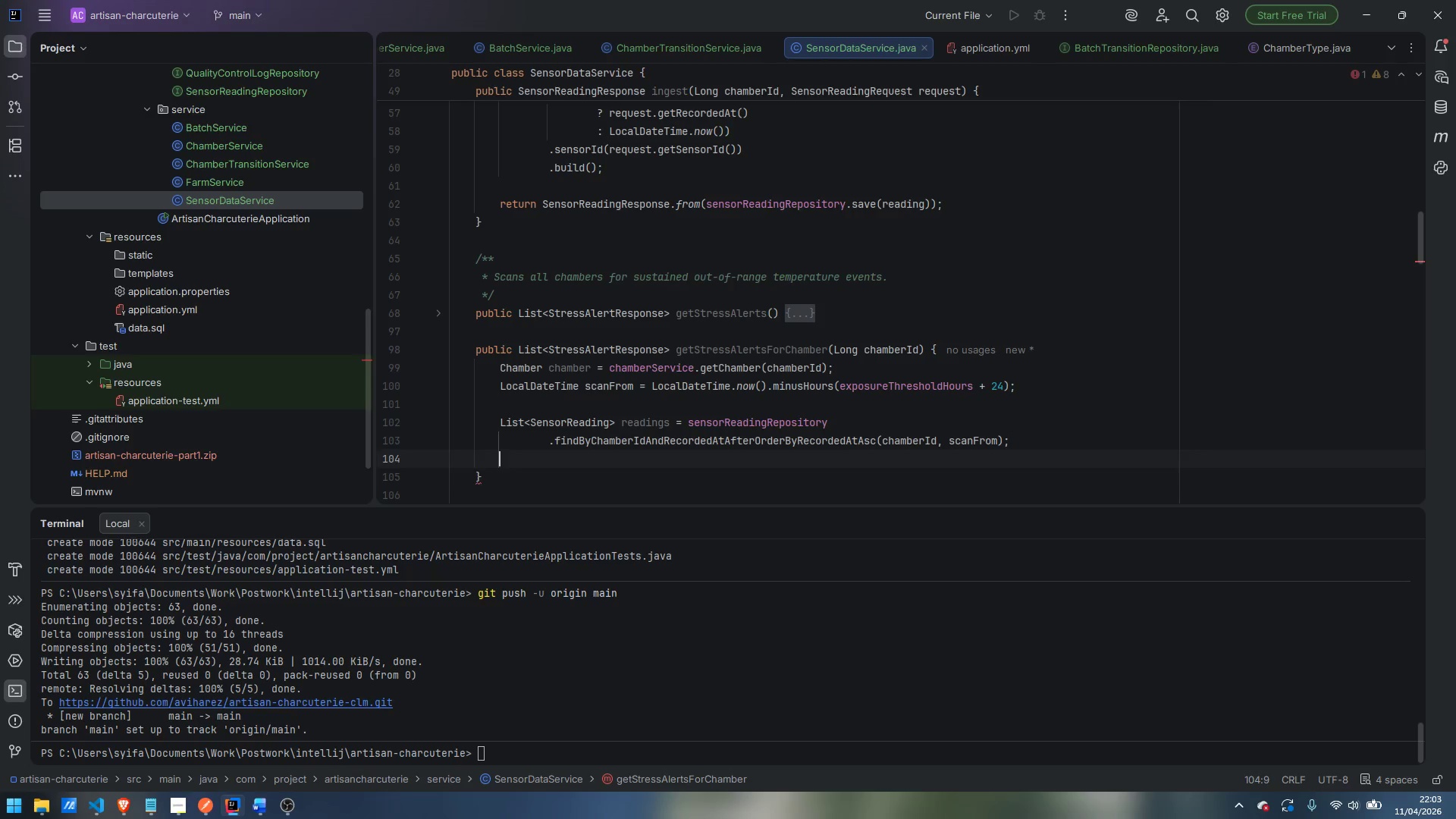 
key(Enter)
 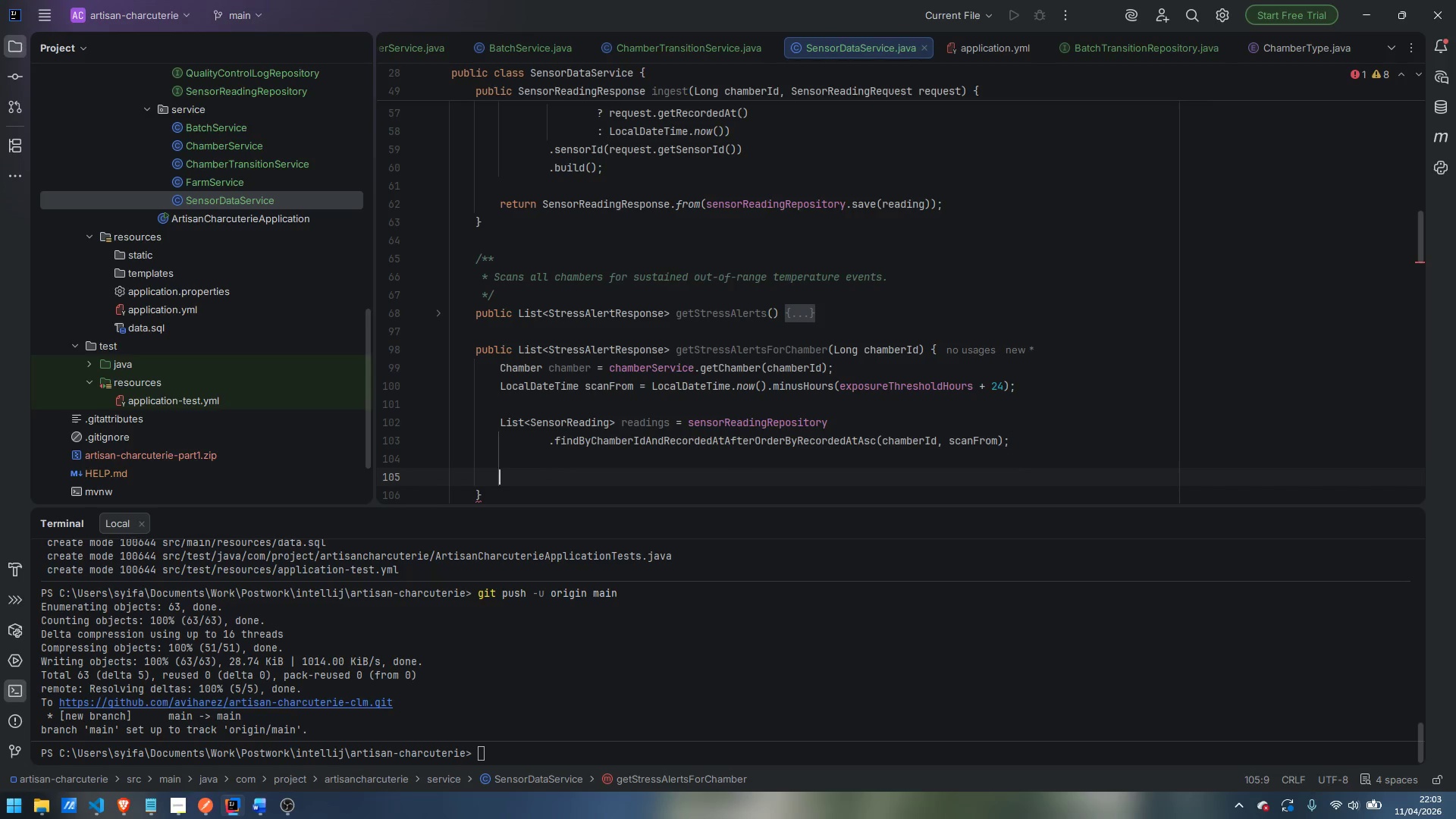 
type(BigDecimal target = chamber.getTar)
 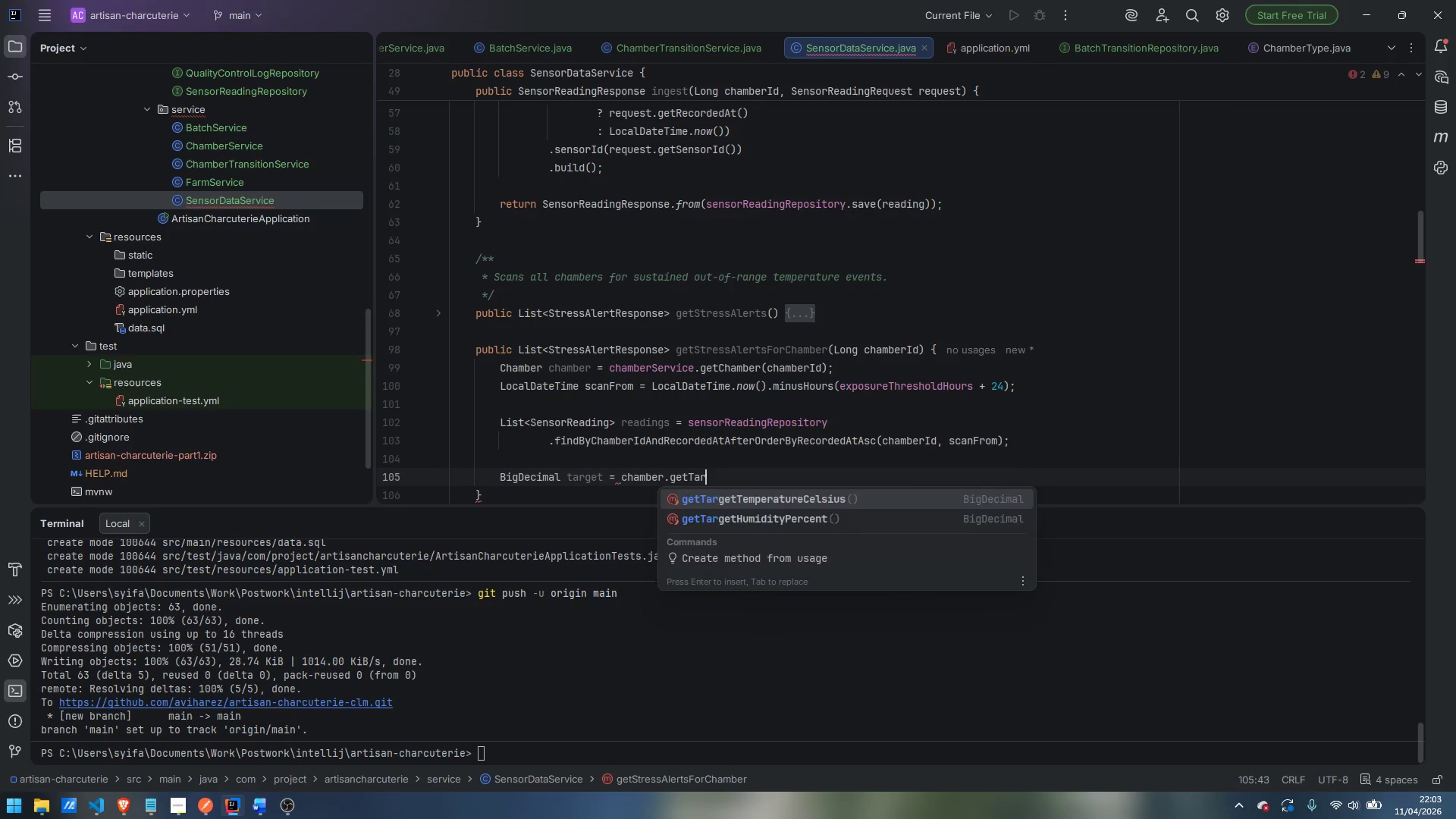 
key(Enter)
 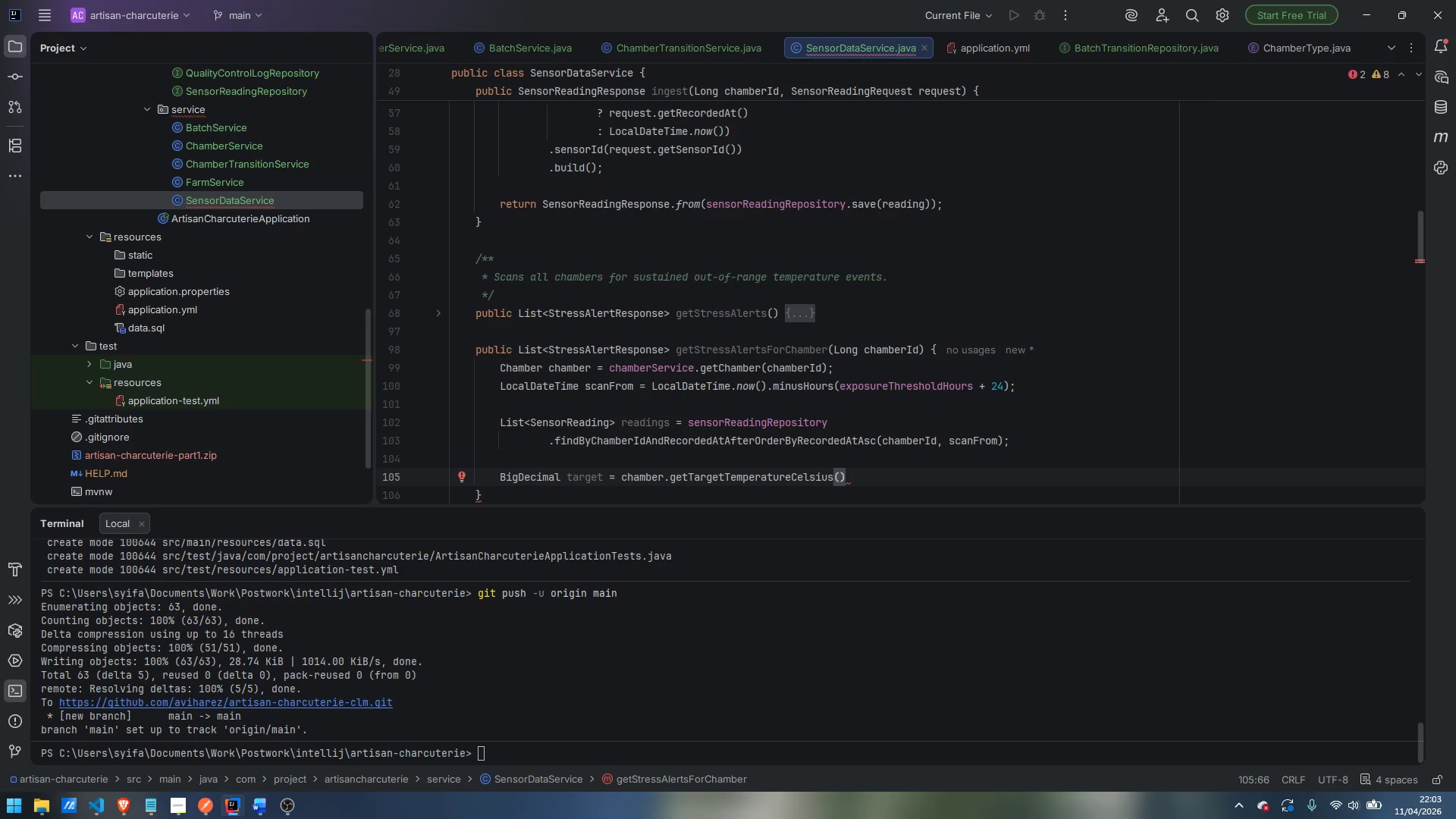 
key(Semicolon)
 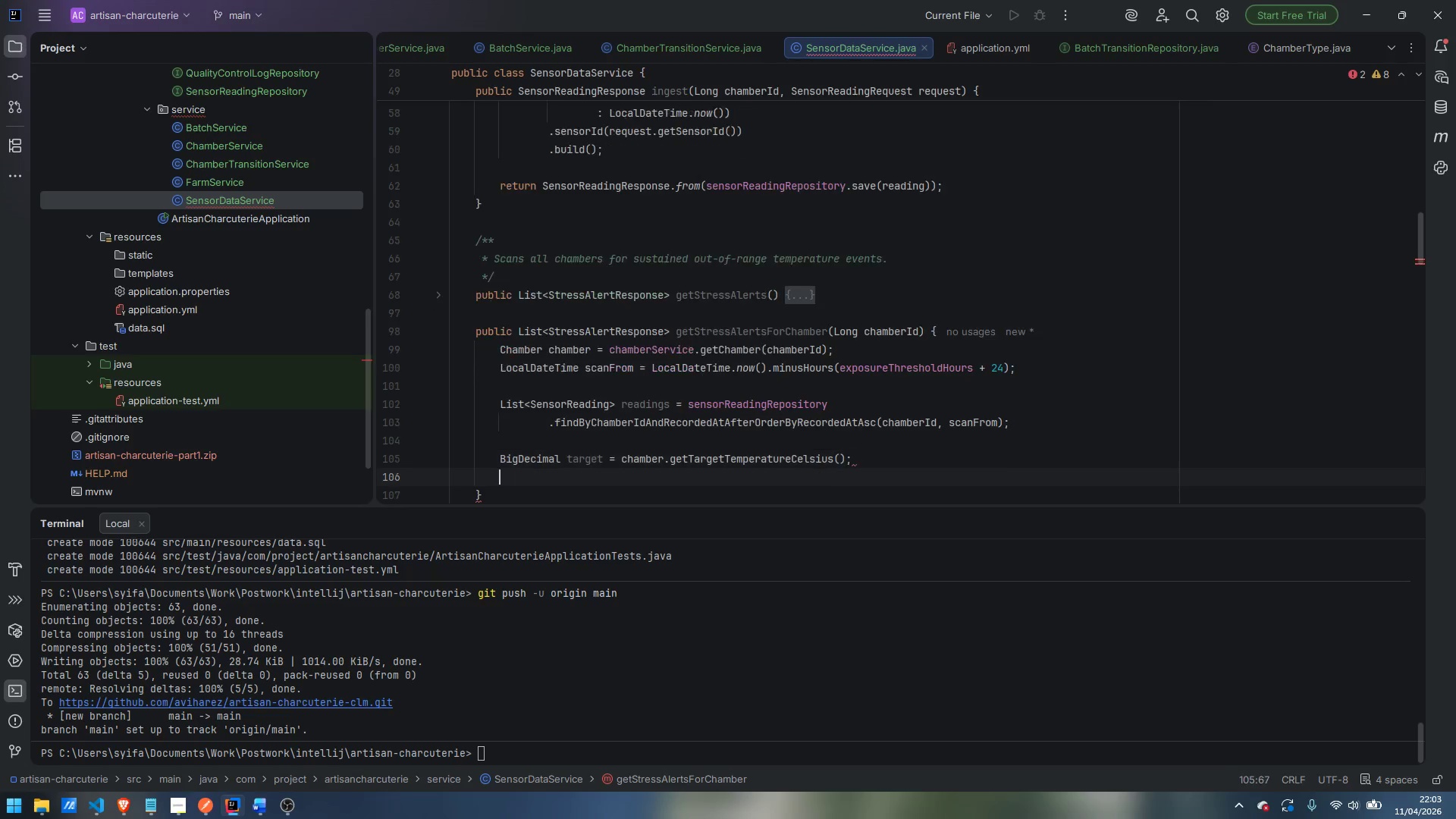 
key(Enter)
 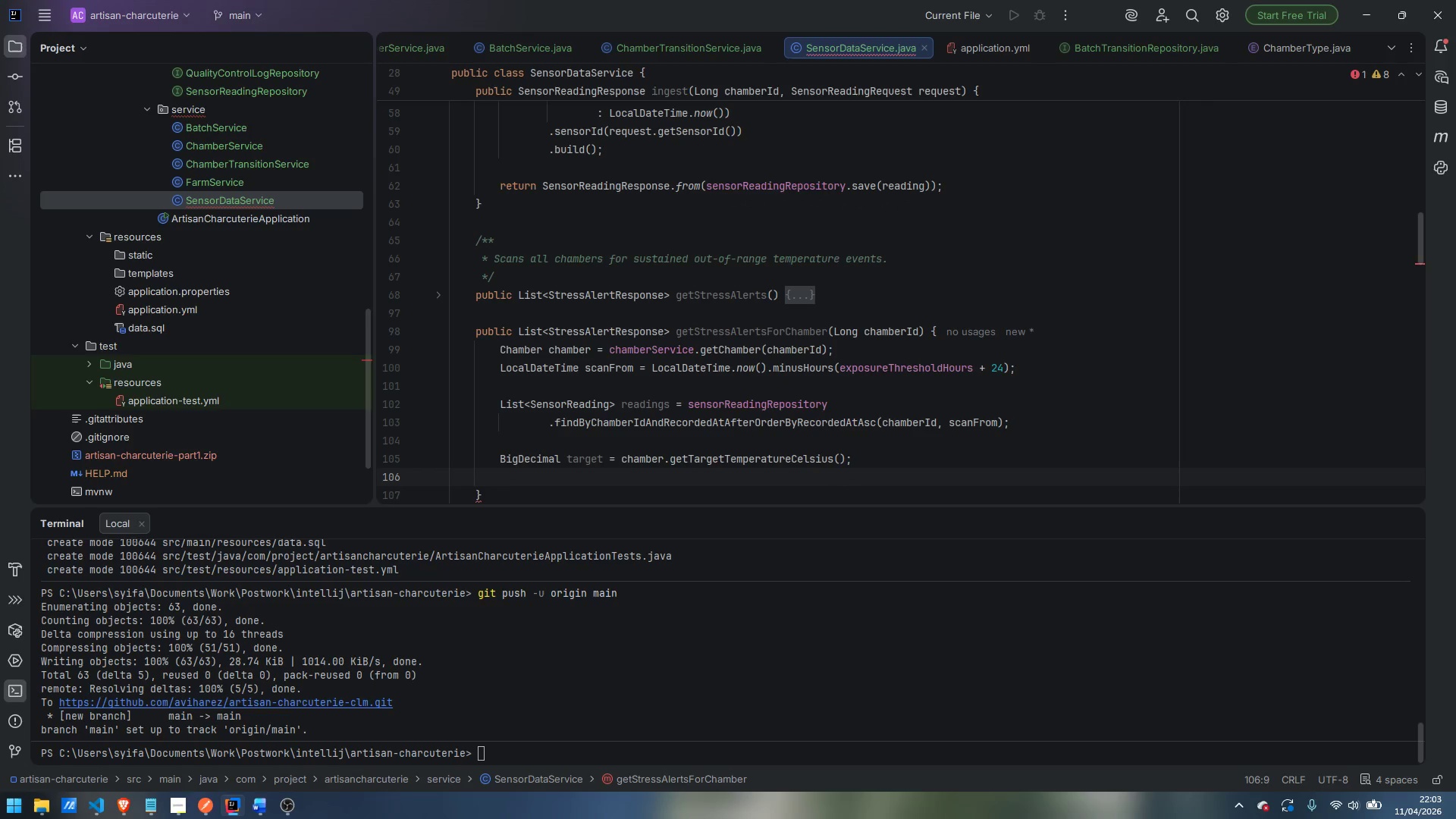 
type(BigDecimal tolerance = BigDecimal.valueOf)
 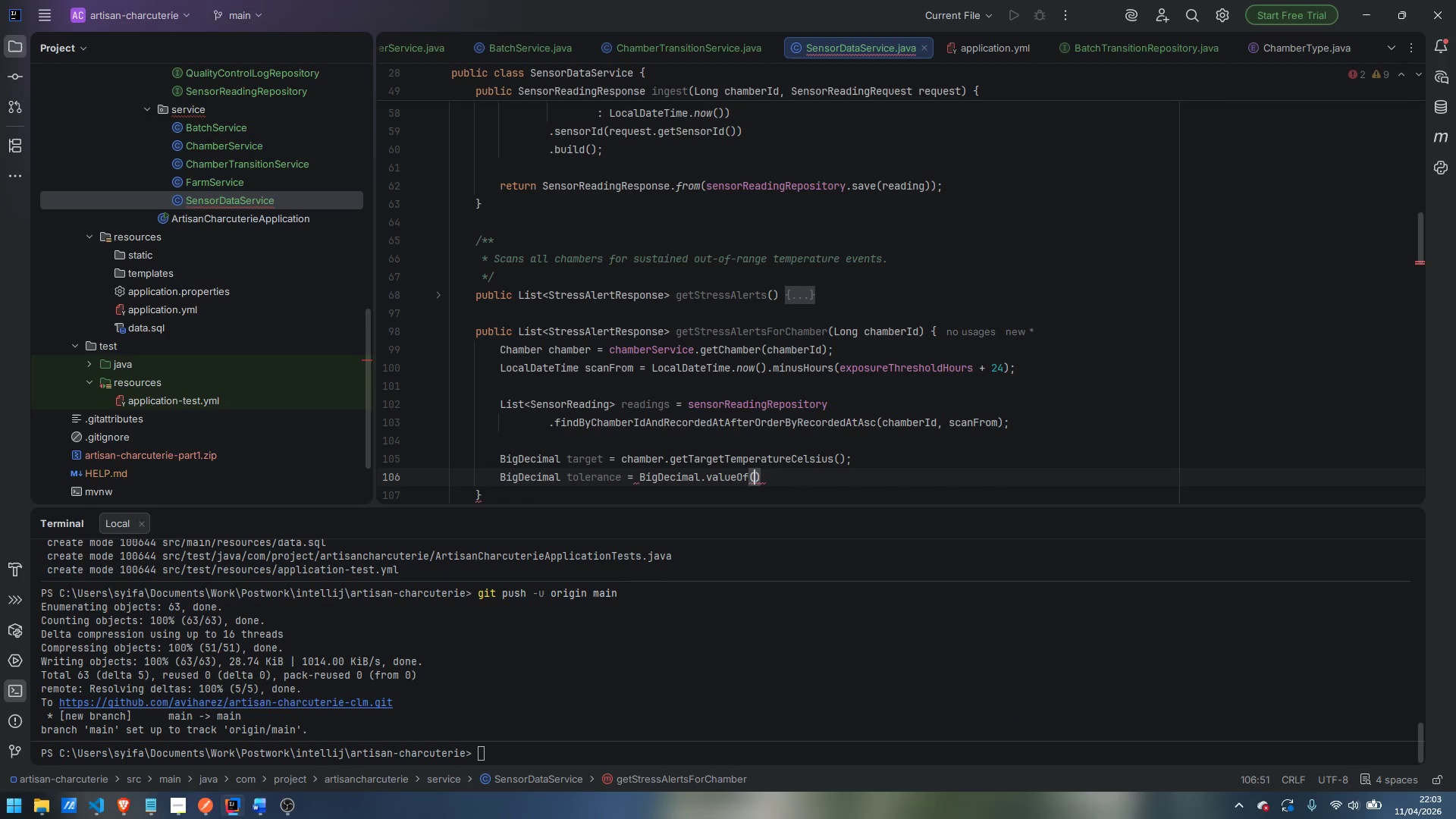 
 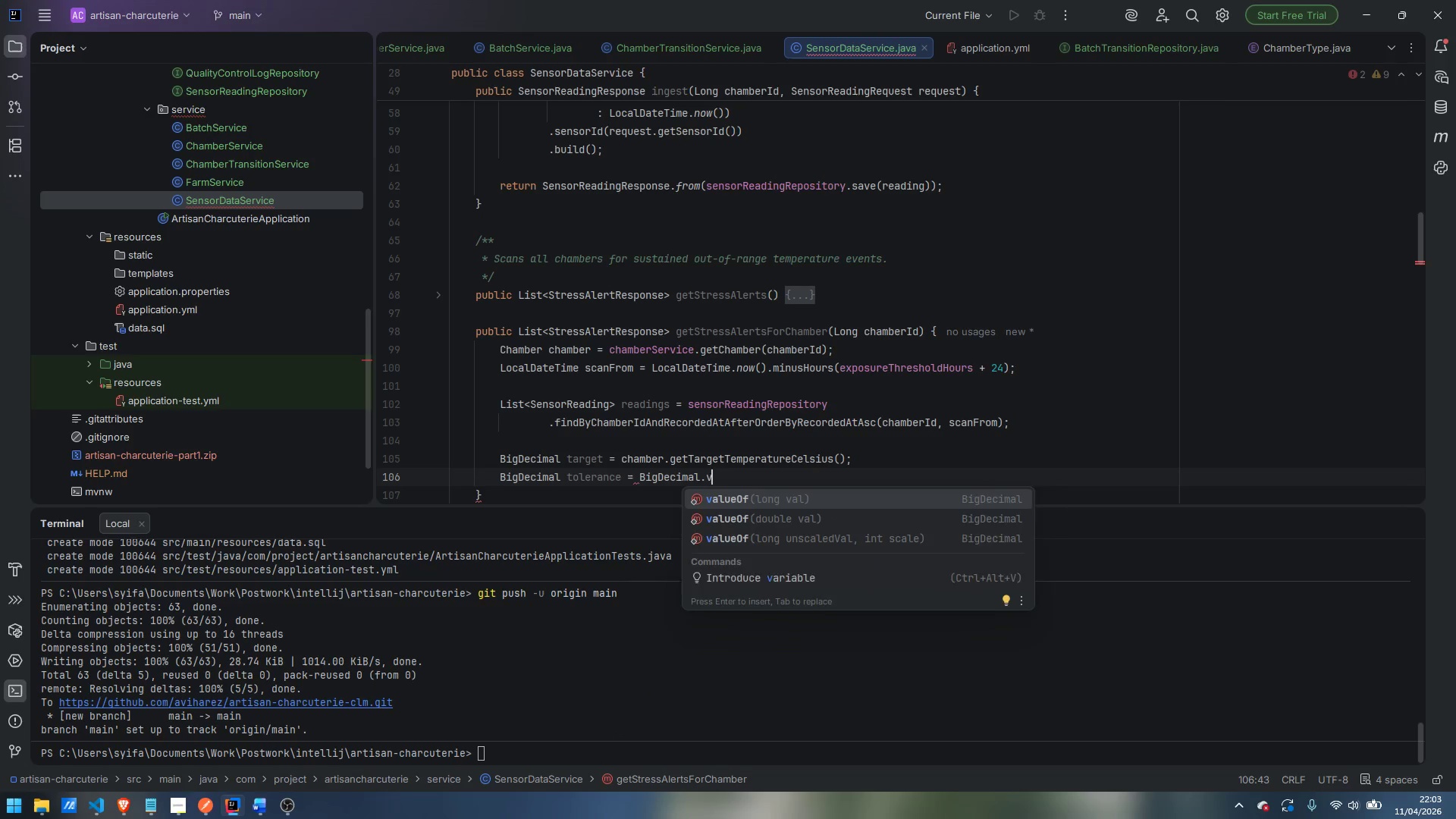 
key(Enter)
 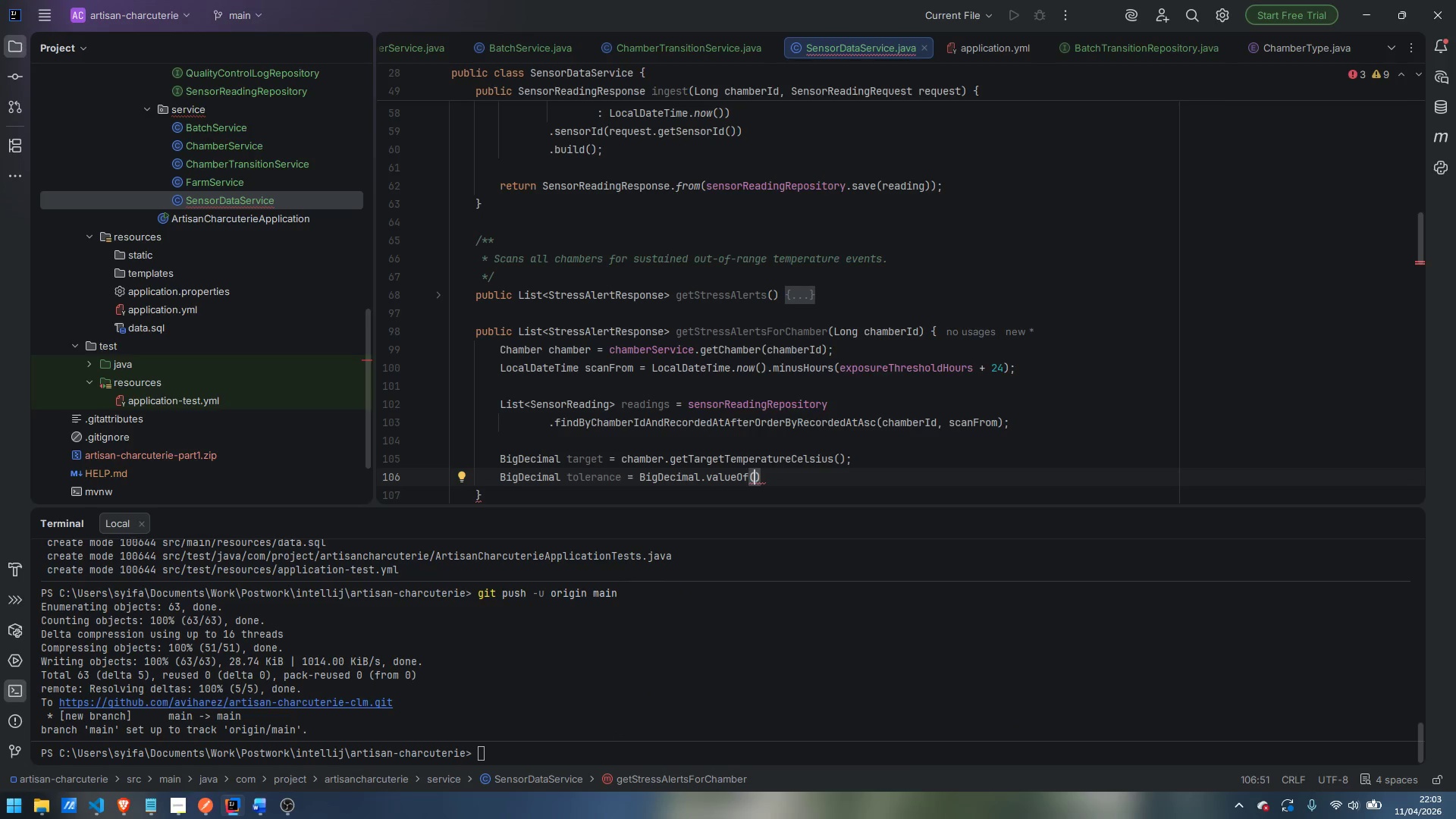 
type(tempa)
key(Backspace)
type(er)
 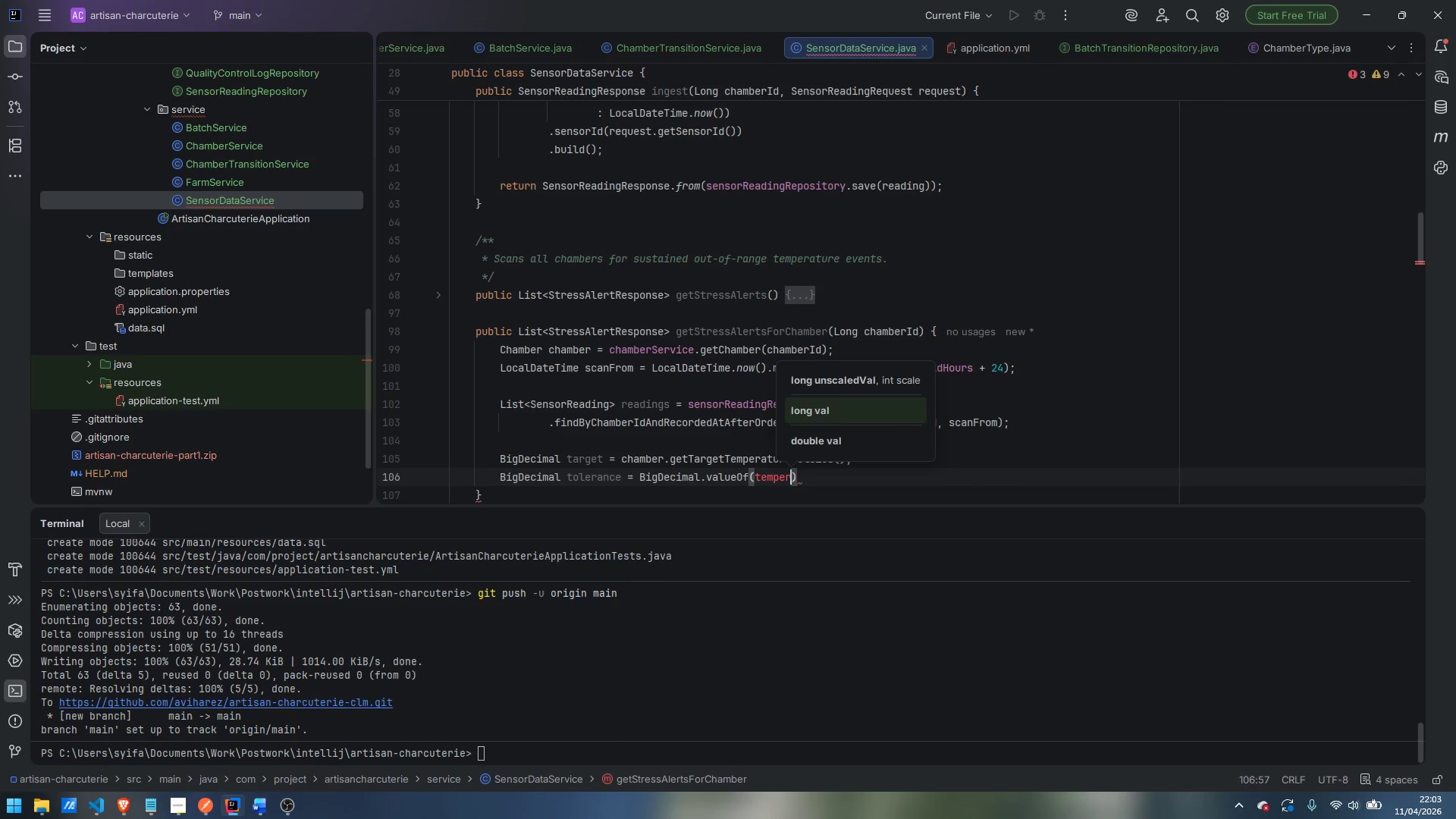 
key(Enter)
 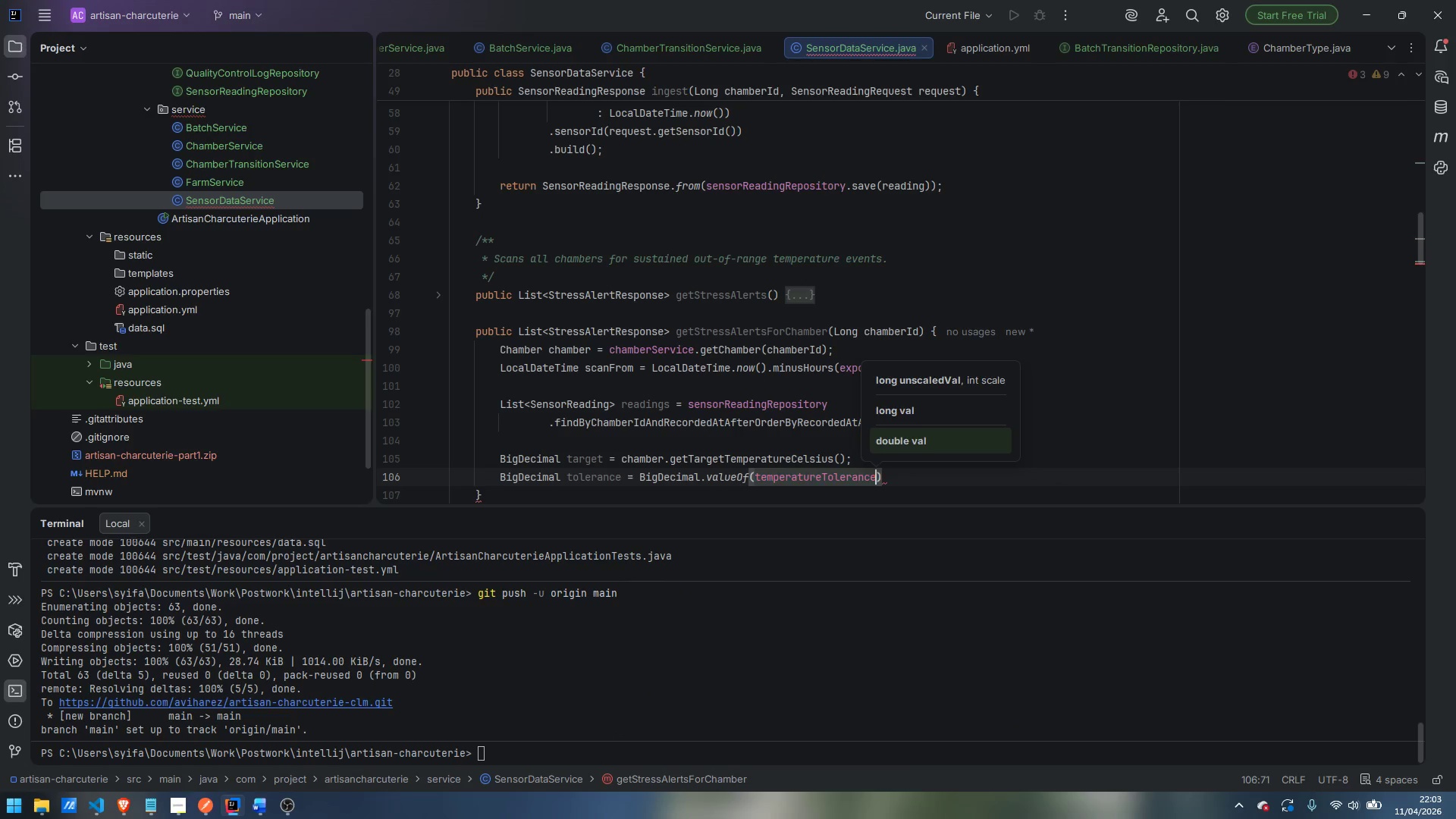 
key(ArrowRight)
 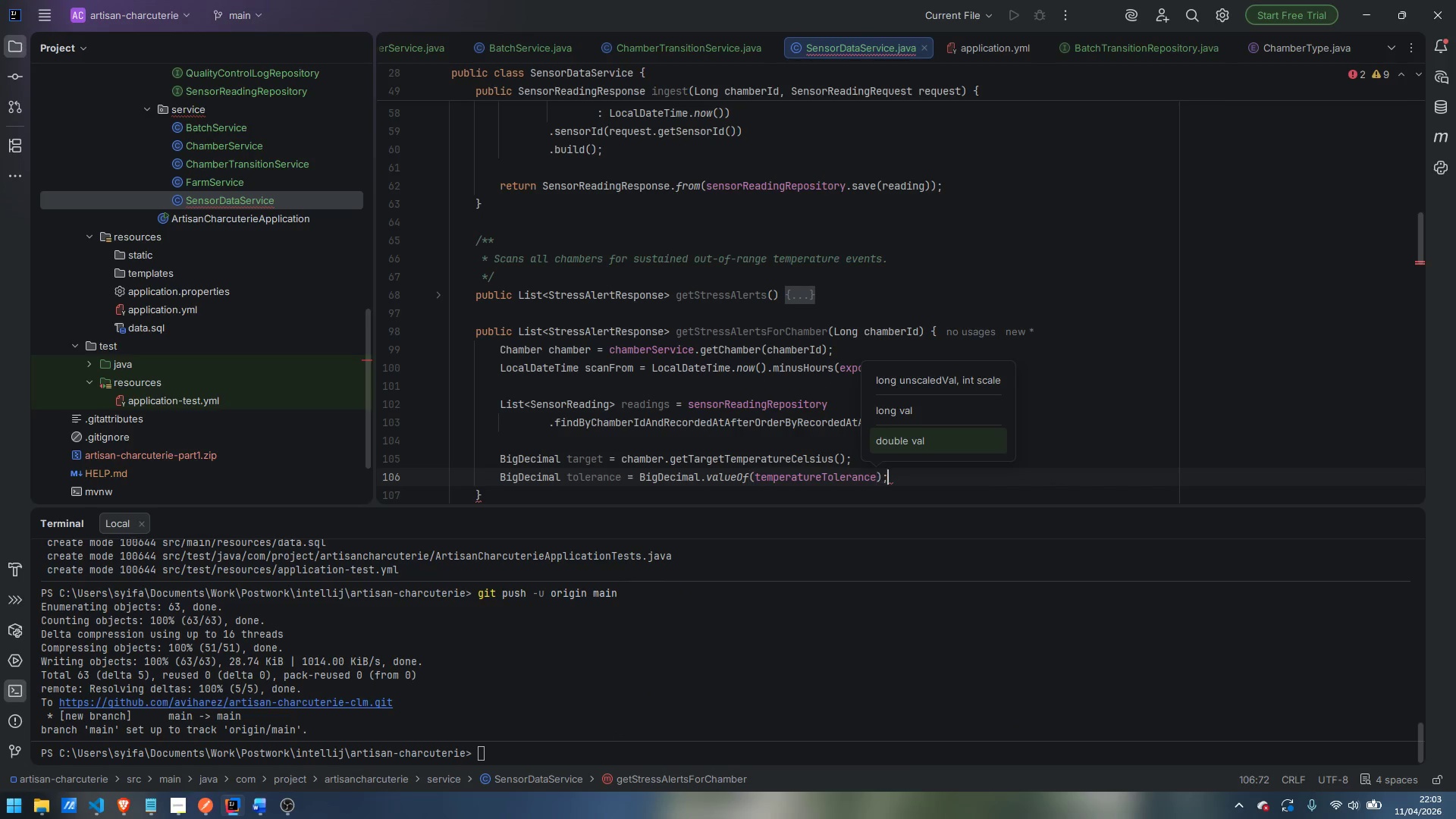 
key(Semicolon)
 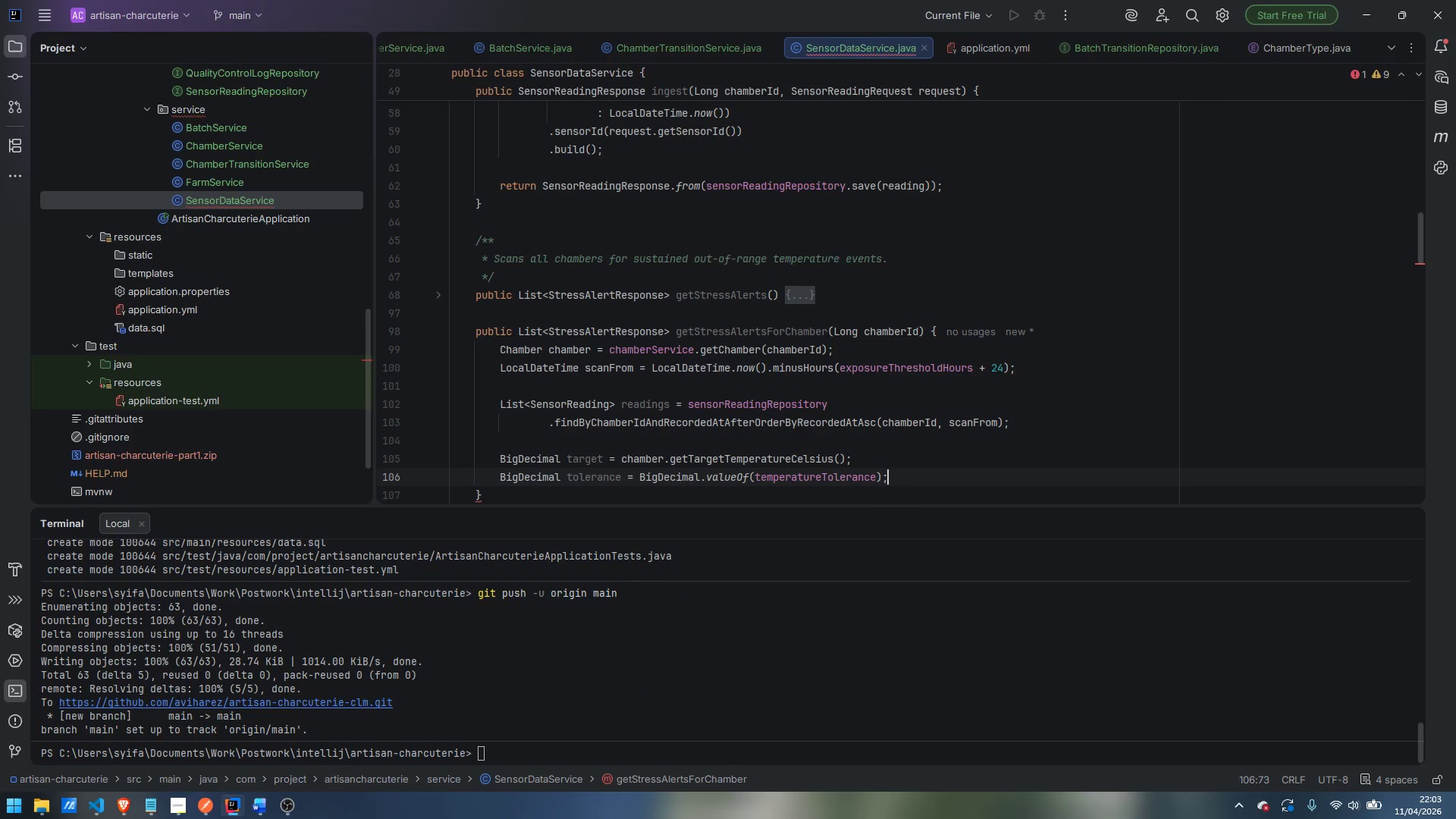 
key(Enter)
 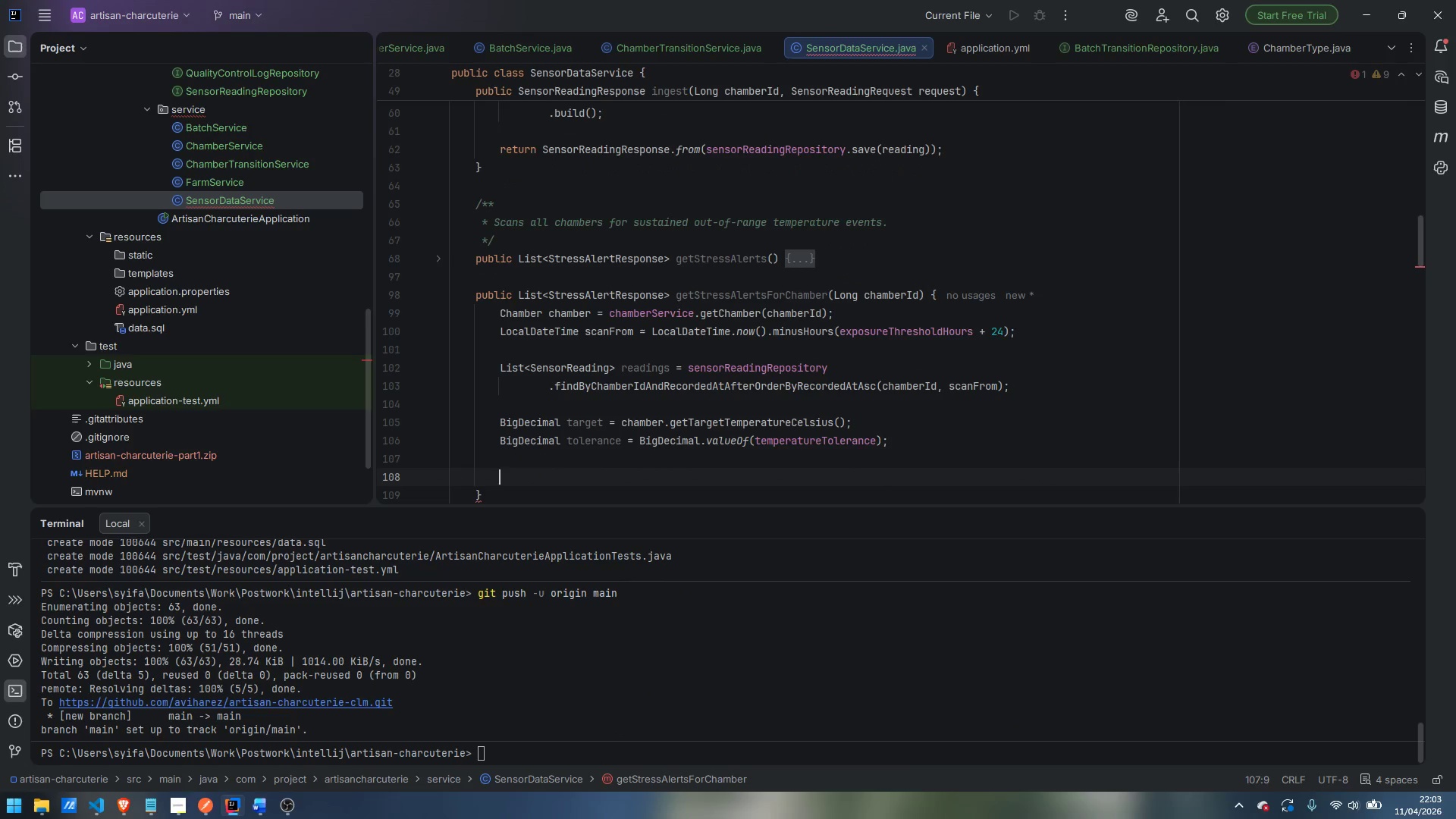 
key(Enter)
 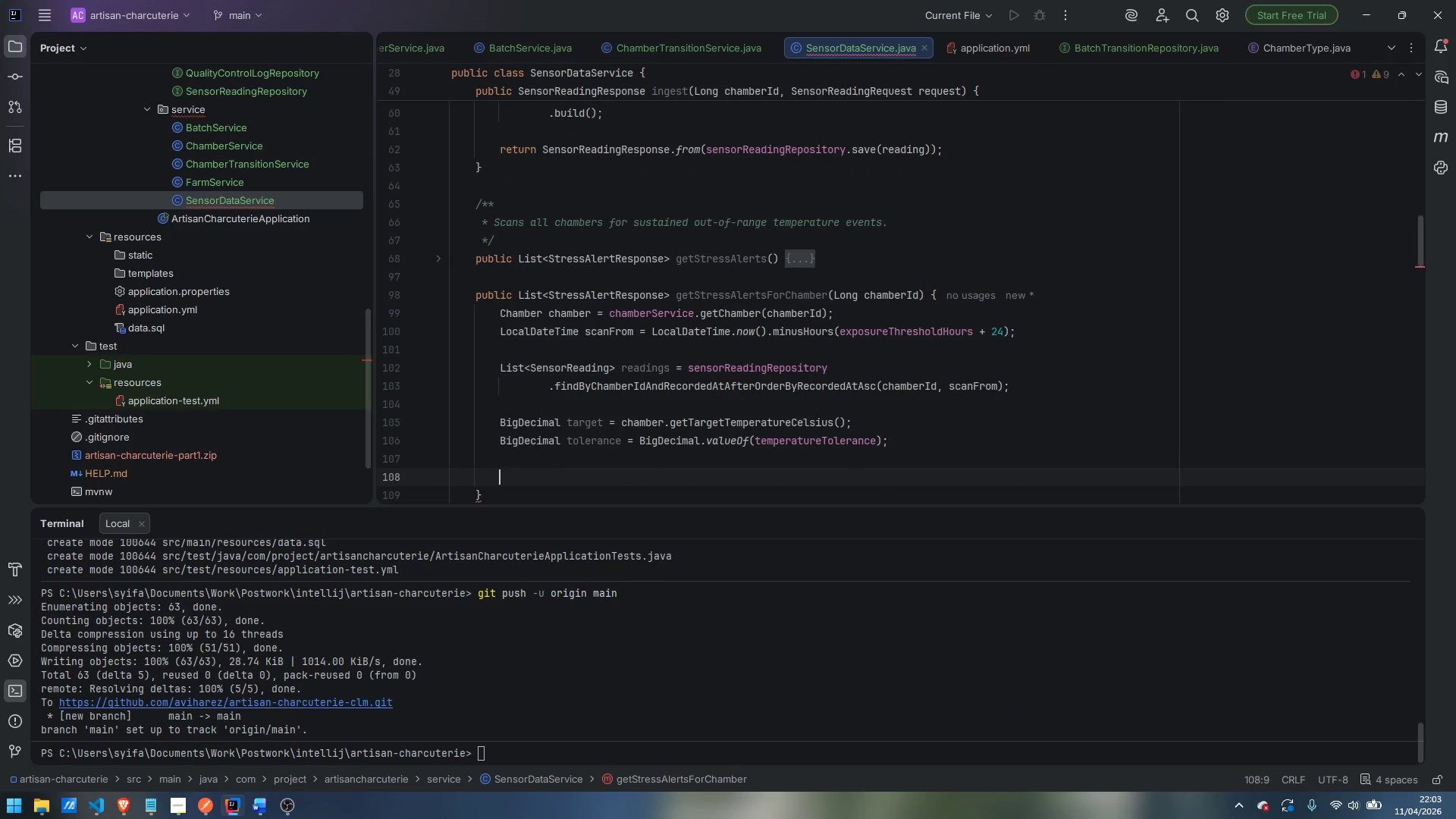 
type(StressAlertResponse alert =- )
key(Backspace)
key(Backspace)
key(Backspace)
type( )
key(Backspace)
type(= dete)
 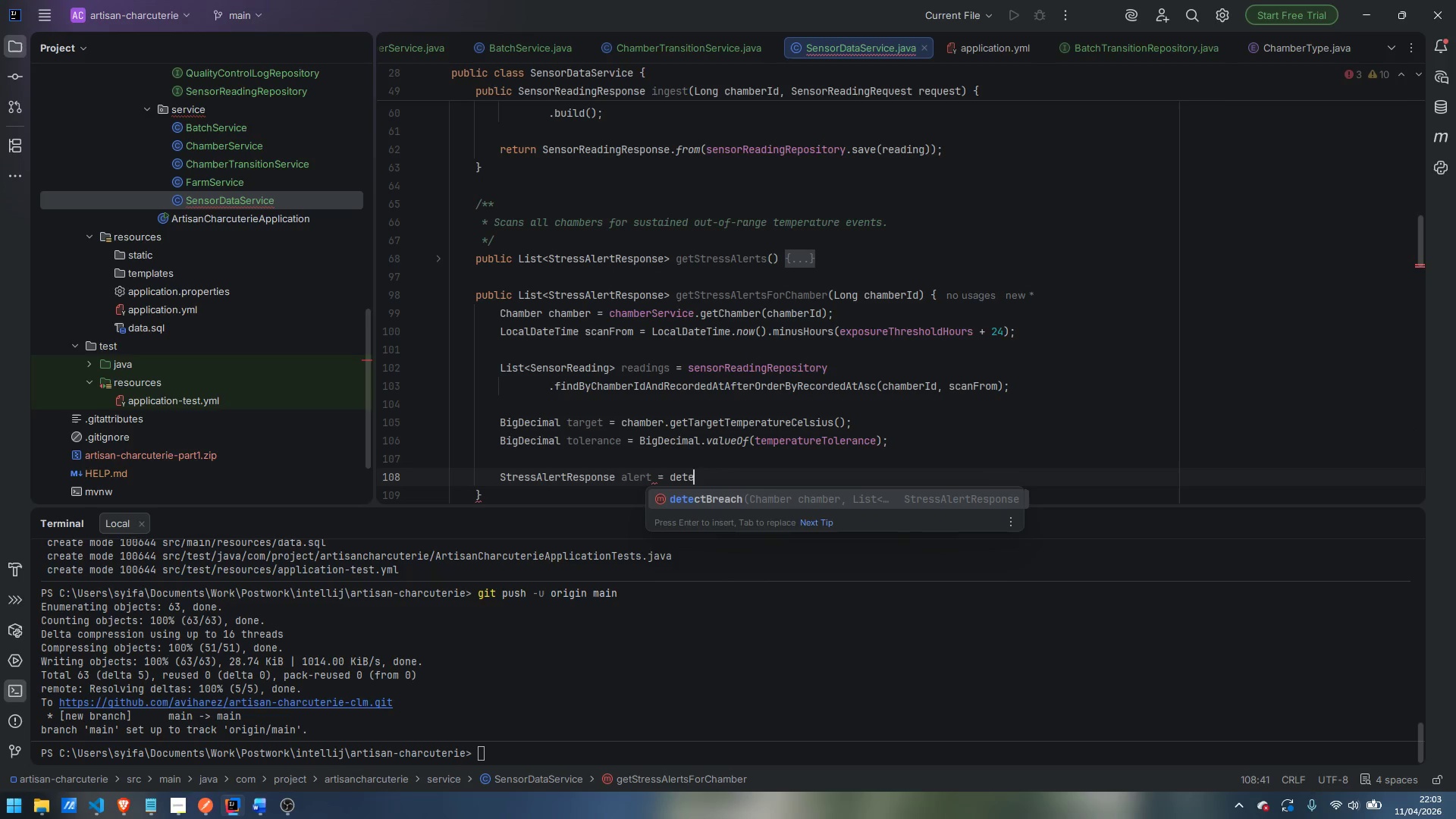 
type(ctBreak)
key(Backspace)
type(ch)
 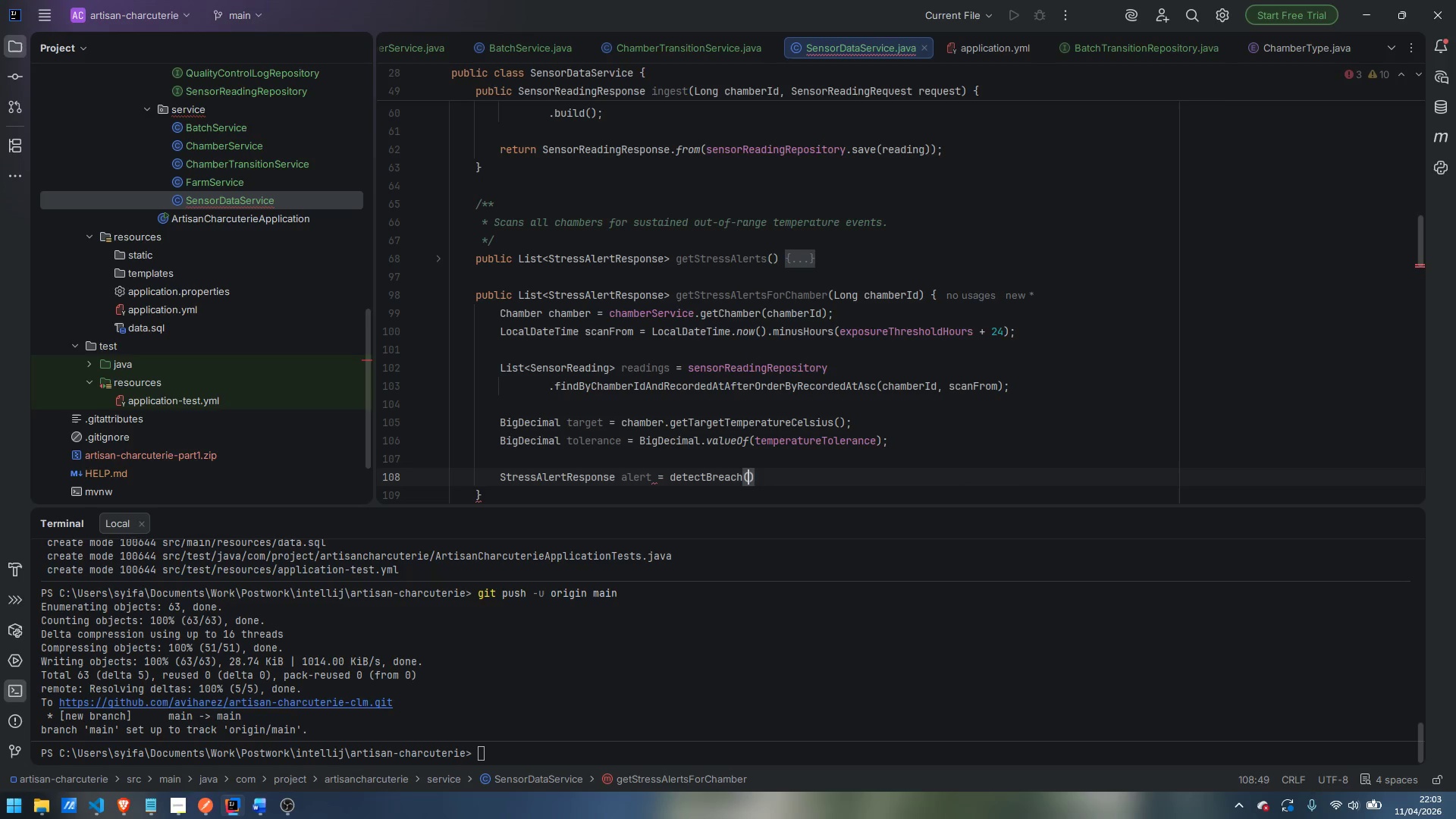 
key(Enter)
 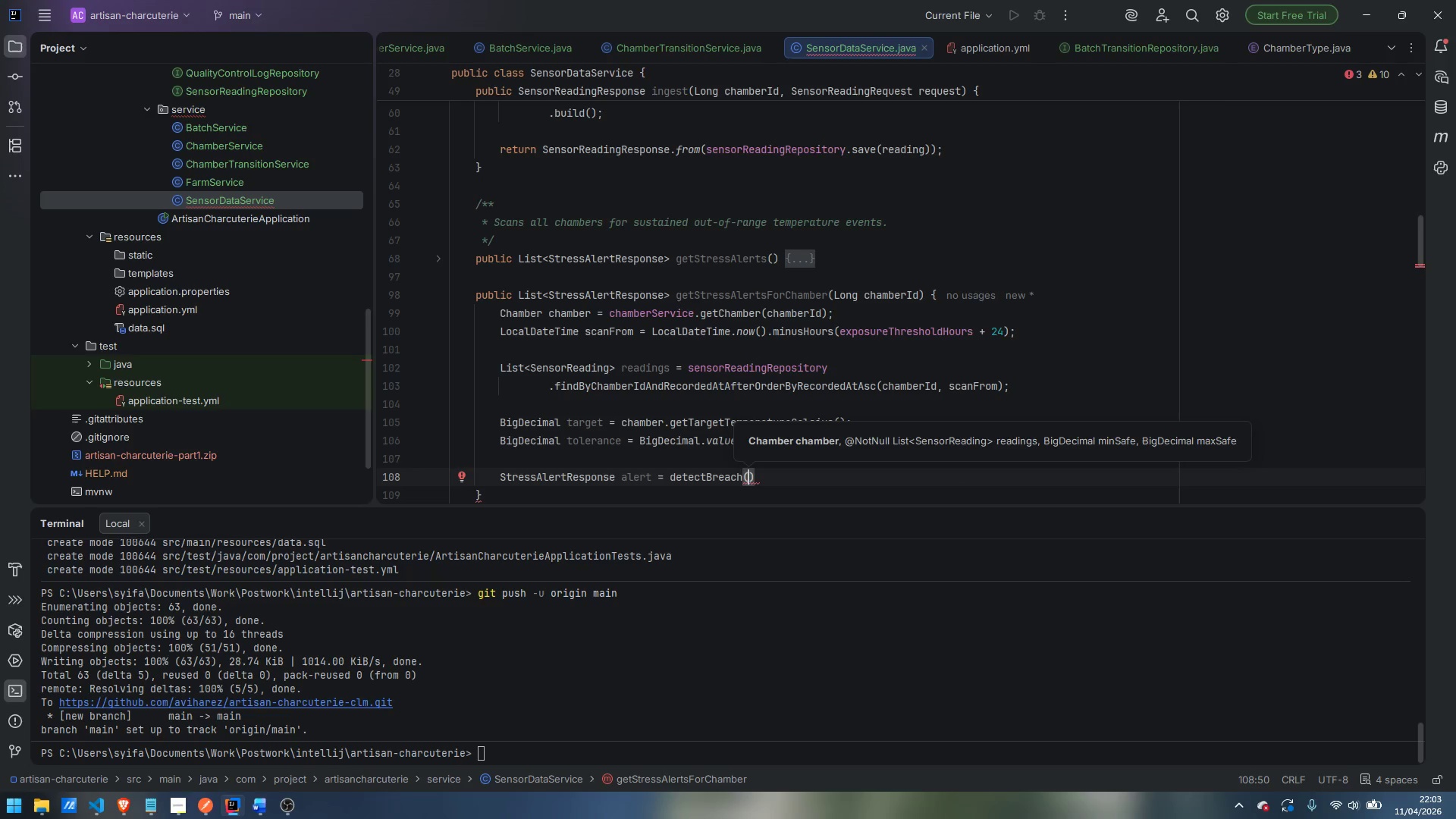 
wait(6.27)
 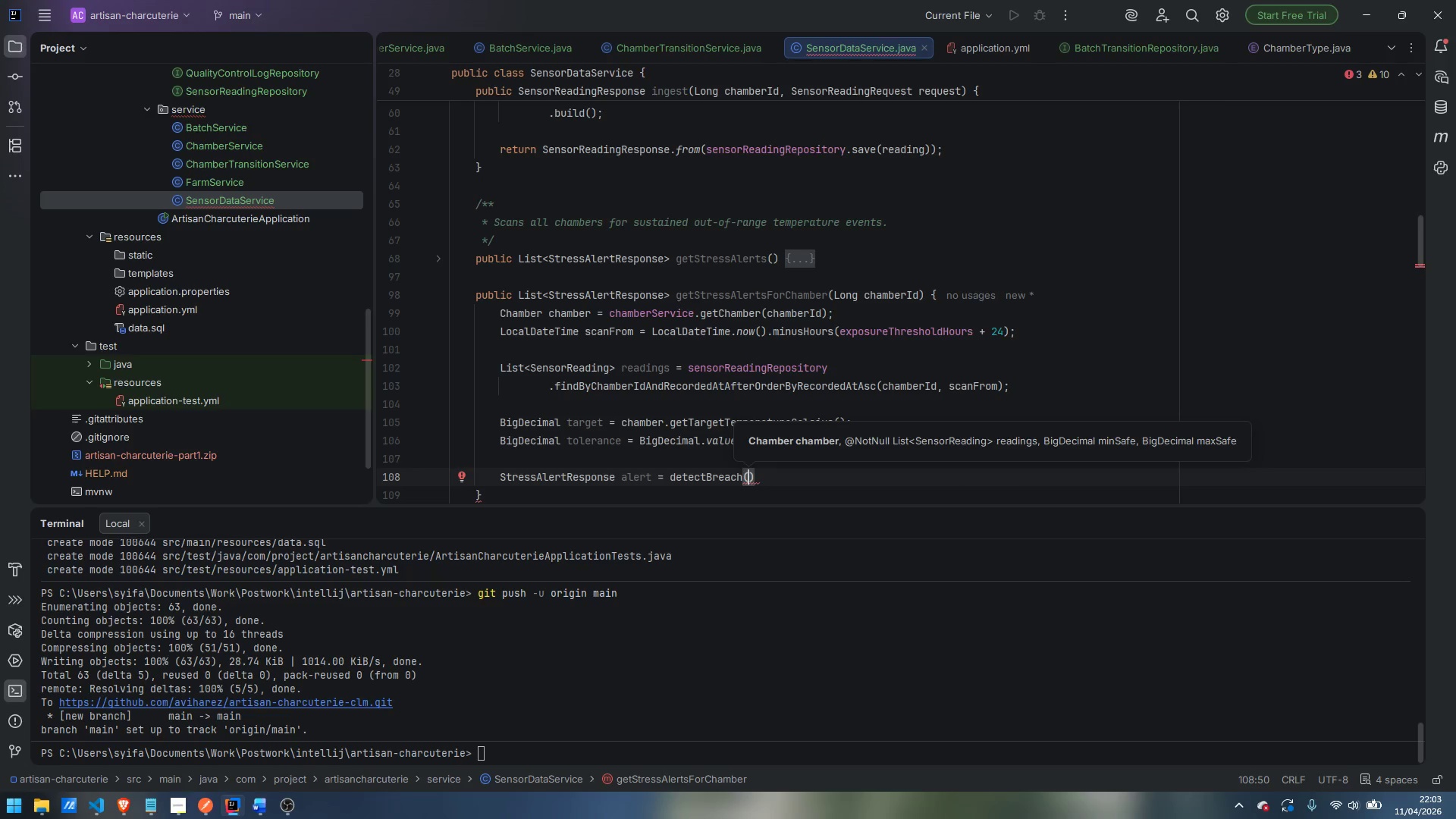 
type(chamber, readings, taget)
 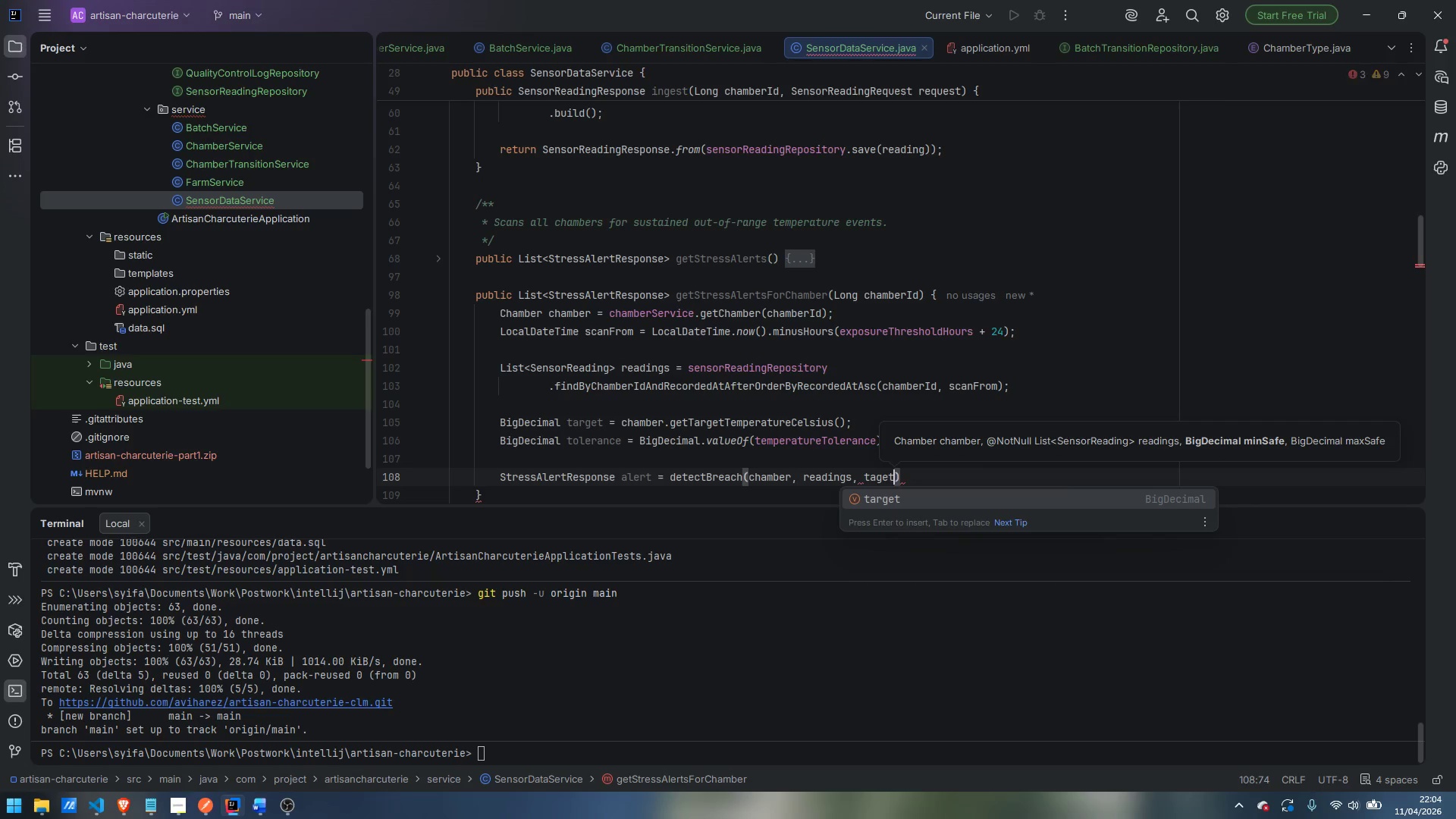 
key(Enter)
 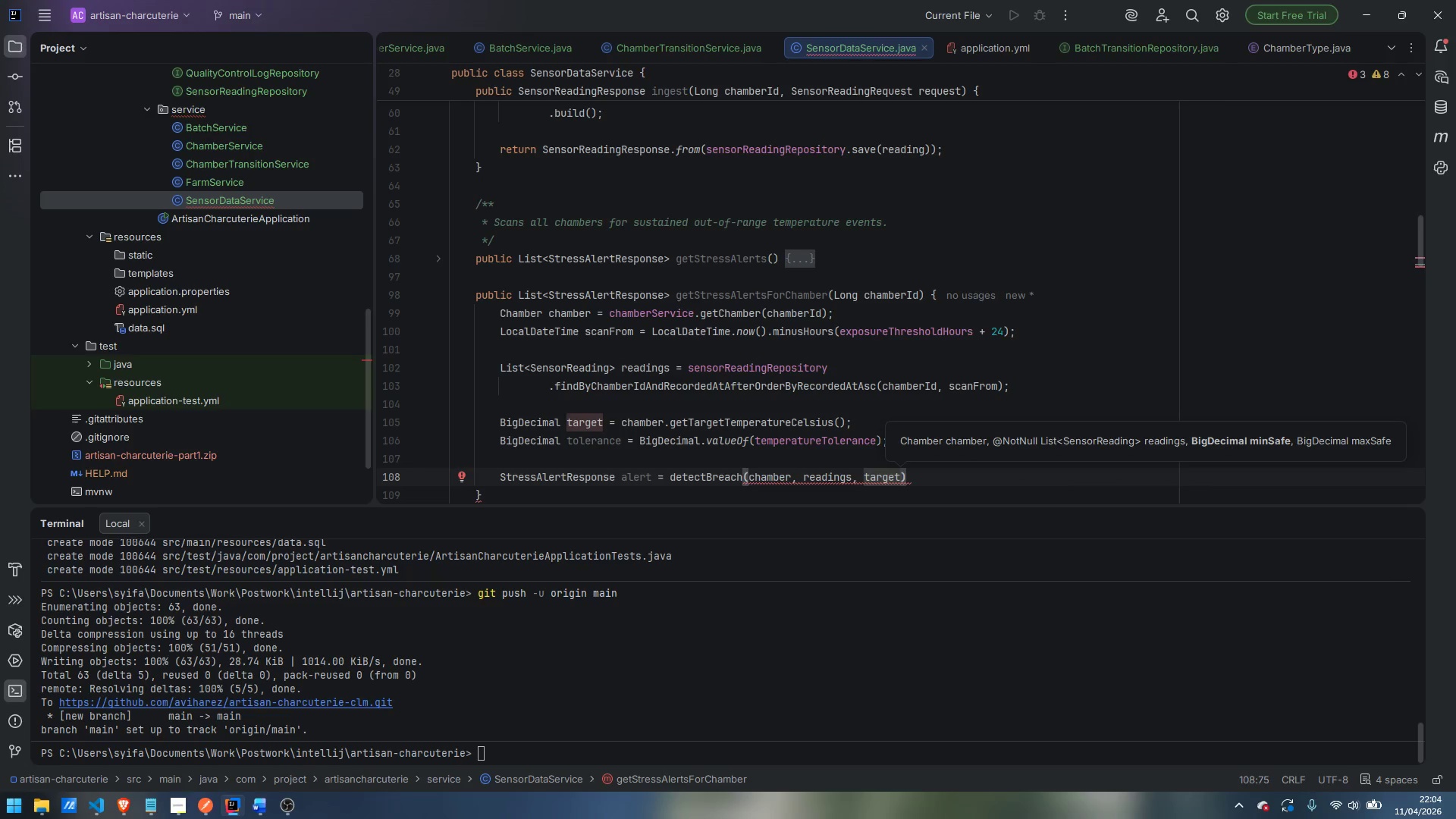 
type(.subtrac)
 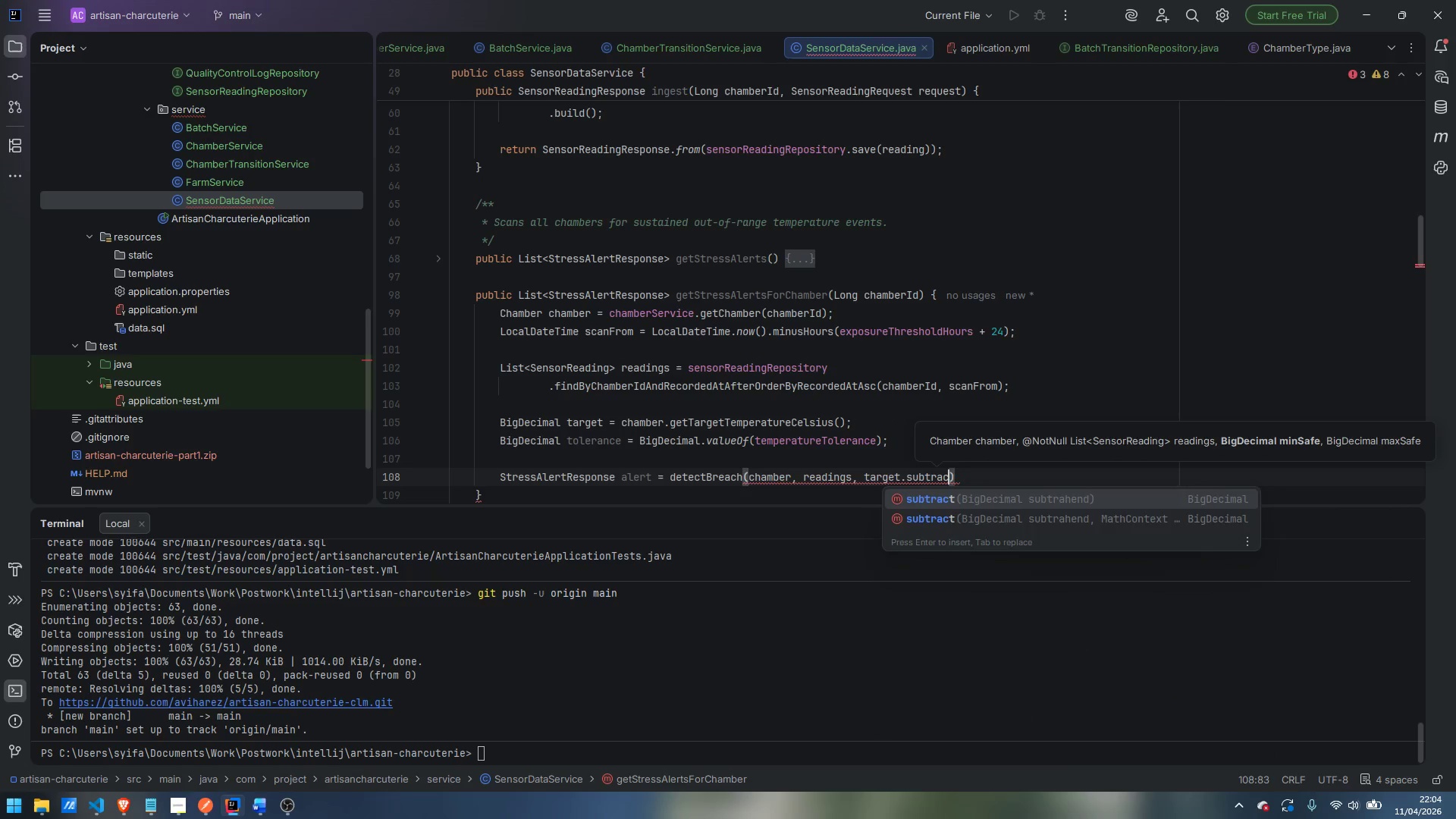 
key(Enter)
 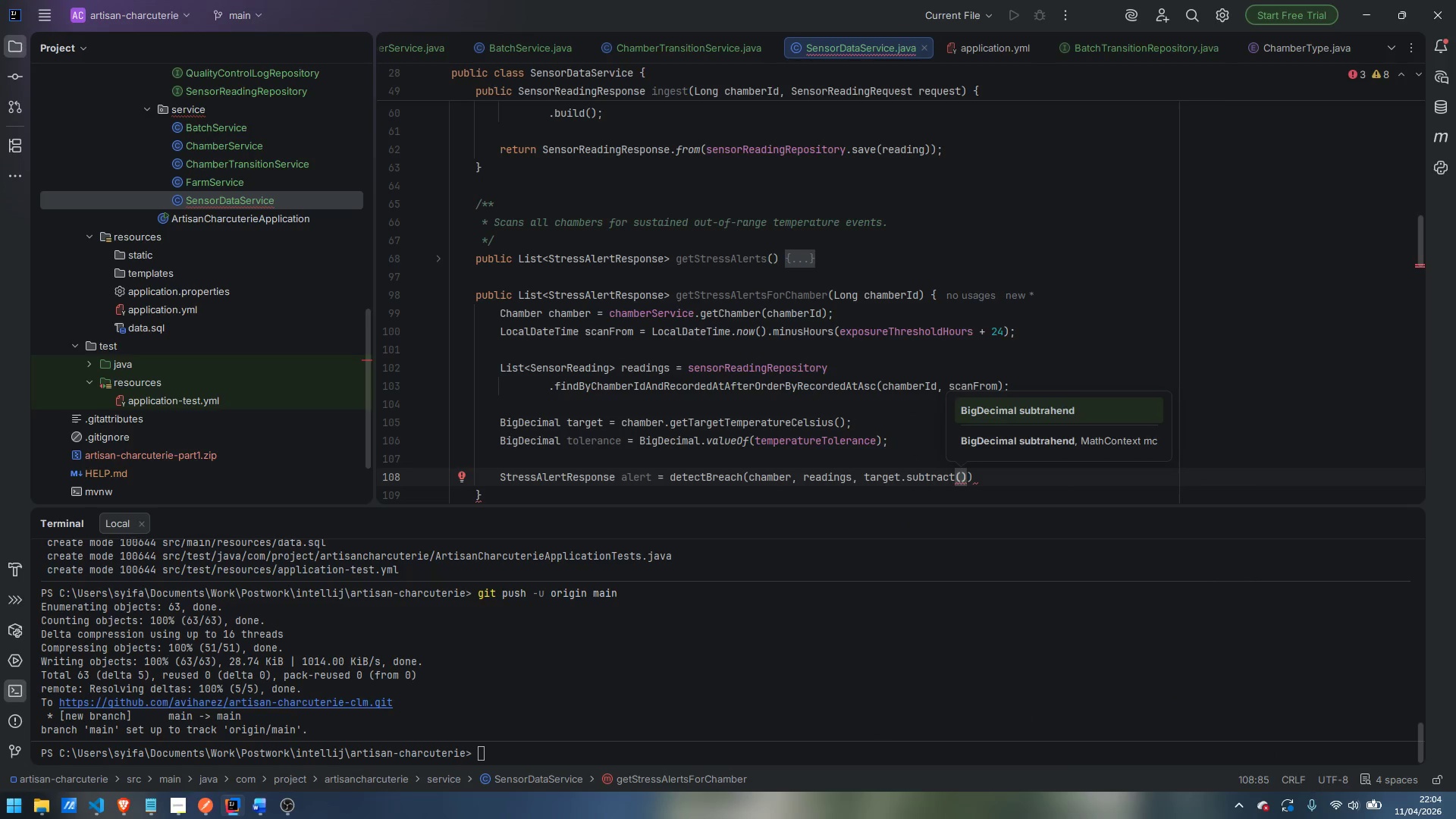 
type(tola)
key(Backspace)
type(er)
 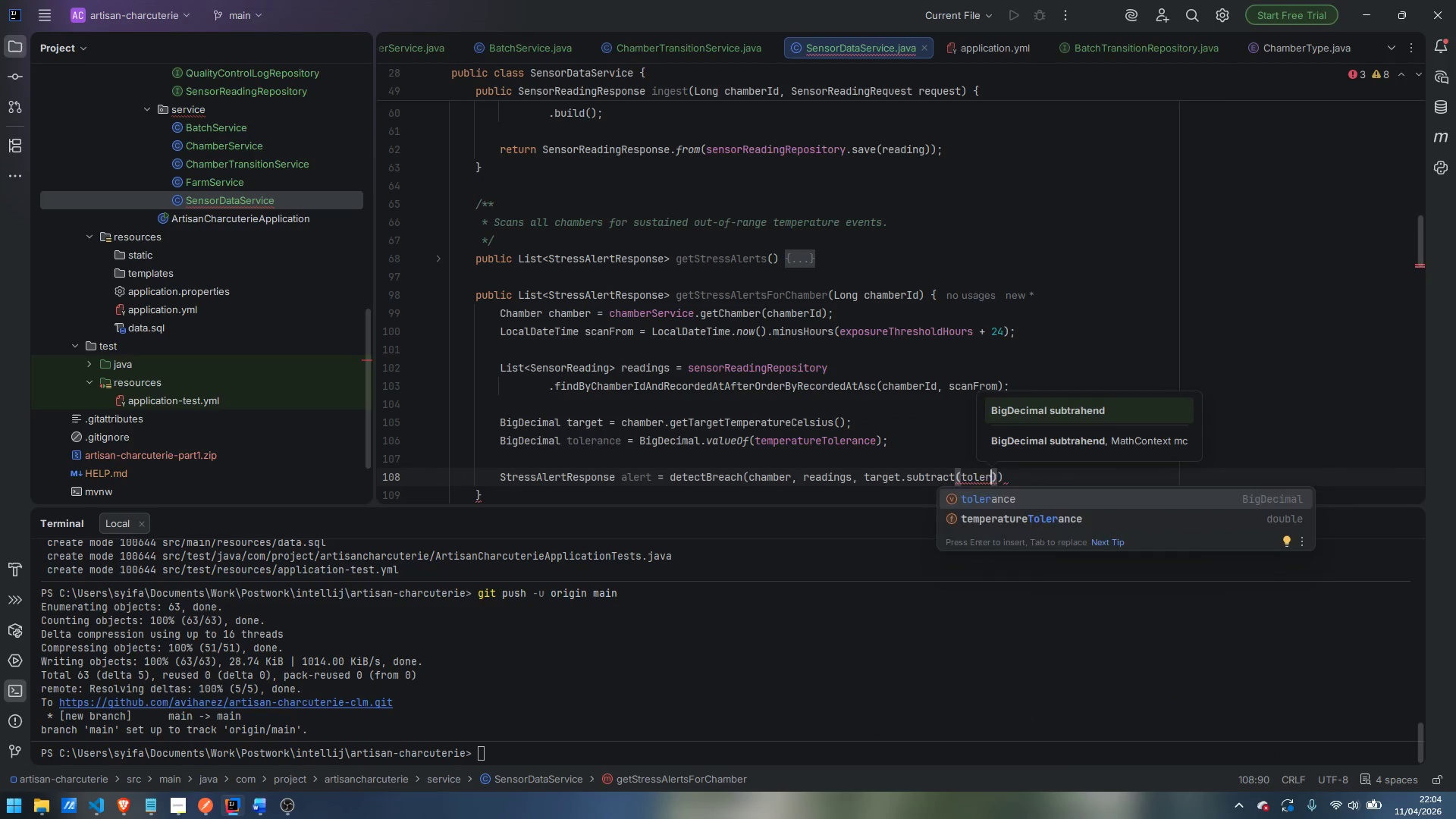 
key(Enter)
 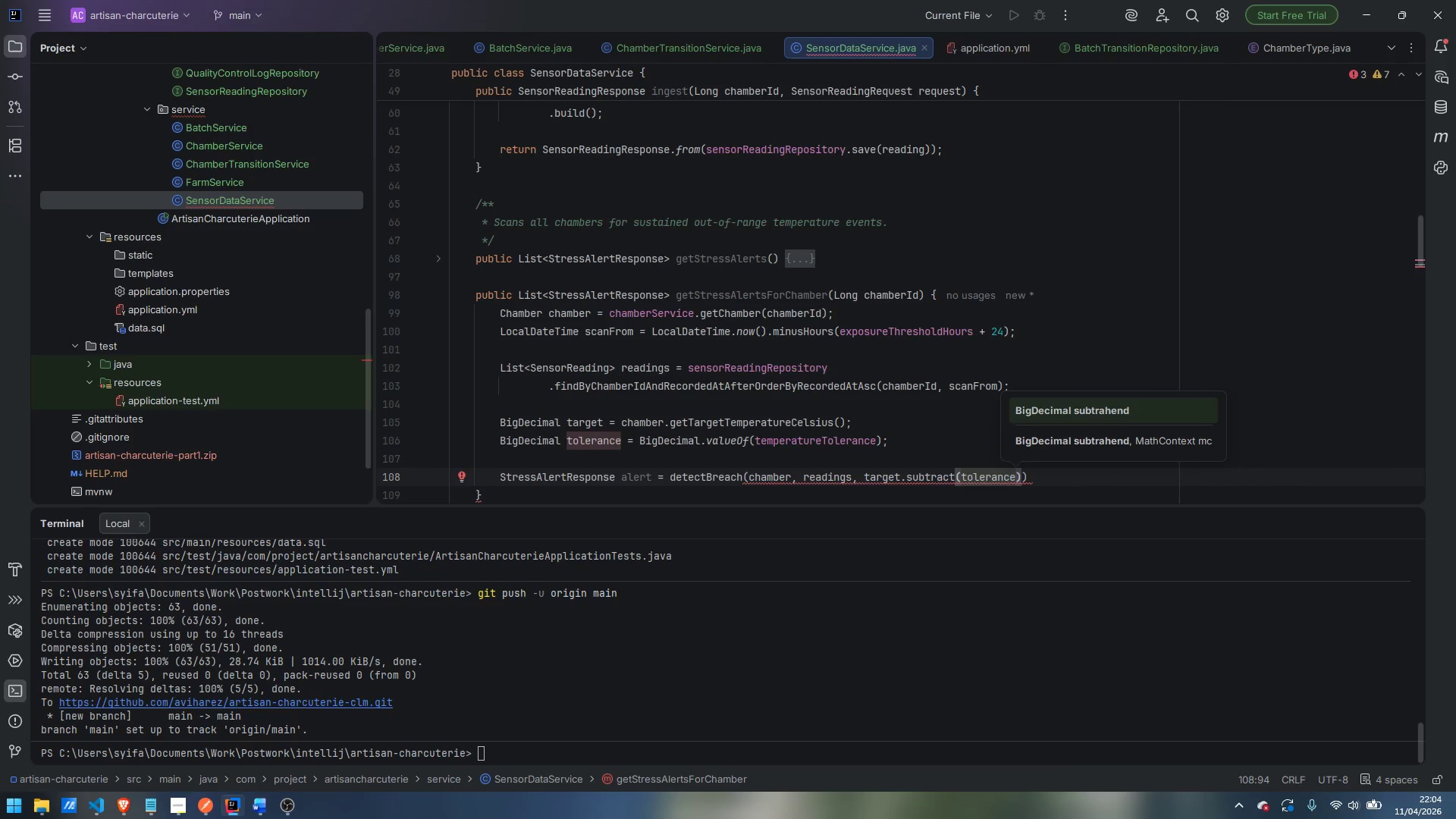 
key(ArrowRight)
 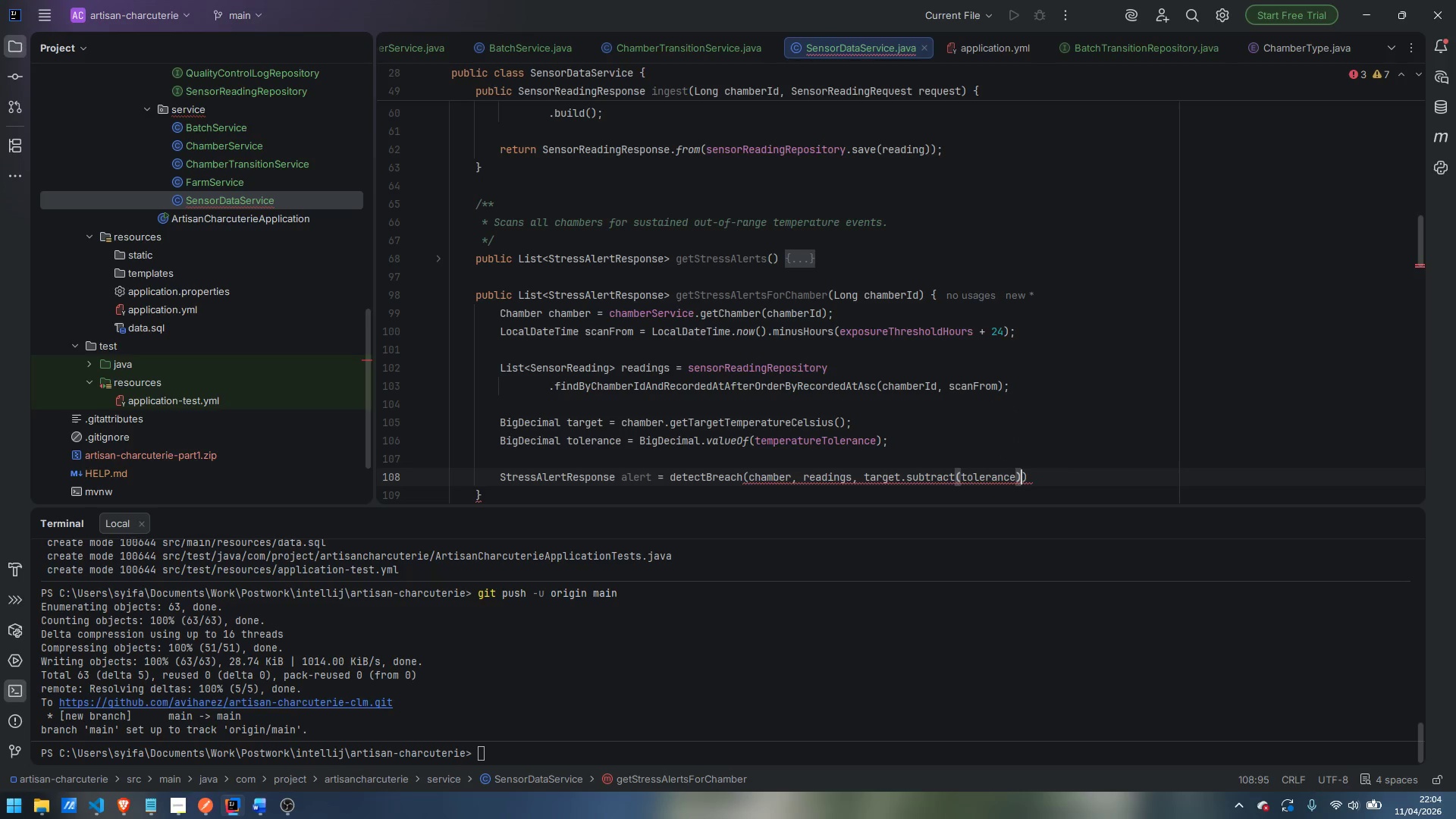 
type(, target./)
key(Backspace)
type(ad)
 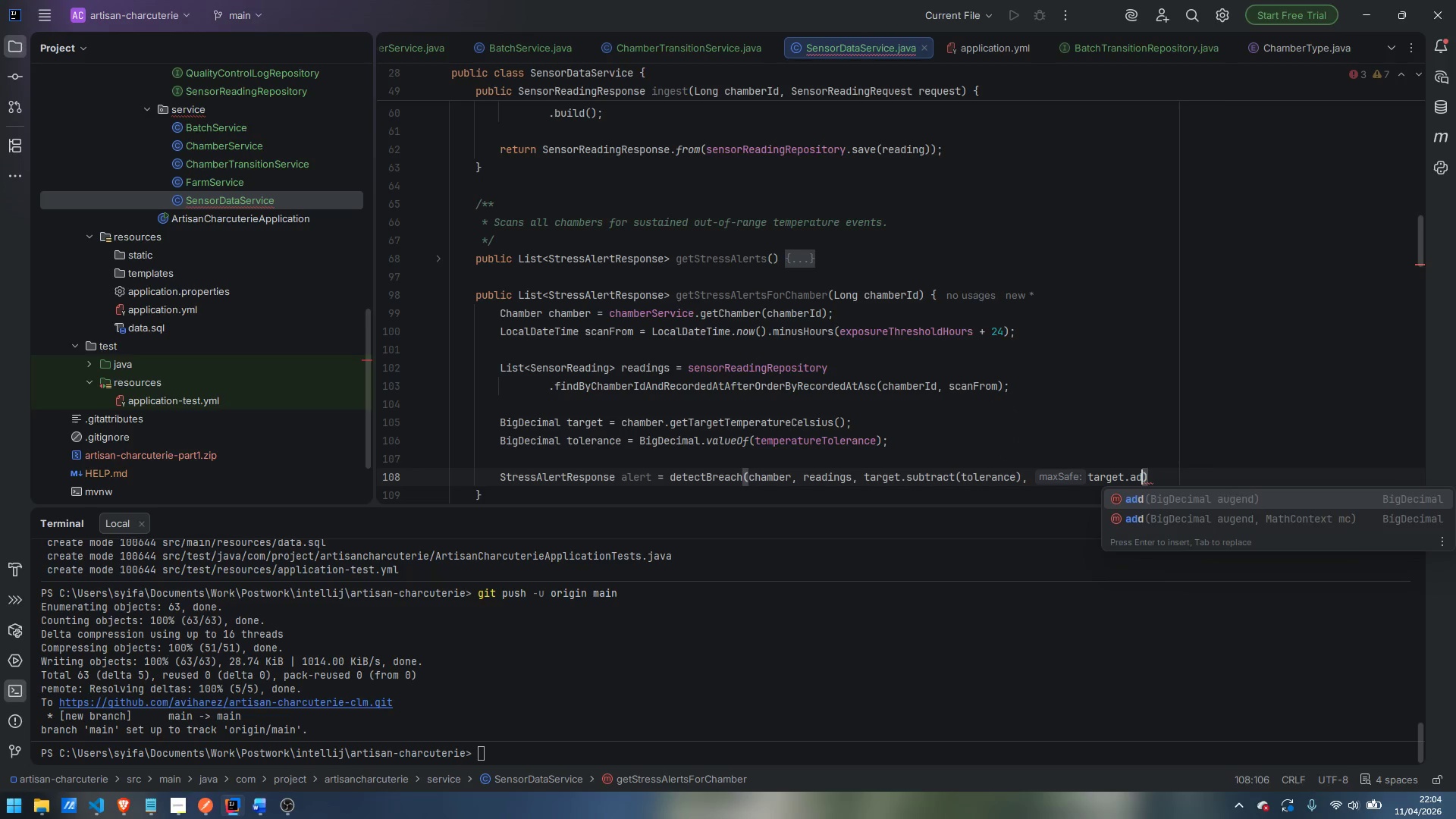 
key(Enter)
 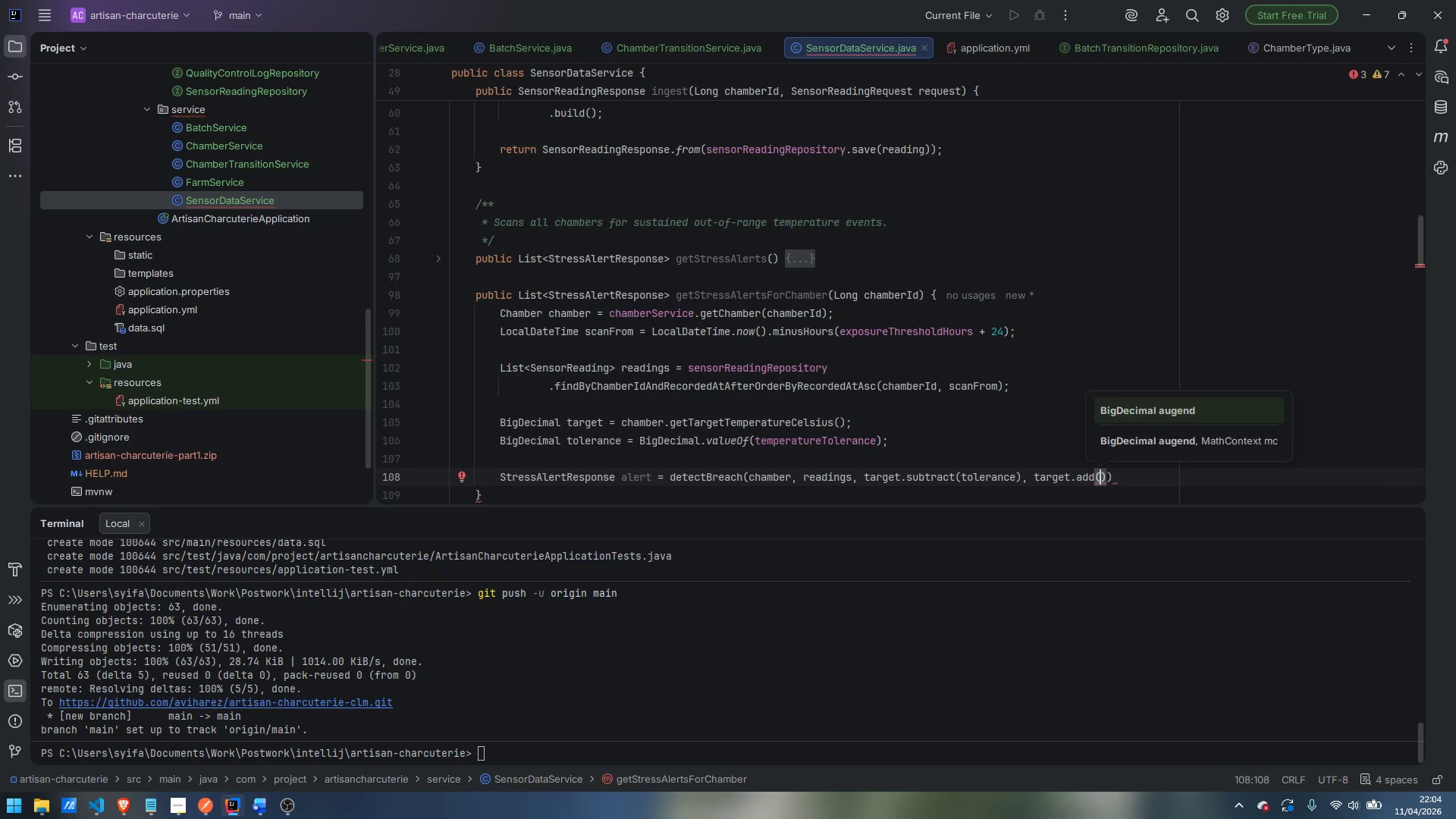 
type(tolerance)
 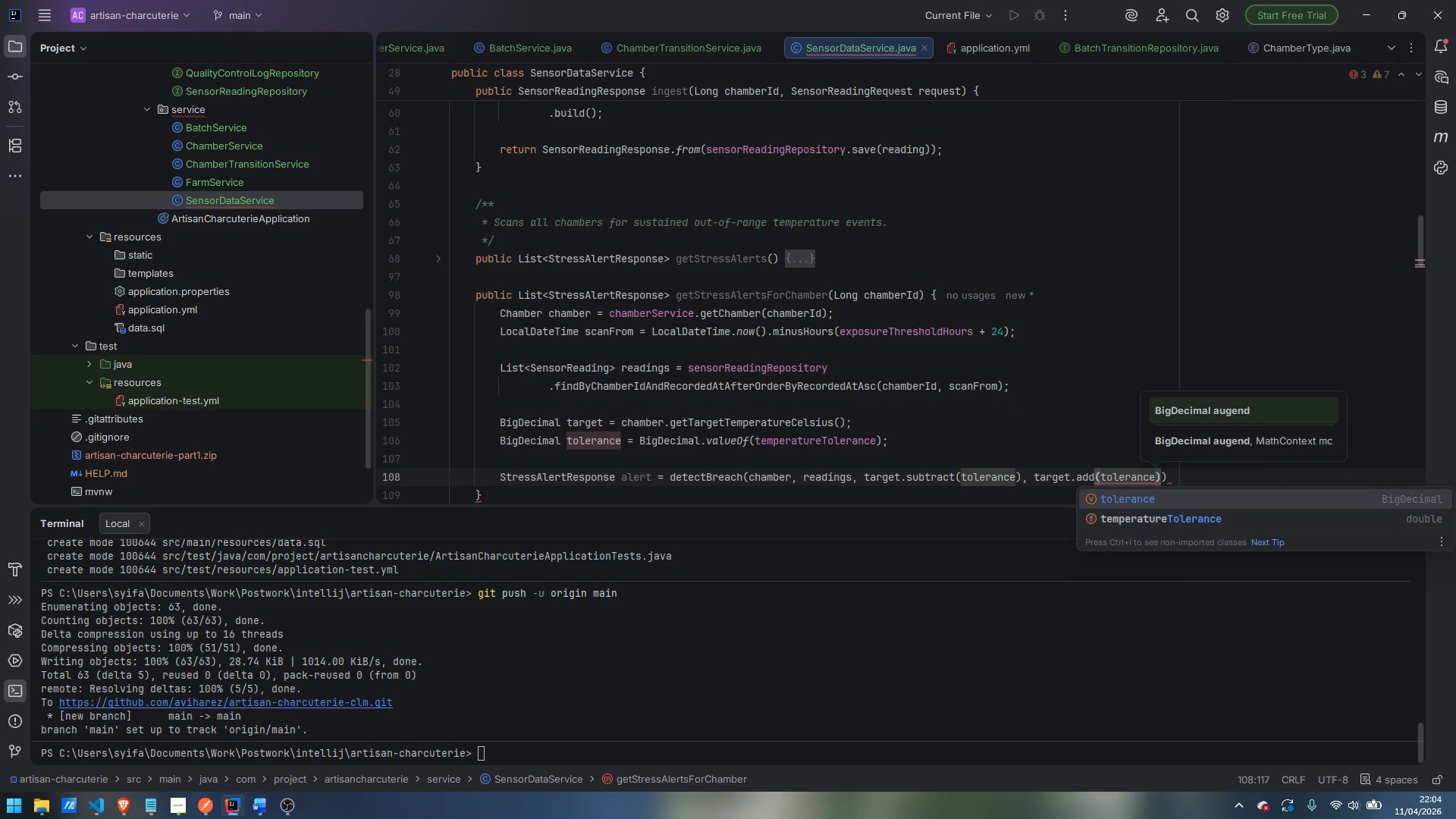 
key(Enter)
 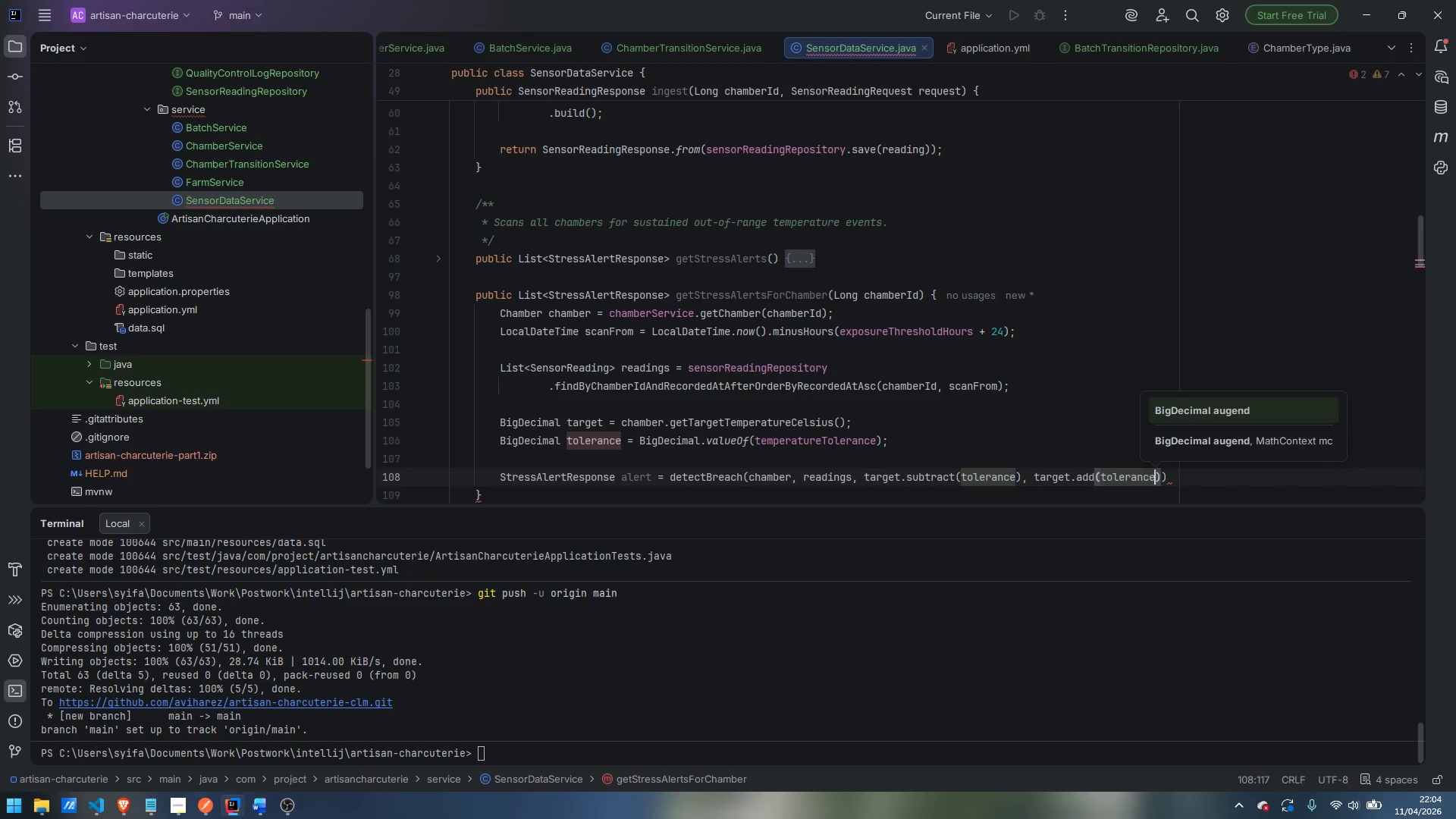 
key(ArrowRight)
 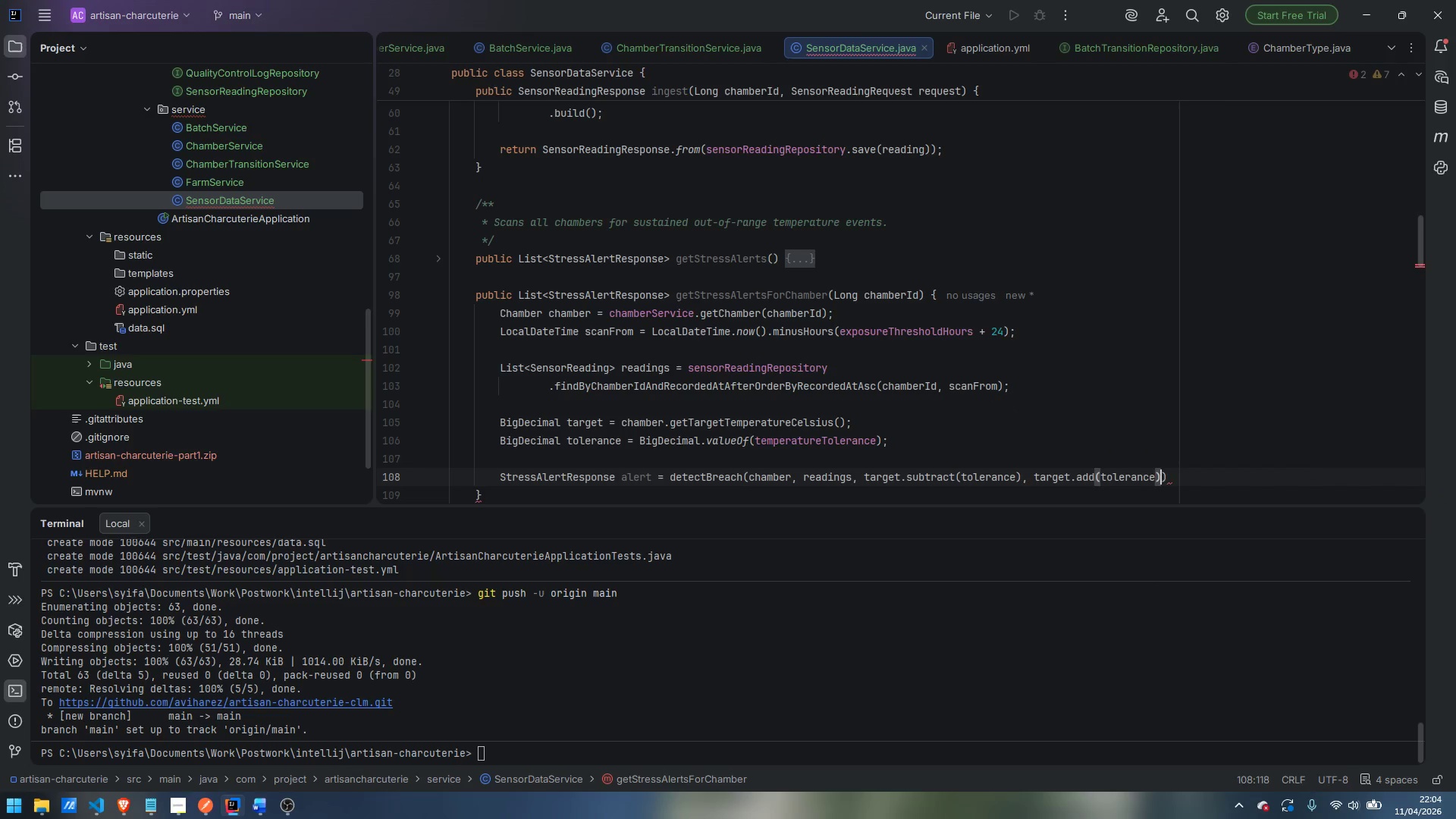 
key(ArrowRight)
 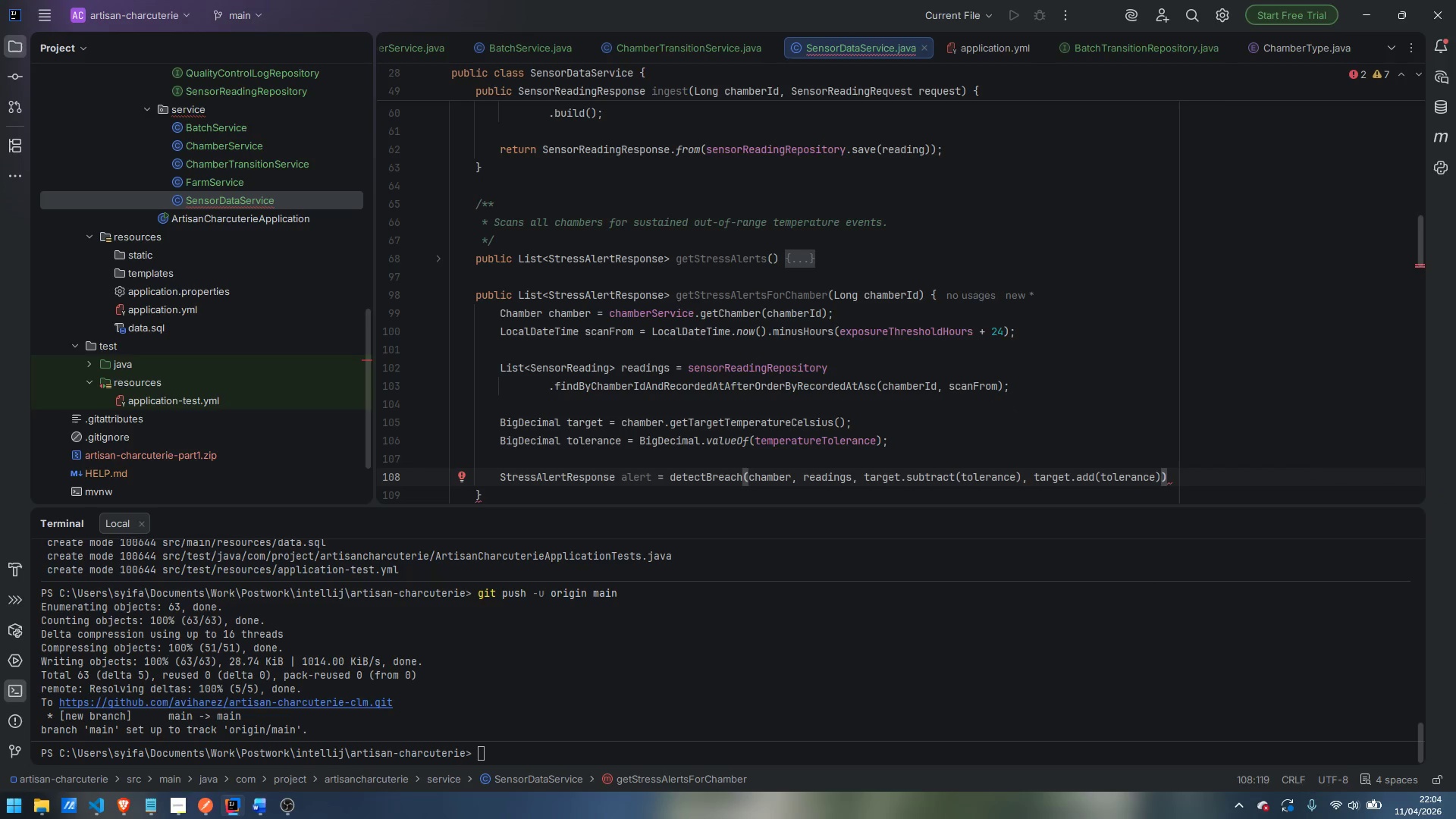 
key(Semicolon)
 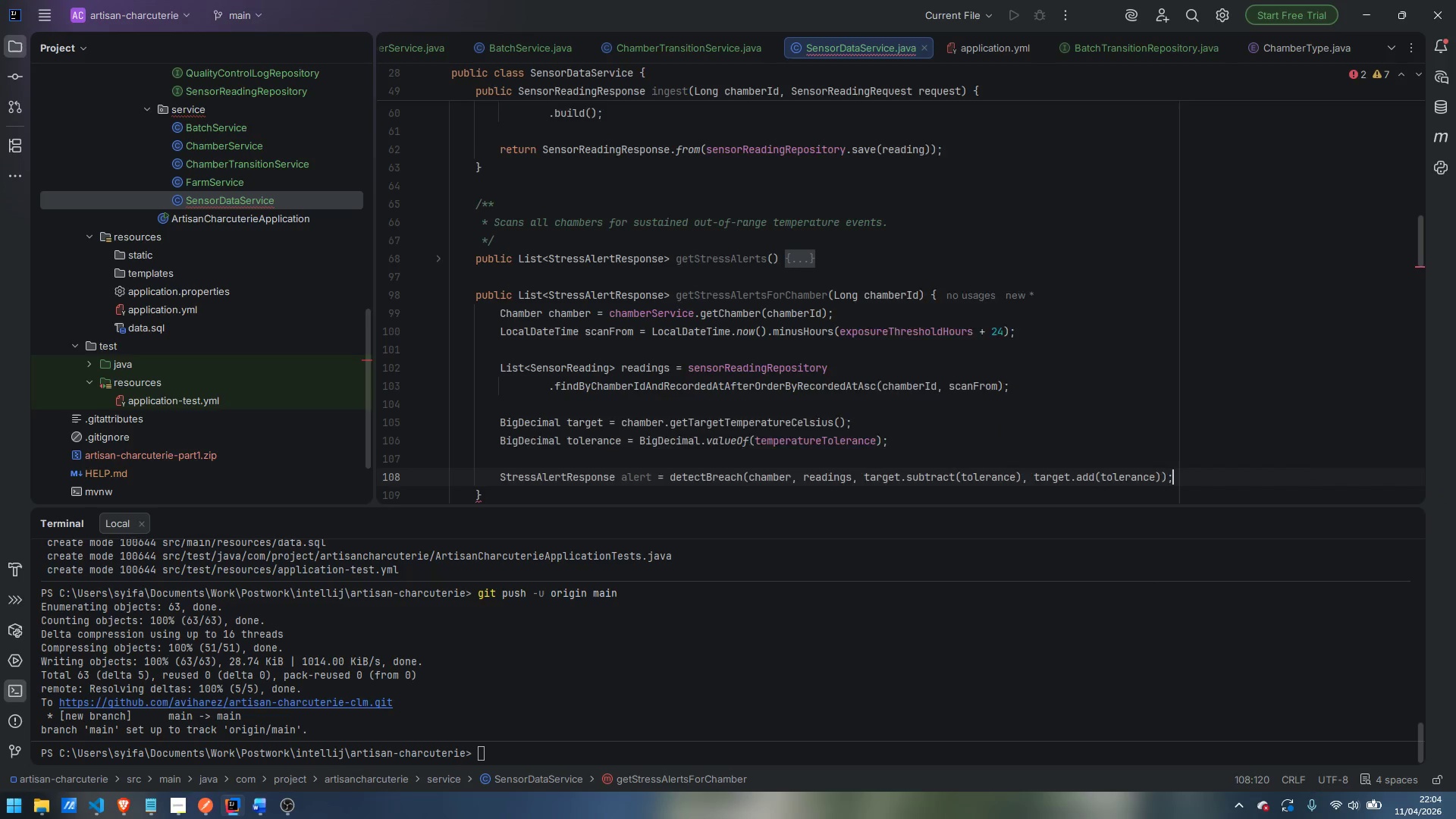 
key(Enter)
 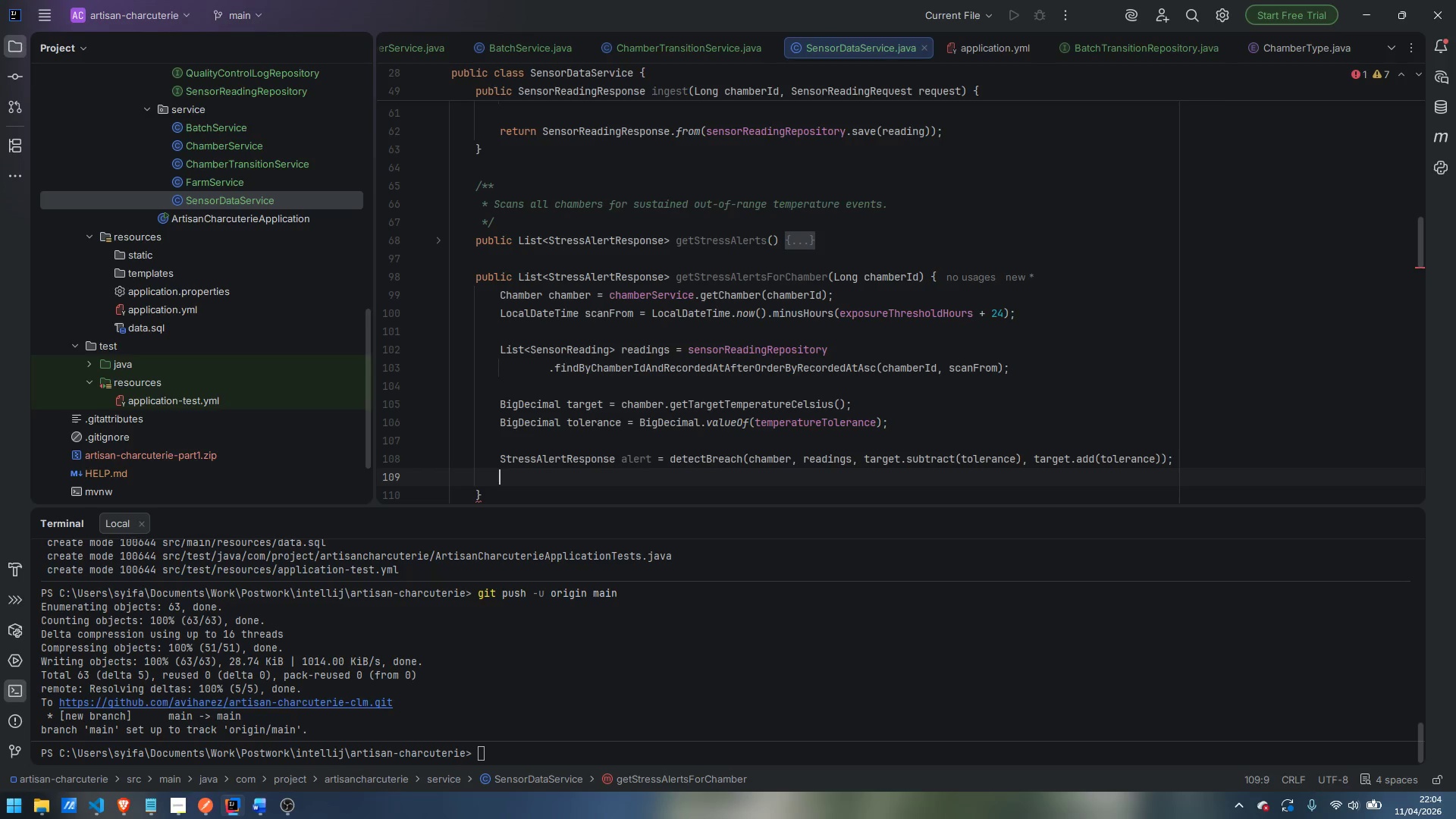 
key(Enter)
 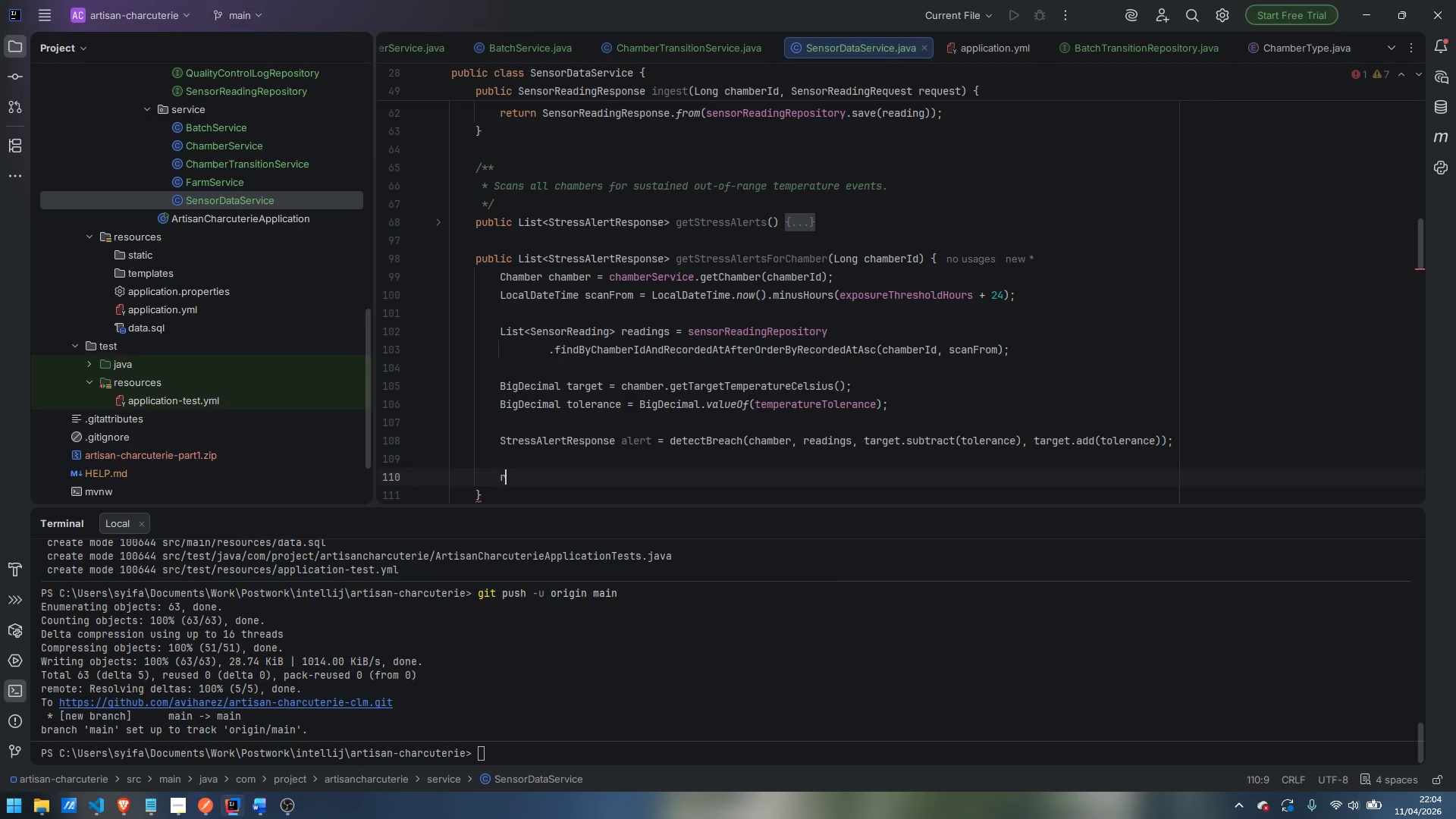 
type(return alert != null ? List.if)
key(Backspace)
key(Backspace)
type(of)
 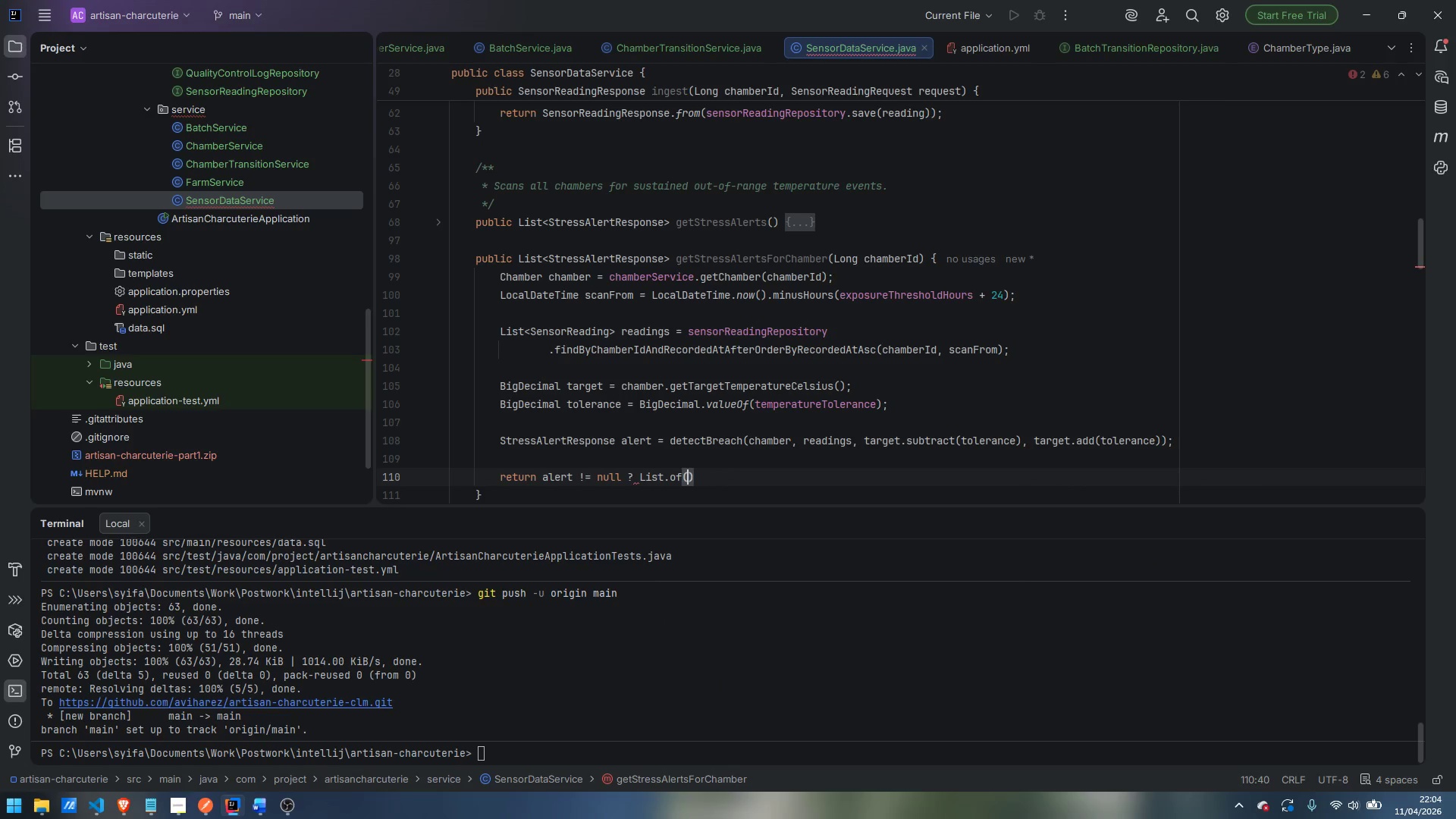 
 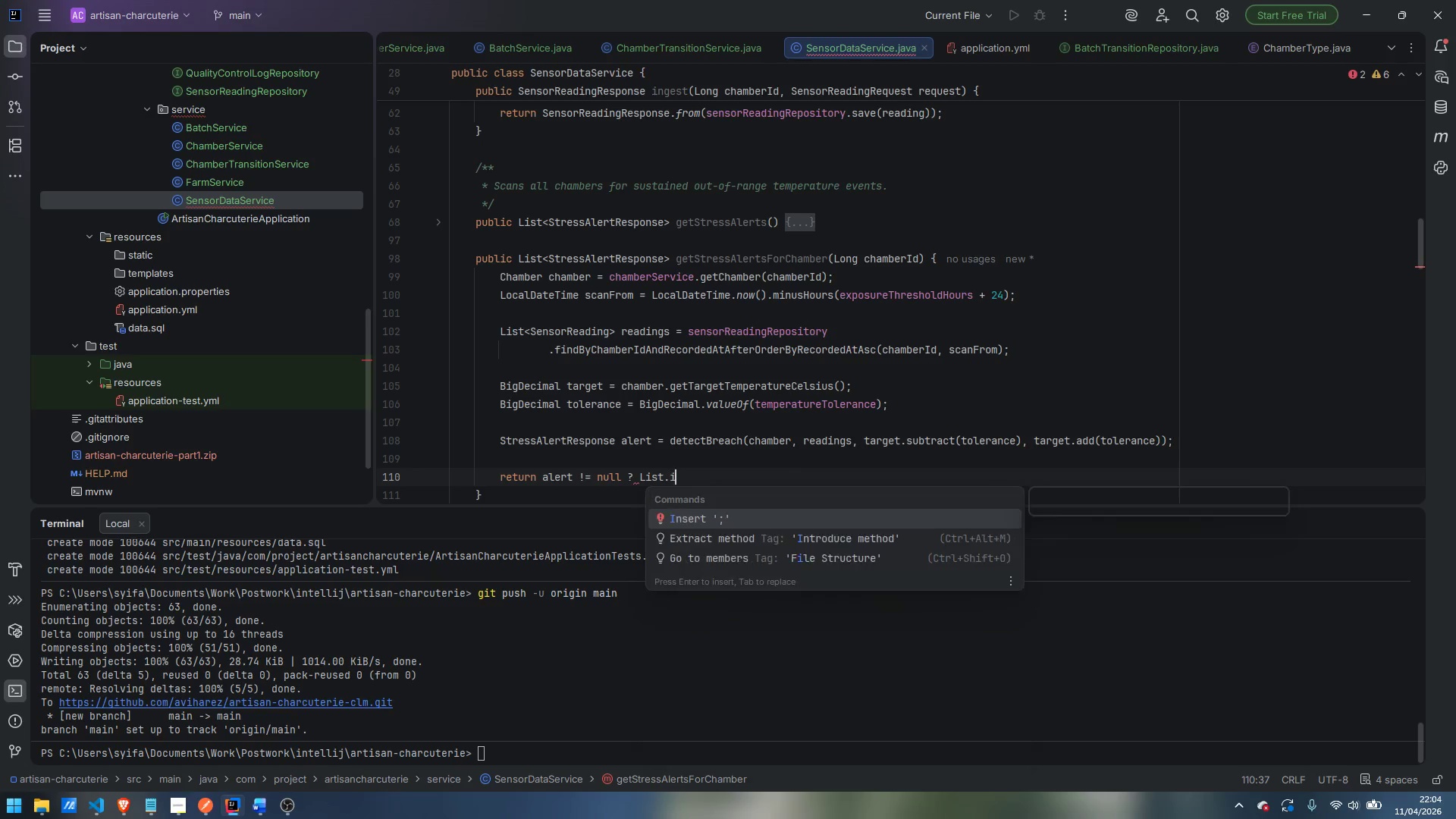 
key(Enter)
 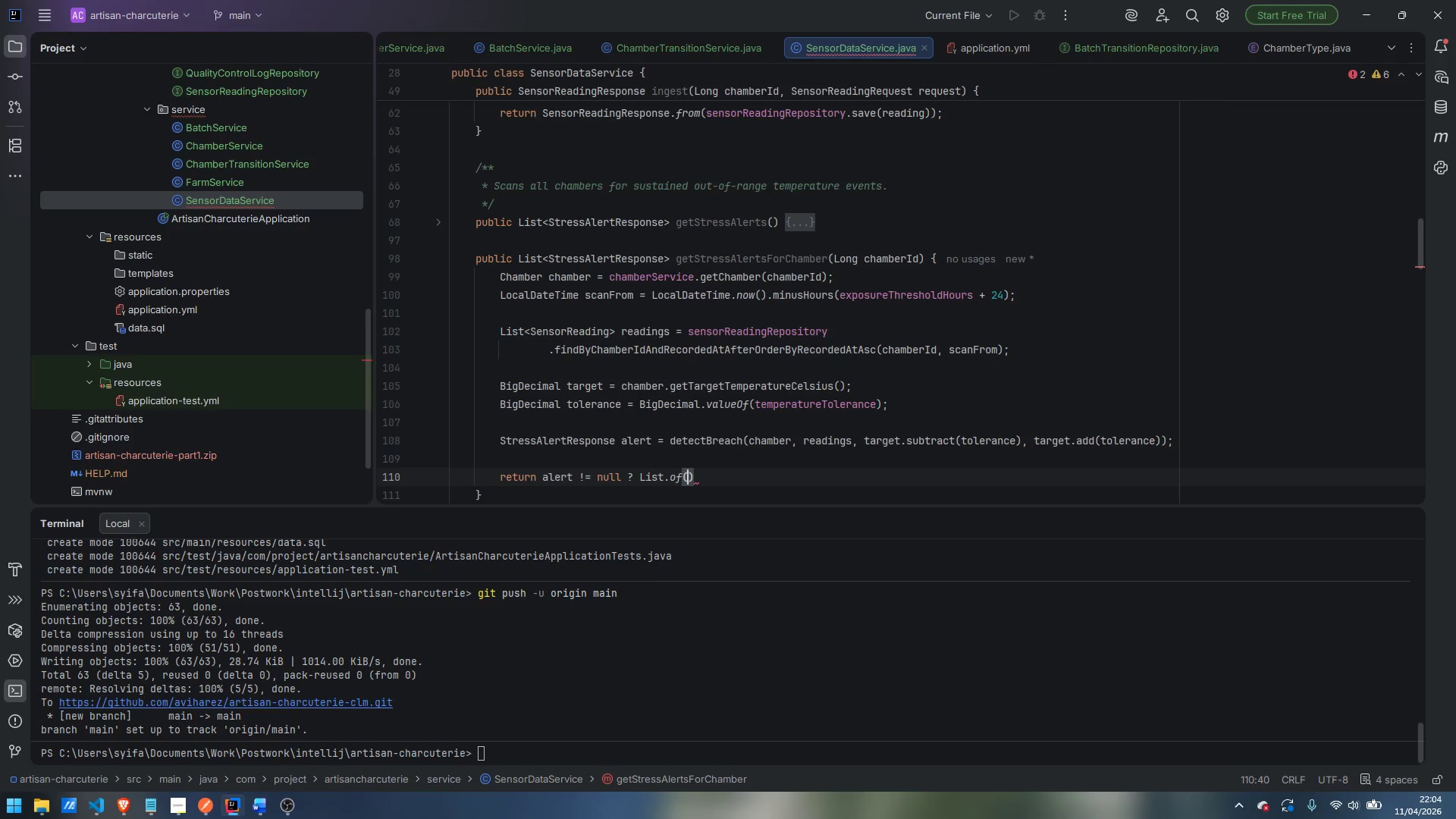 
type(alert)
 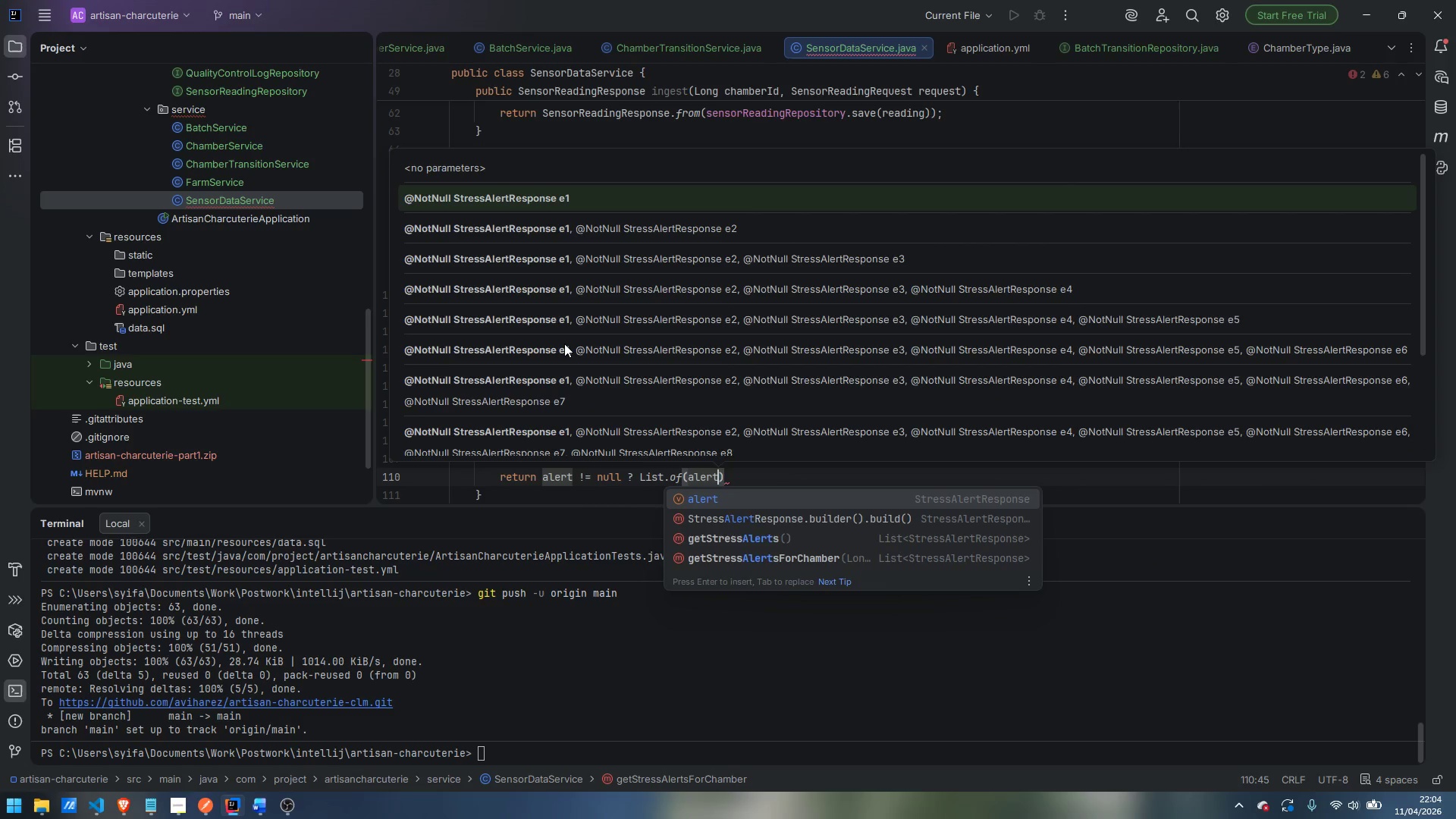 
key(ArrowRight)
 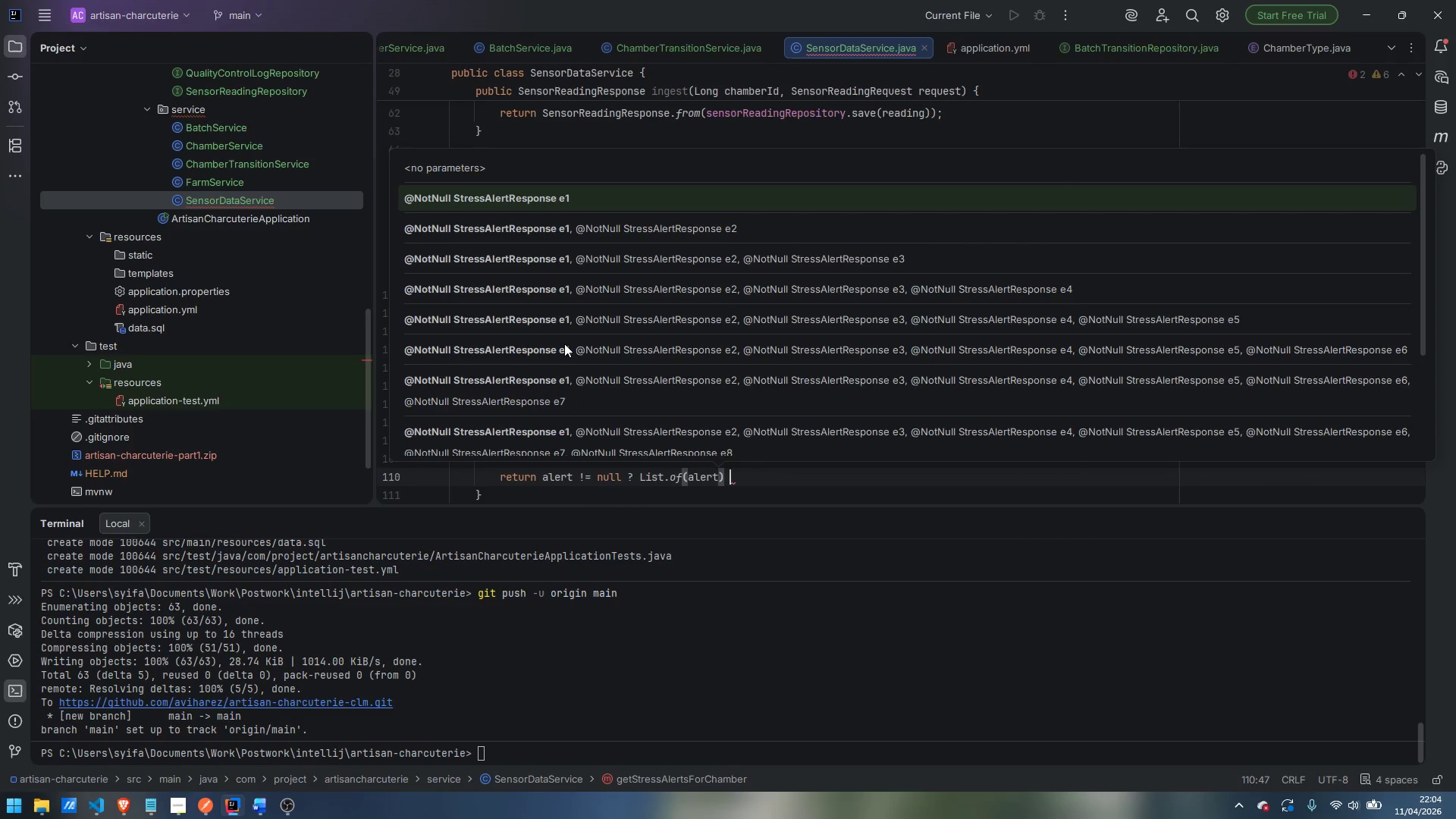 
type( : List.of)
 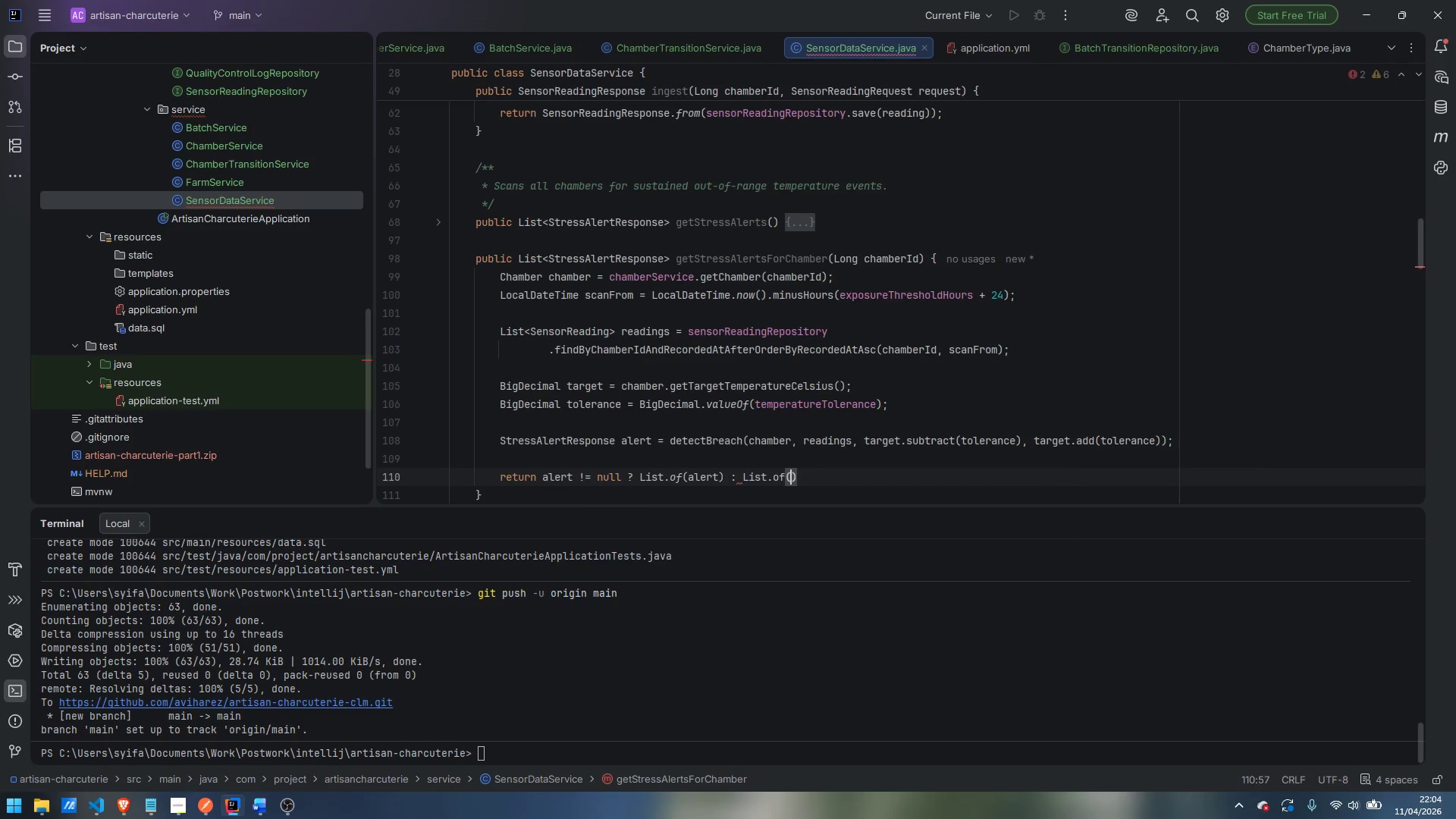 
 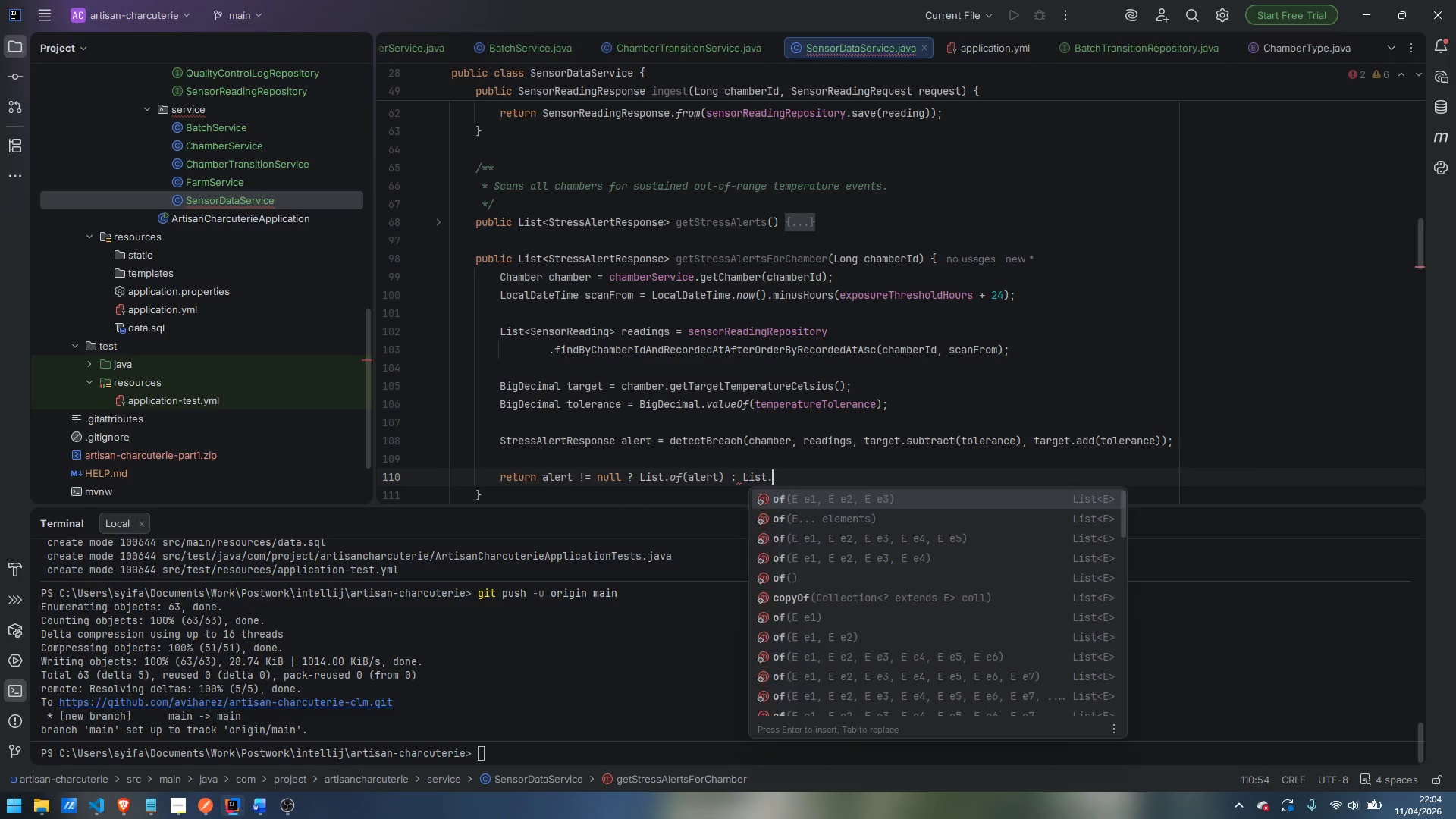 
key(Enter)
 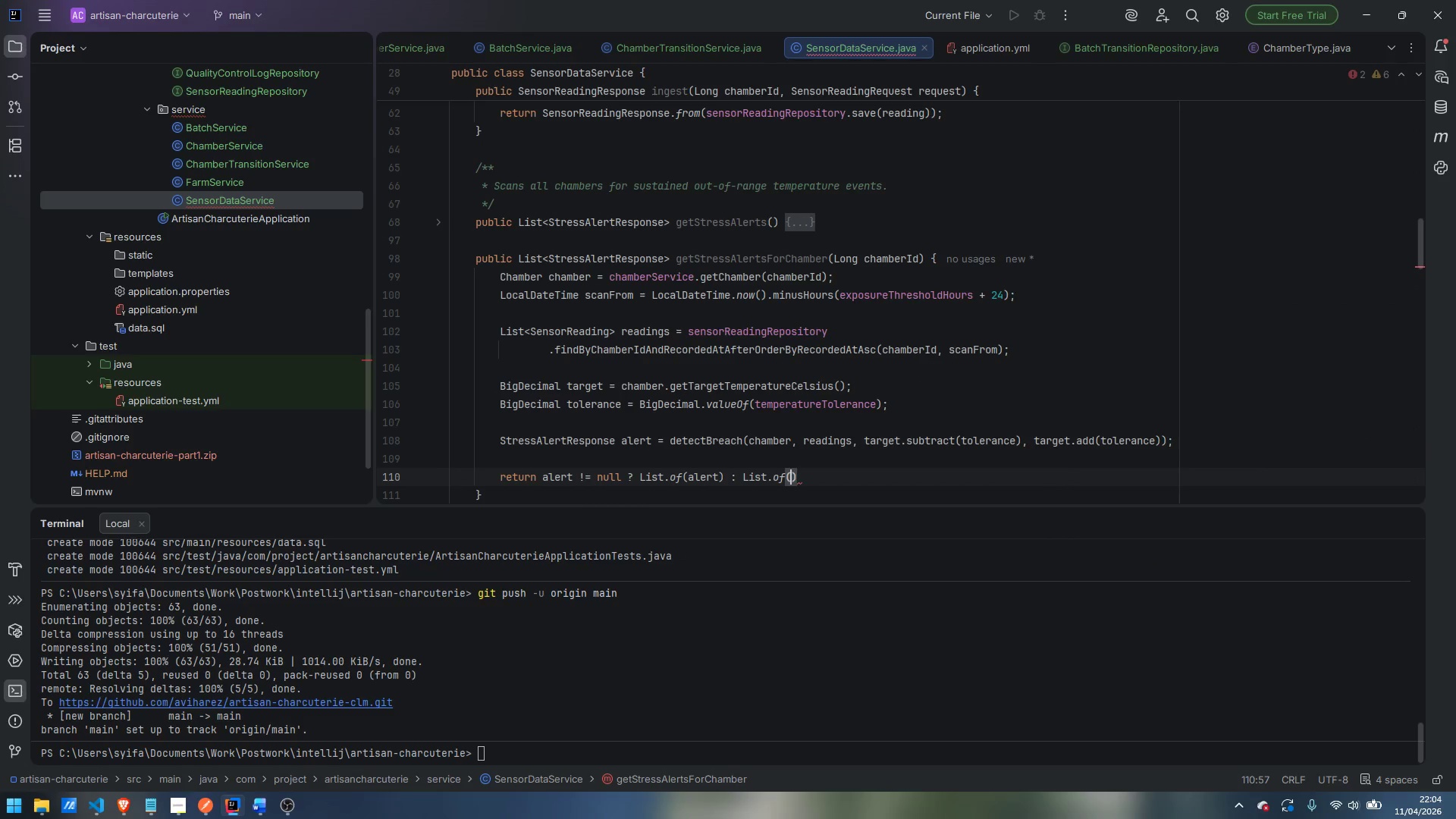 
key(ArrowRight)
 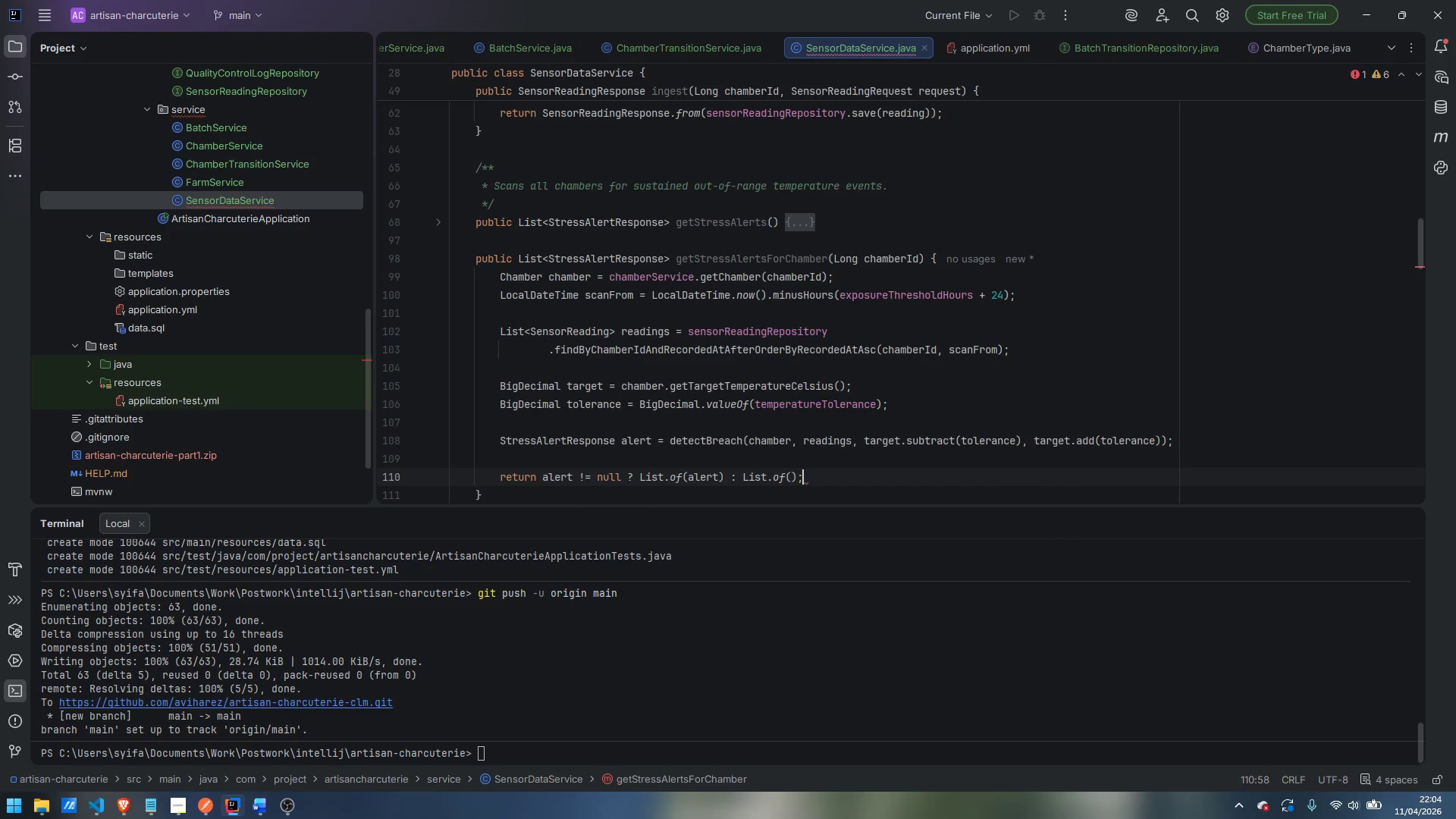 
key(Semicolon)
 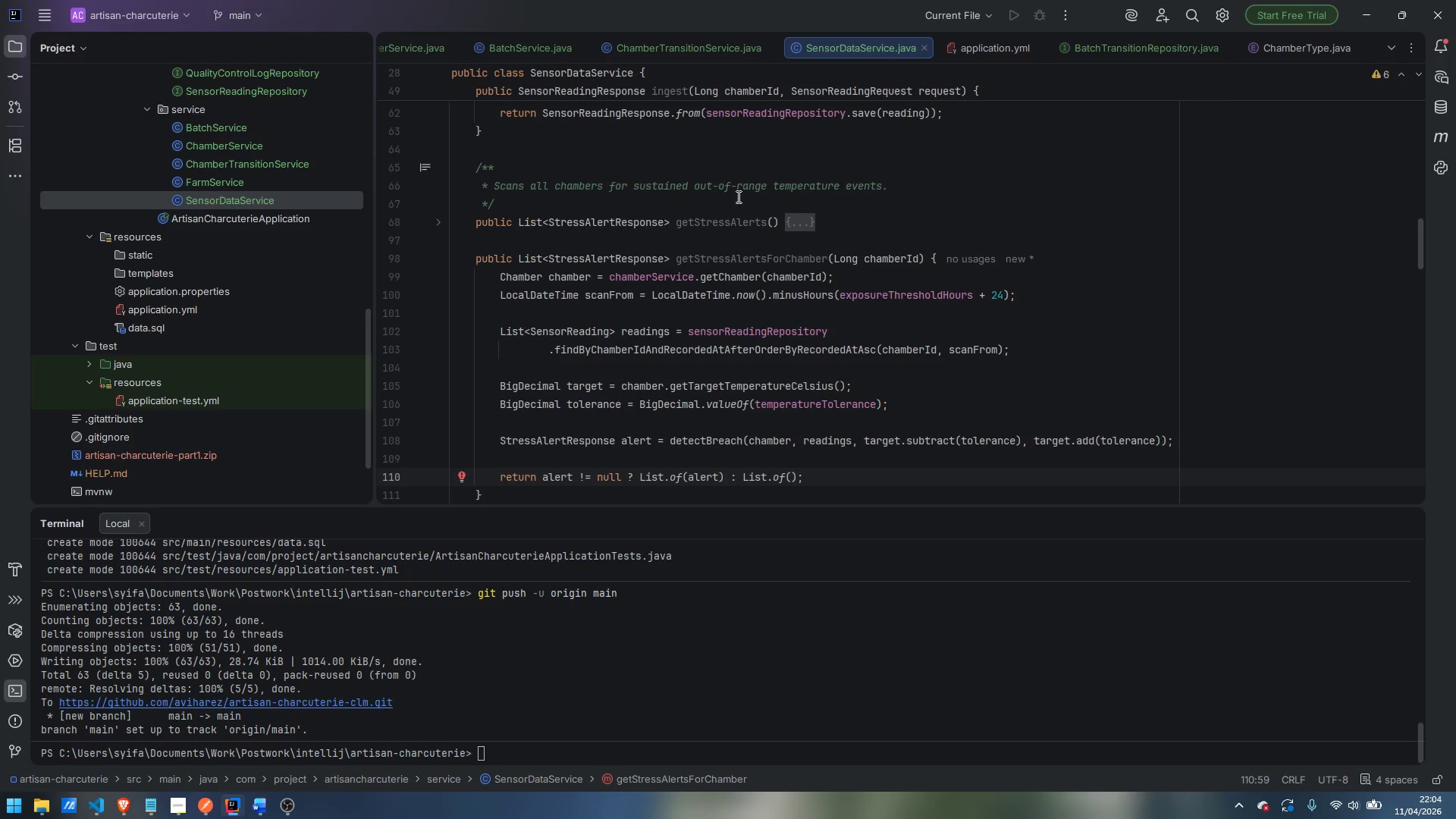 
wait(18.3)
 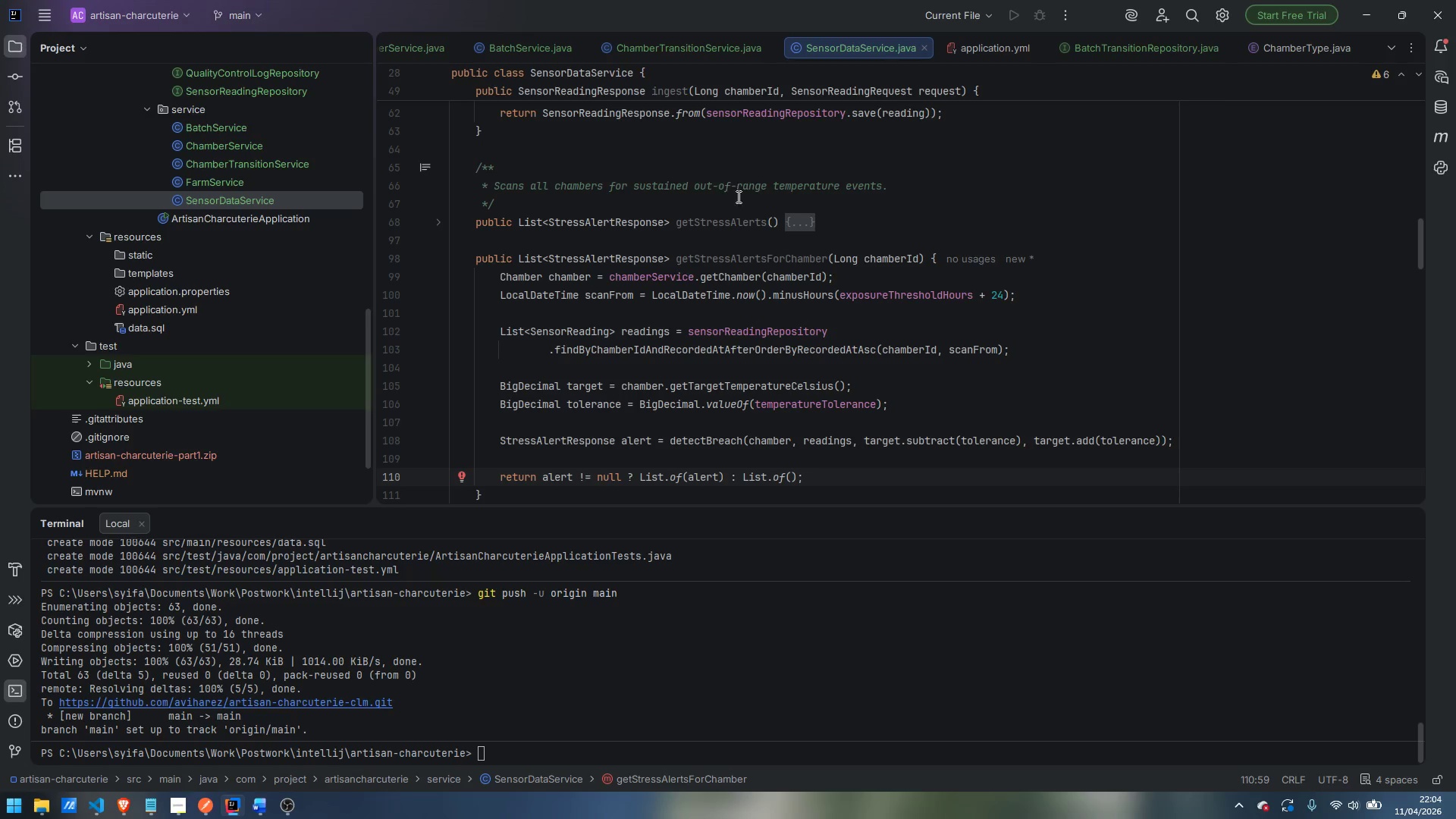 
key(Enter)
 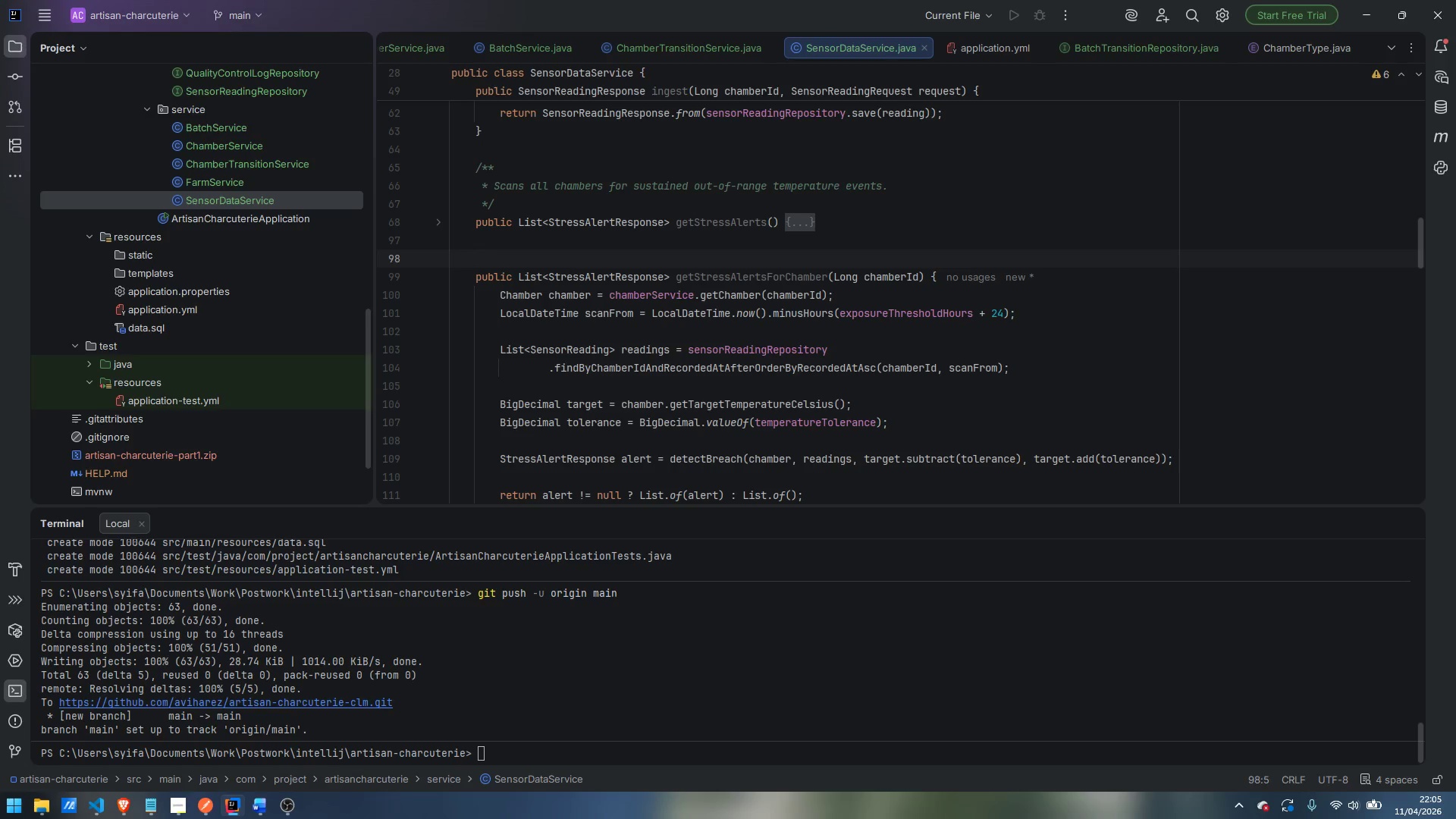 
wait(6.55)
 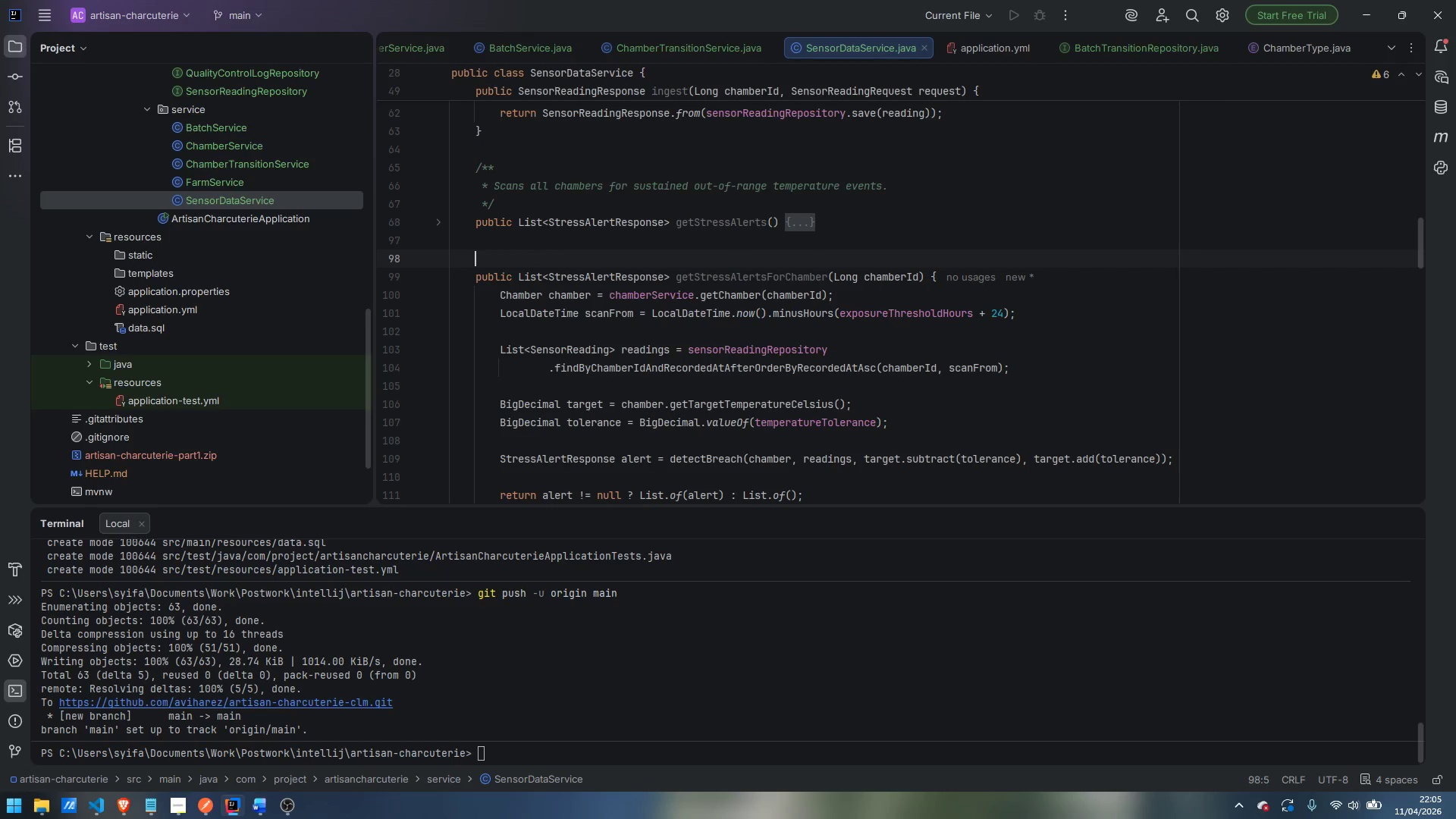 
type(/**)
 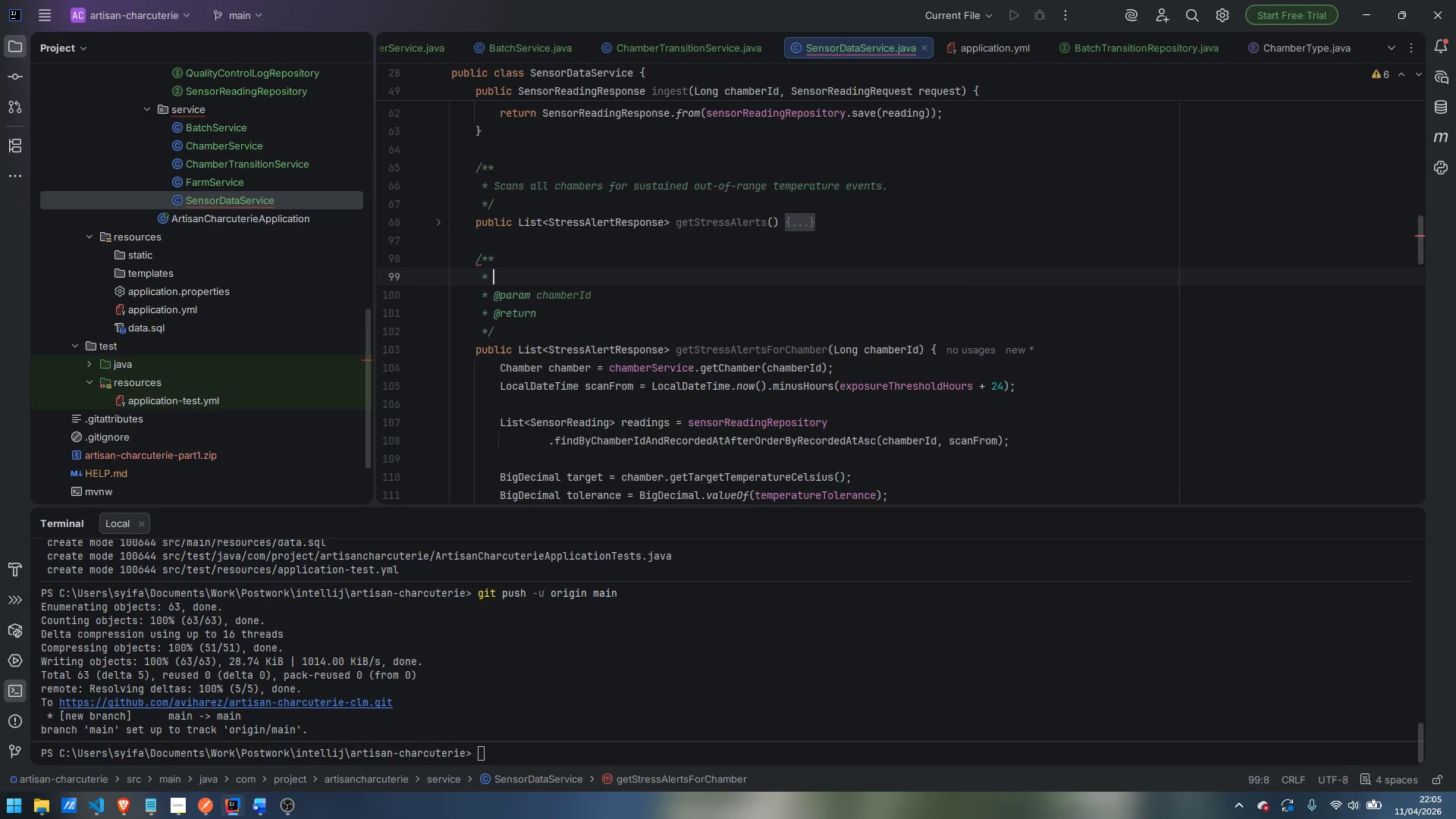 
 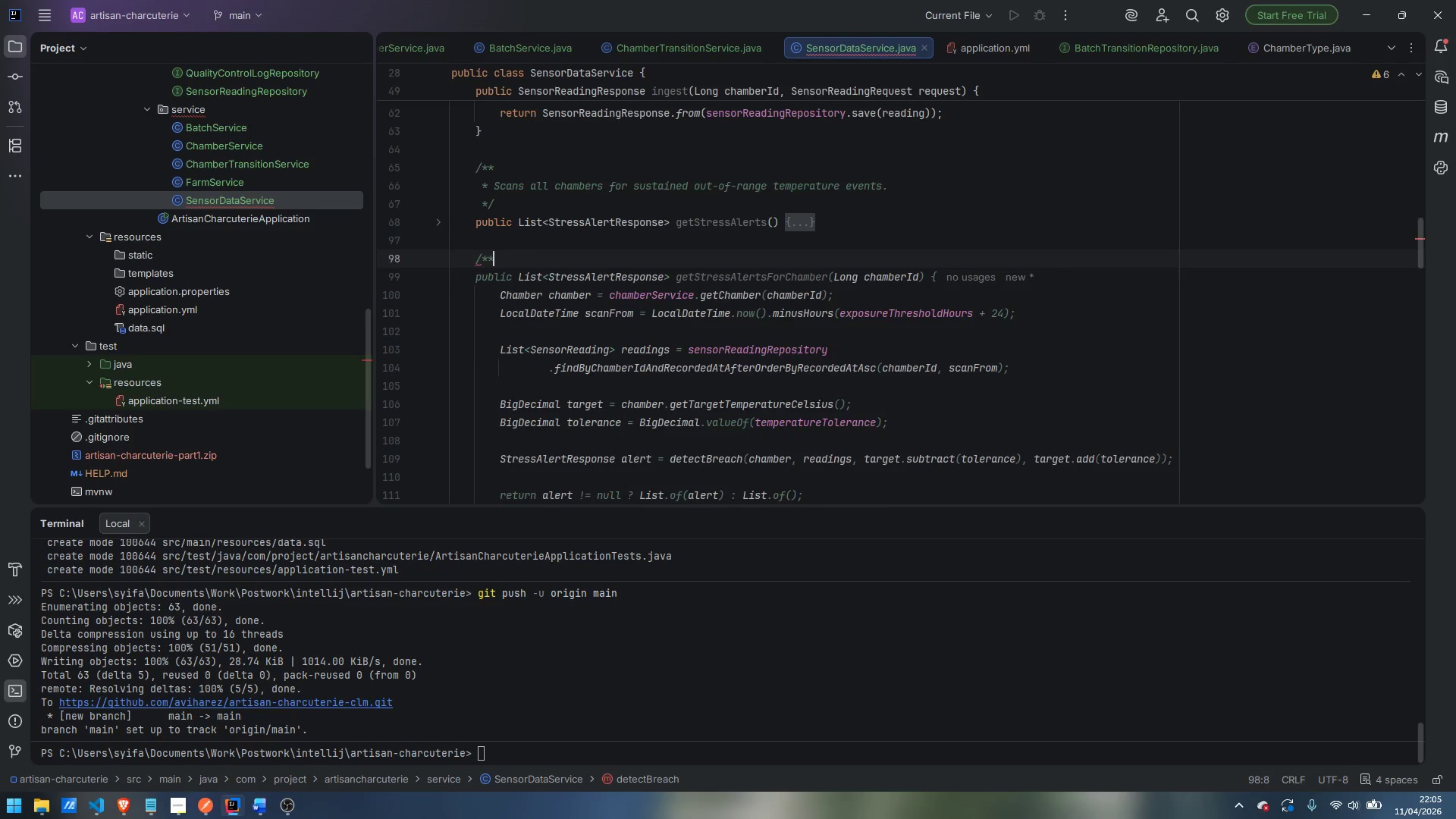 
key(Enter)
 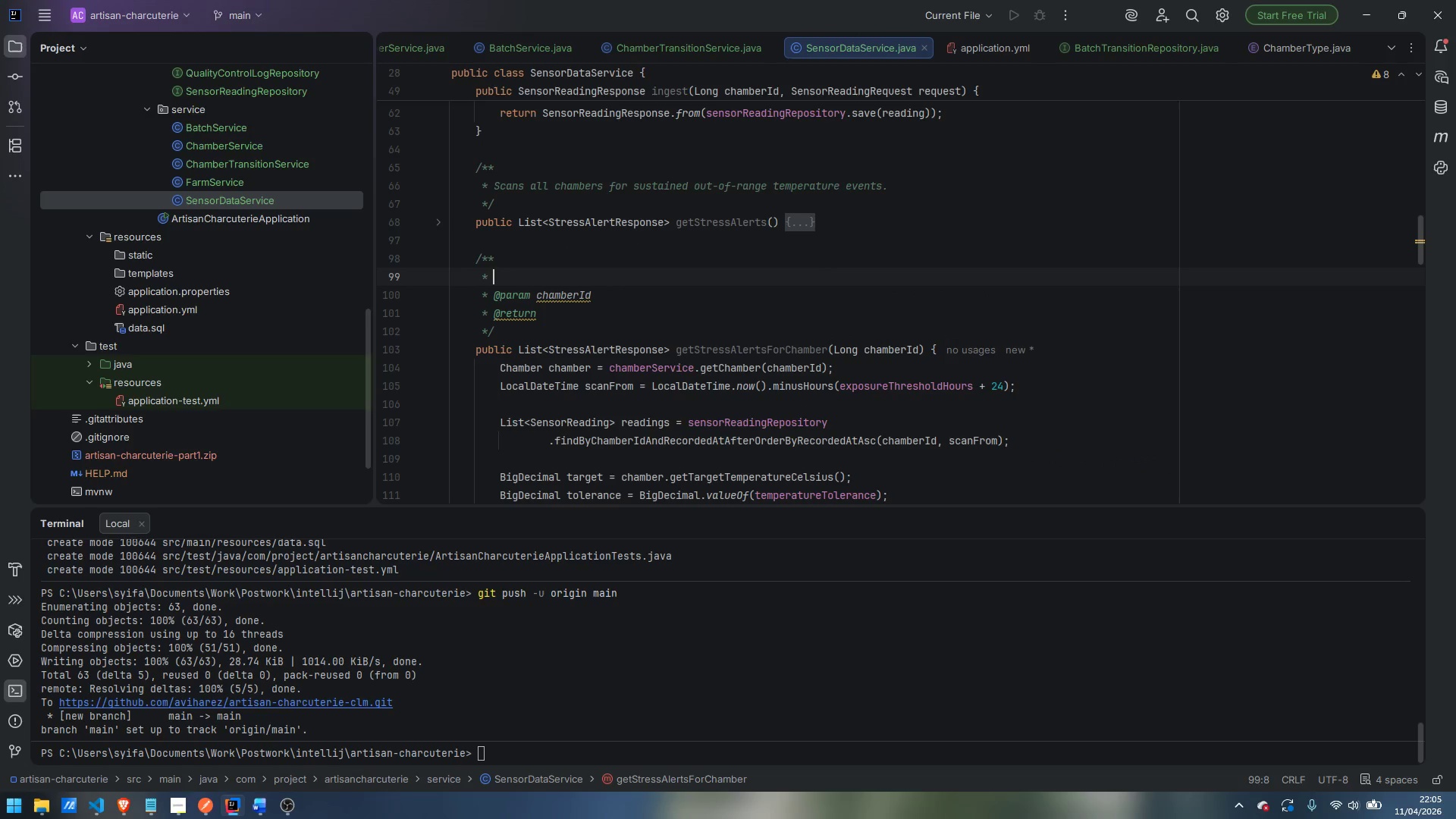 
type(Scans a)
key(Backspace)
type(readings for a specifig)
key(Backspace)
type(c chamber and re)
key(Backspace)
type(eturns an alert if a breach exceeding the configure)
key(Backspace)
type(de)
key(Backspace)
key(Backspace)
type(ed threshold)
 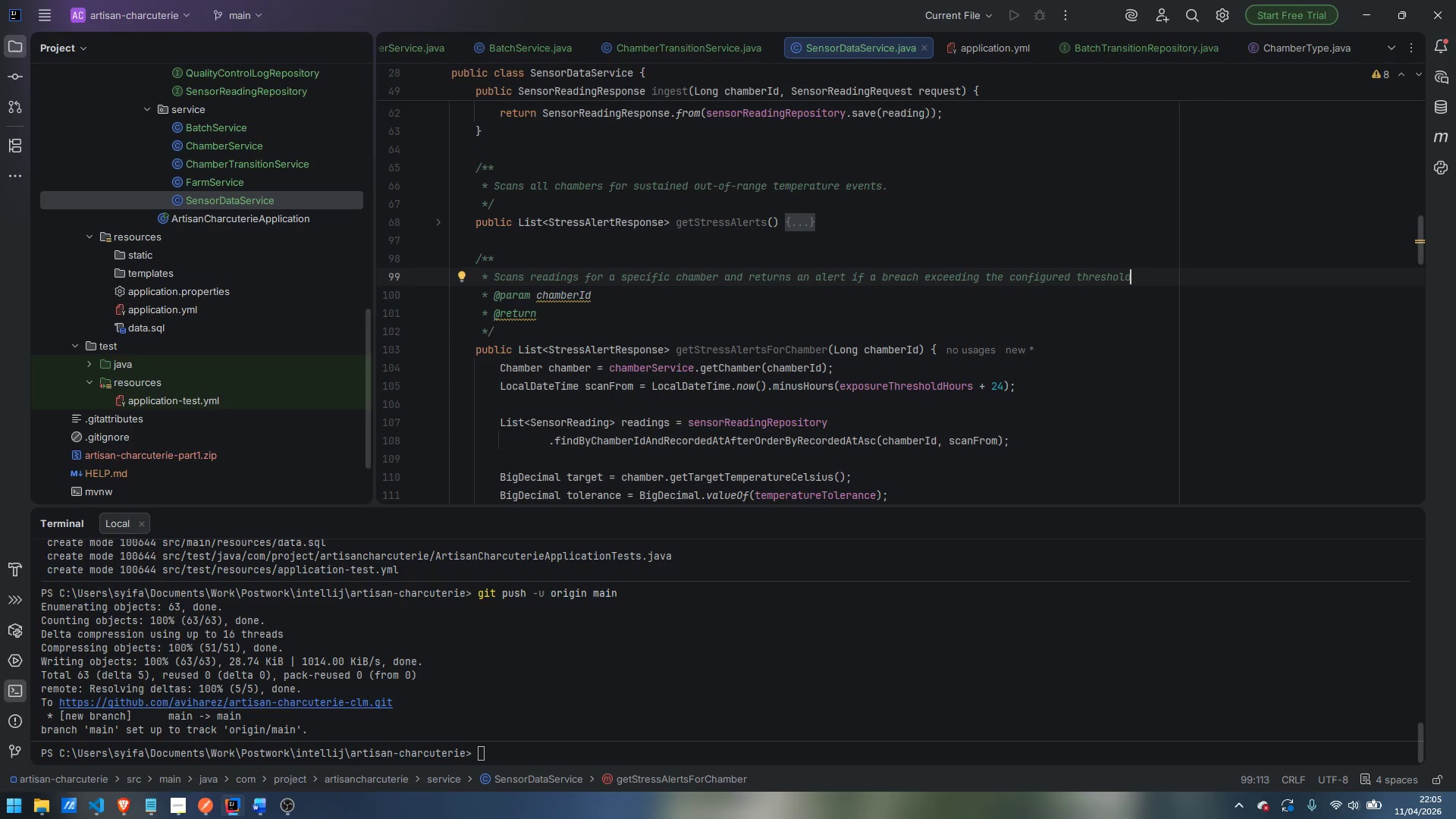 
key(Control+ArrowLeft)
 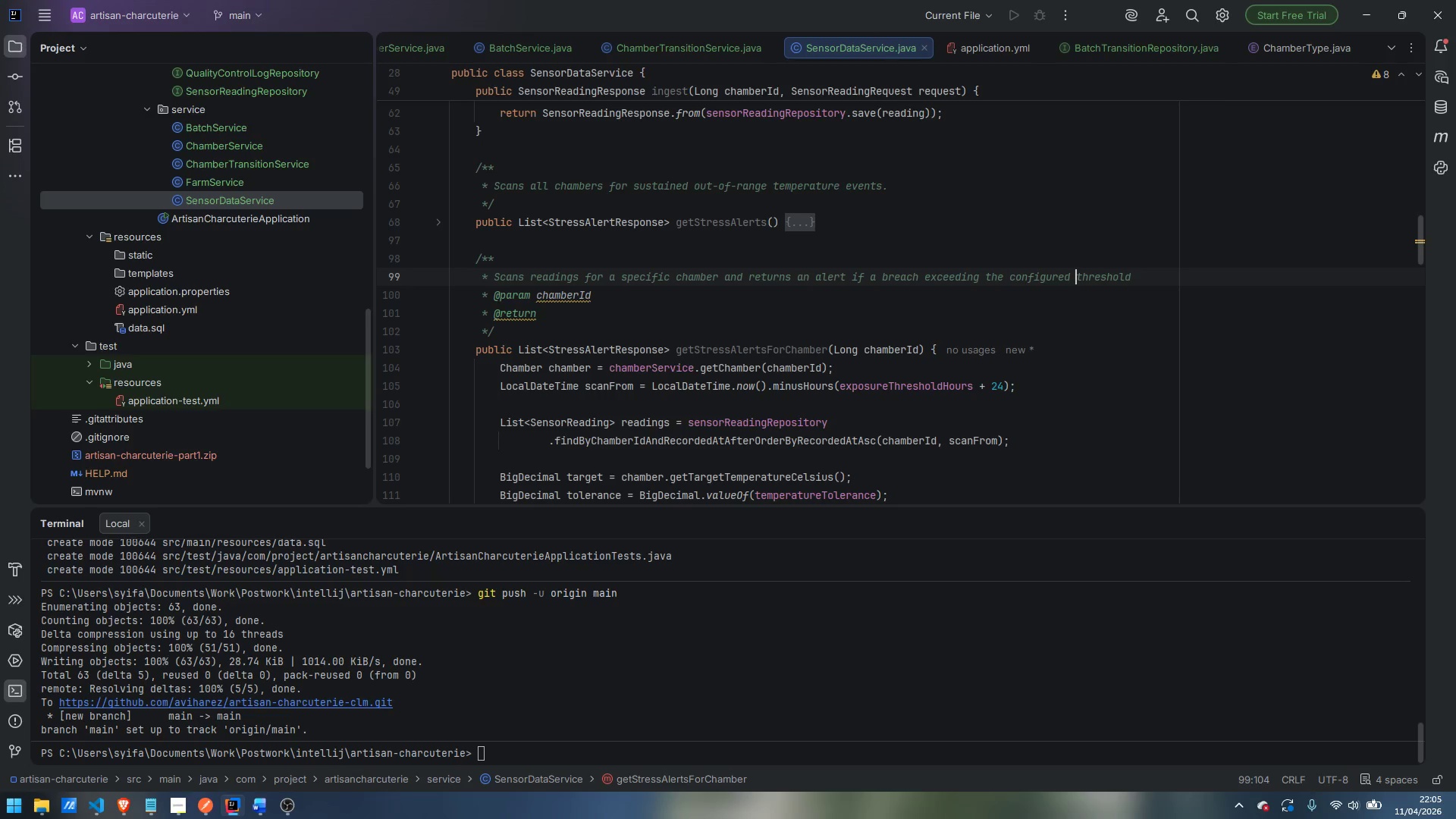 
key(Control+ArrowLeft)
 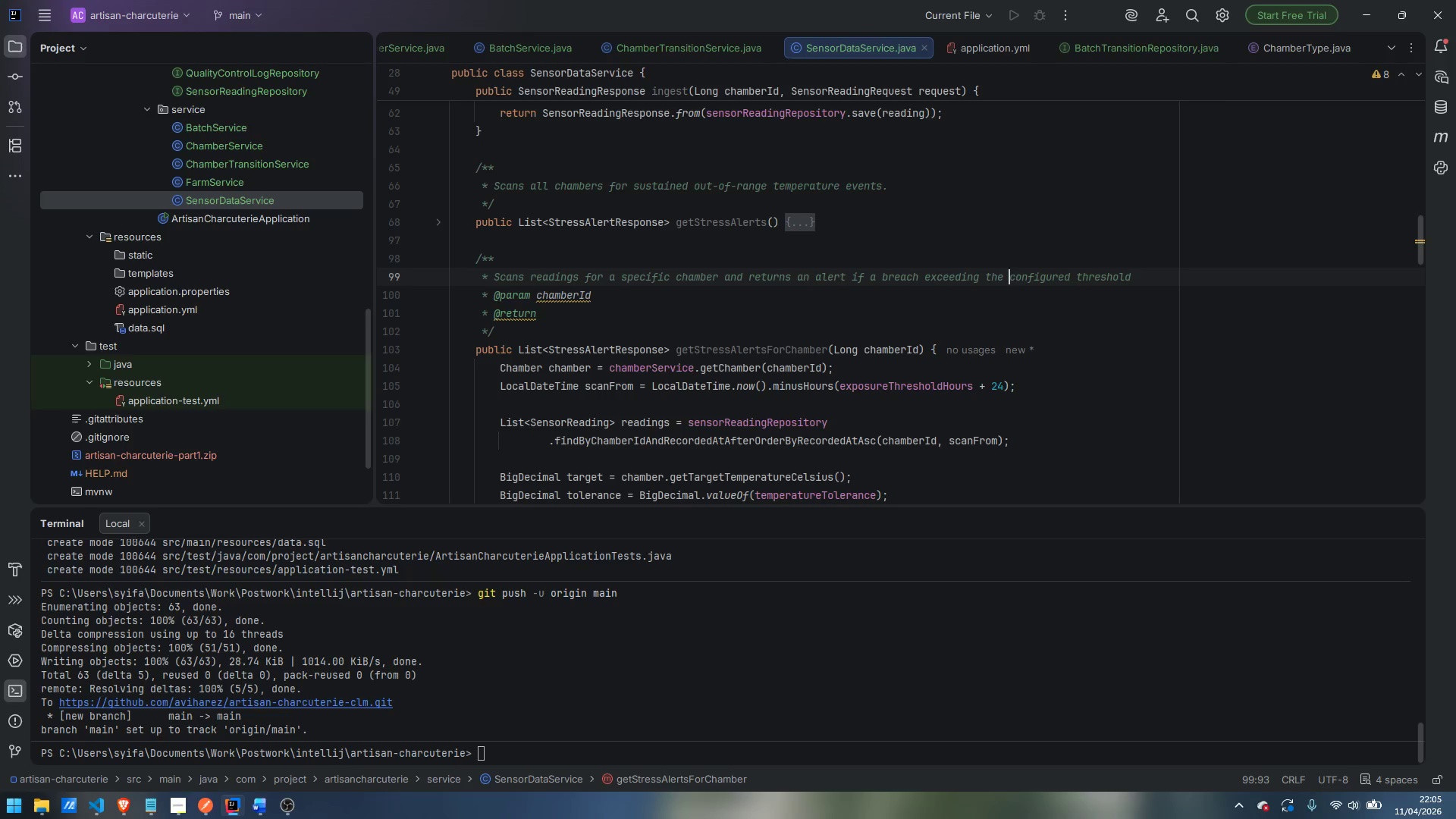 
key(Control+ArrowLeft)
 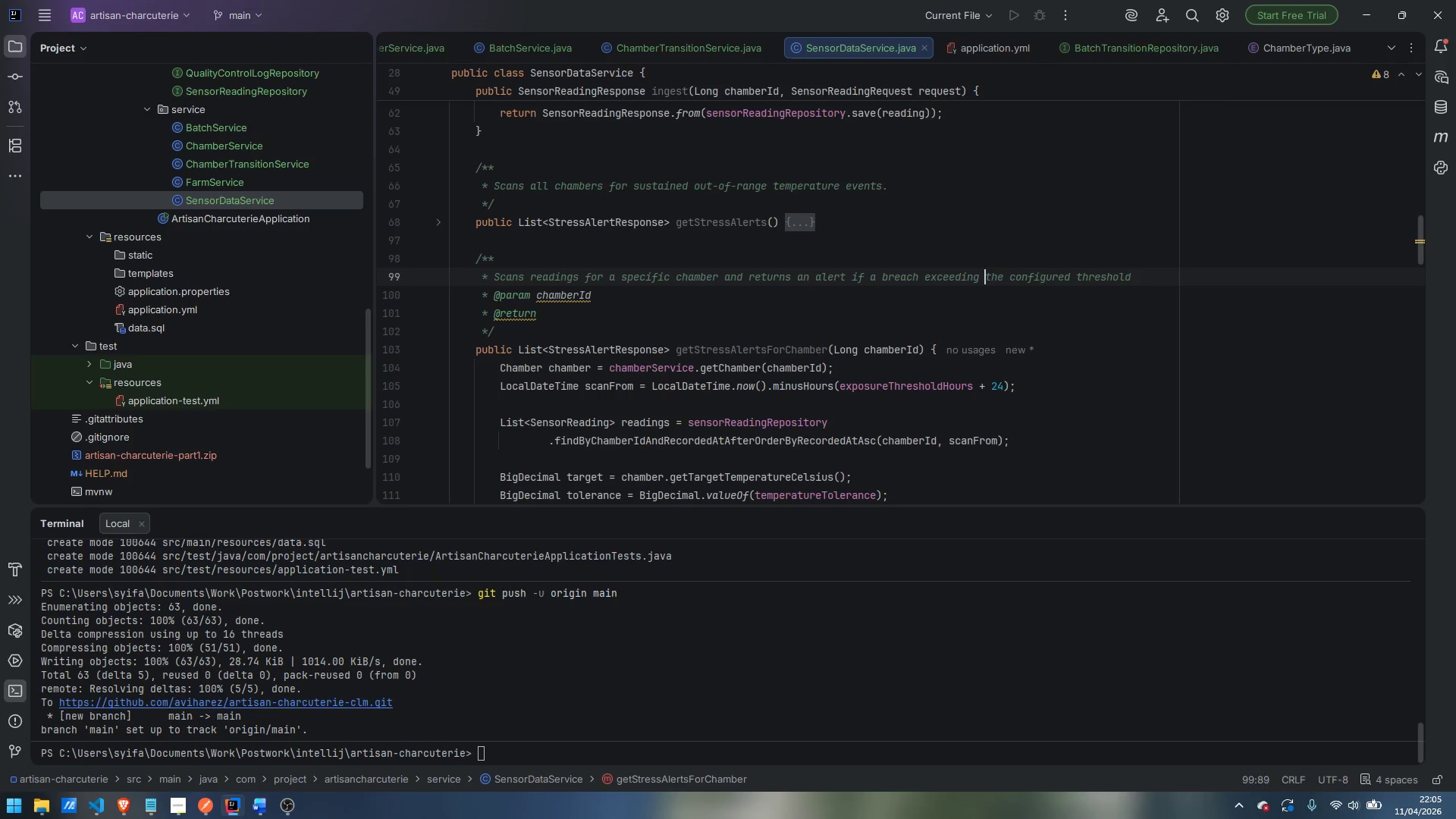 
key(Control+ArrowLeft)
 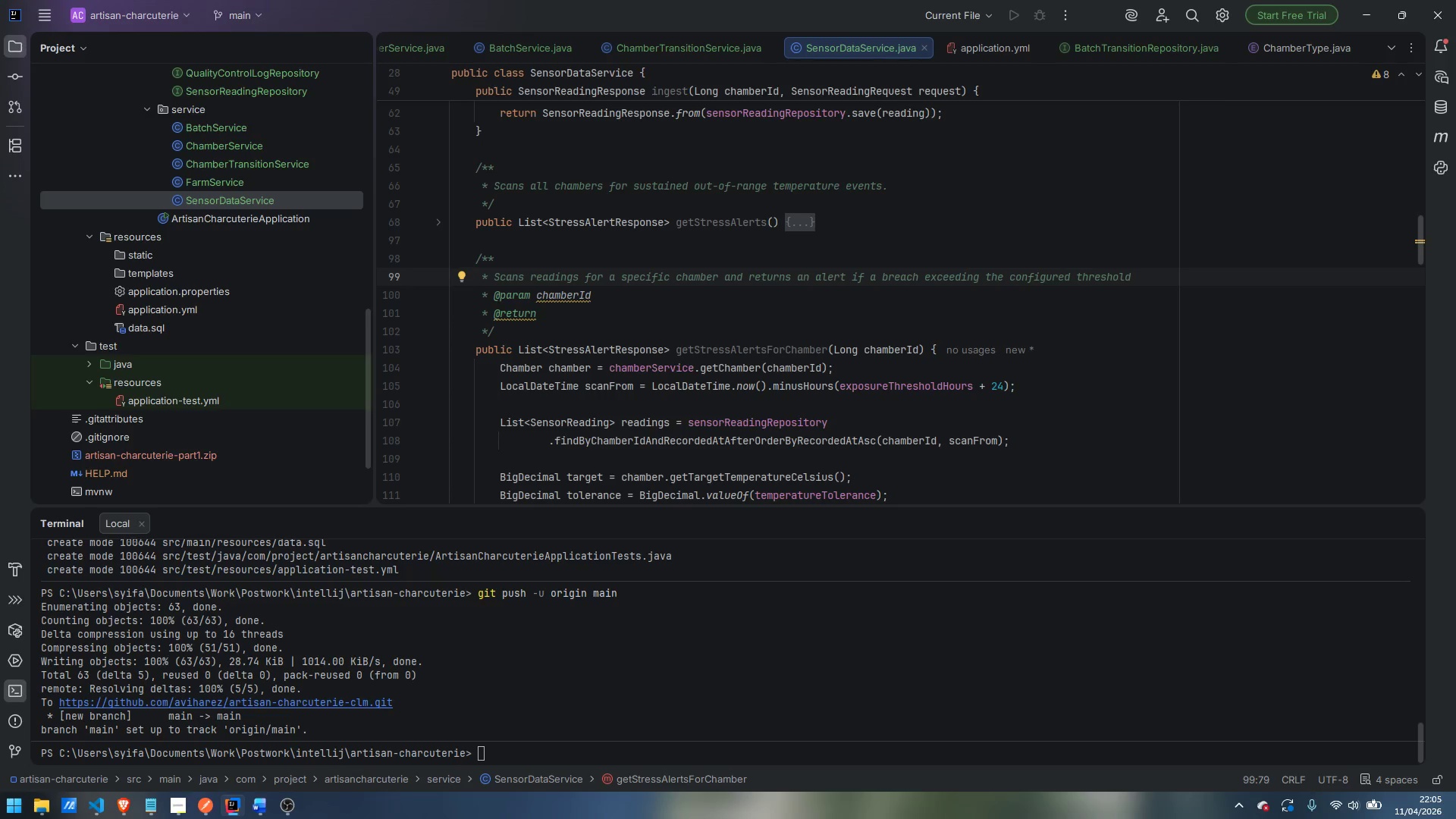 
key(Enter)
 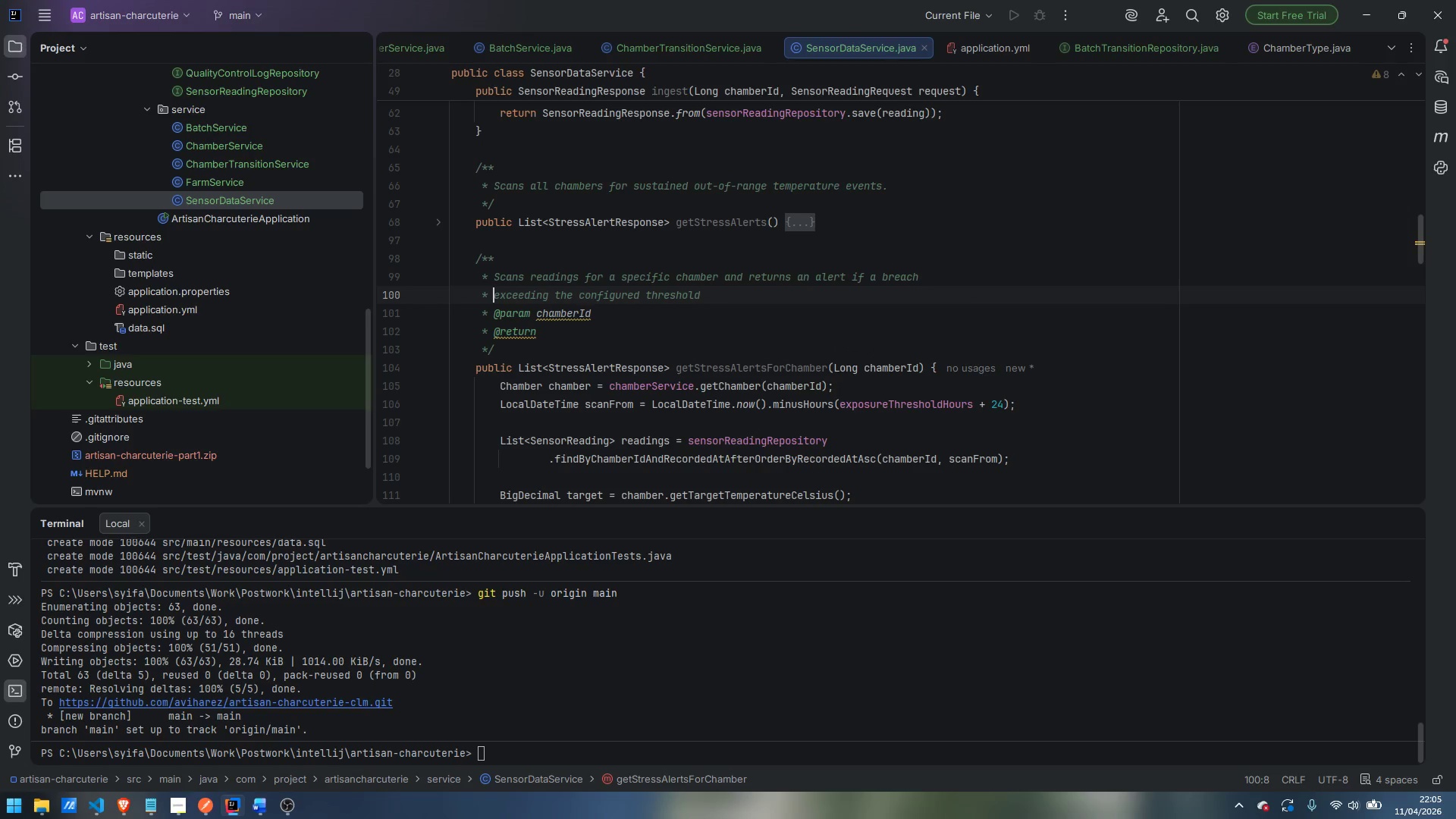 
key(Control+ArrowRight)
 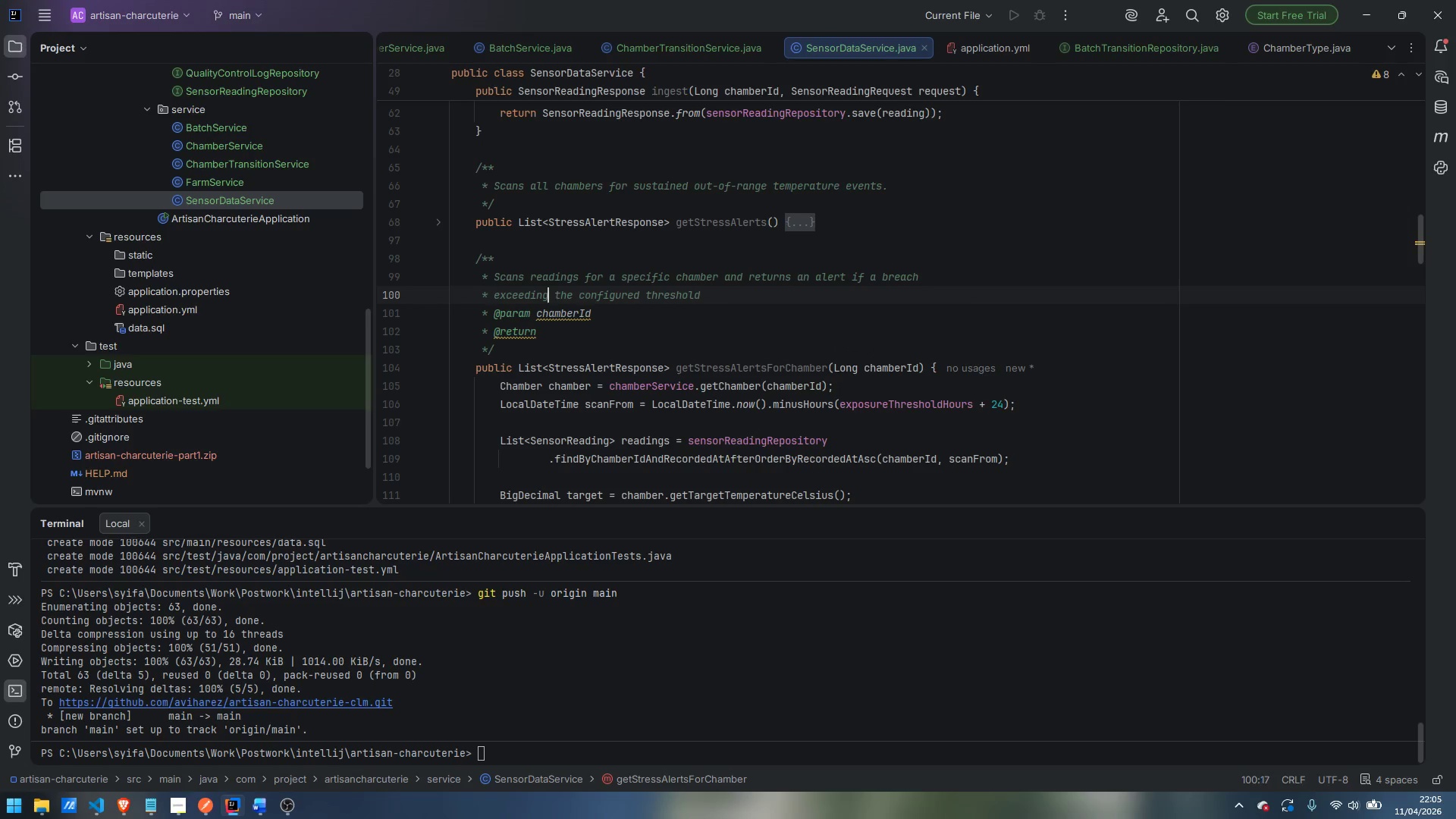 
key(Control+ArrowRight)
 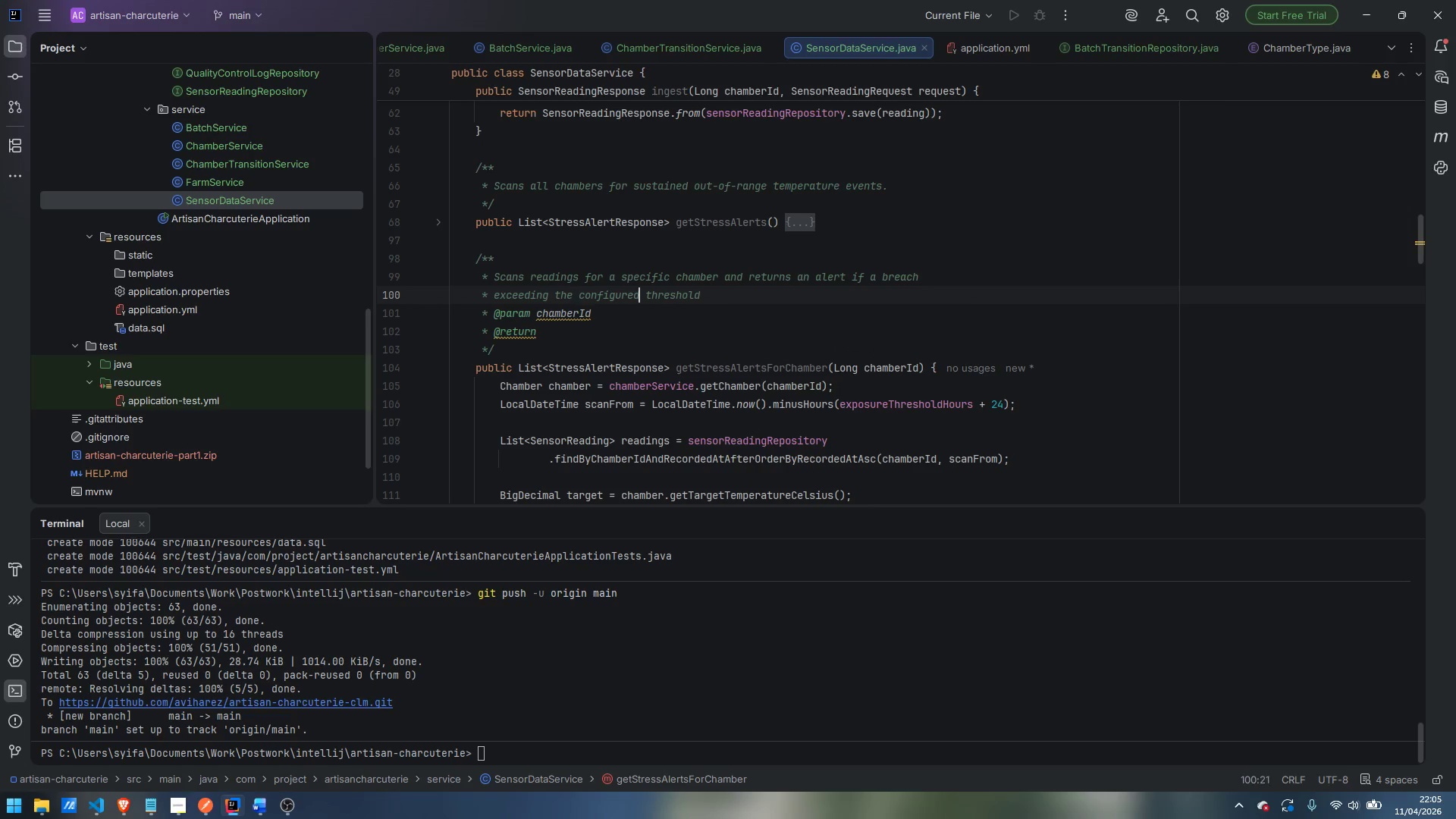 
key(Control+ArrowRight)
 